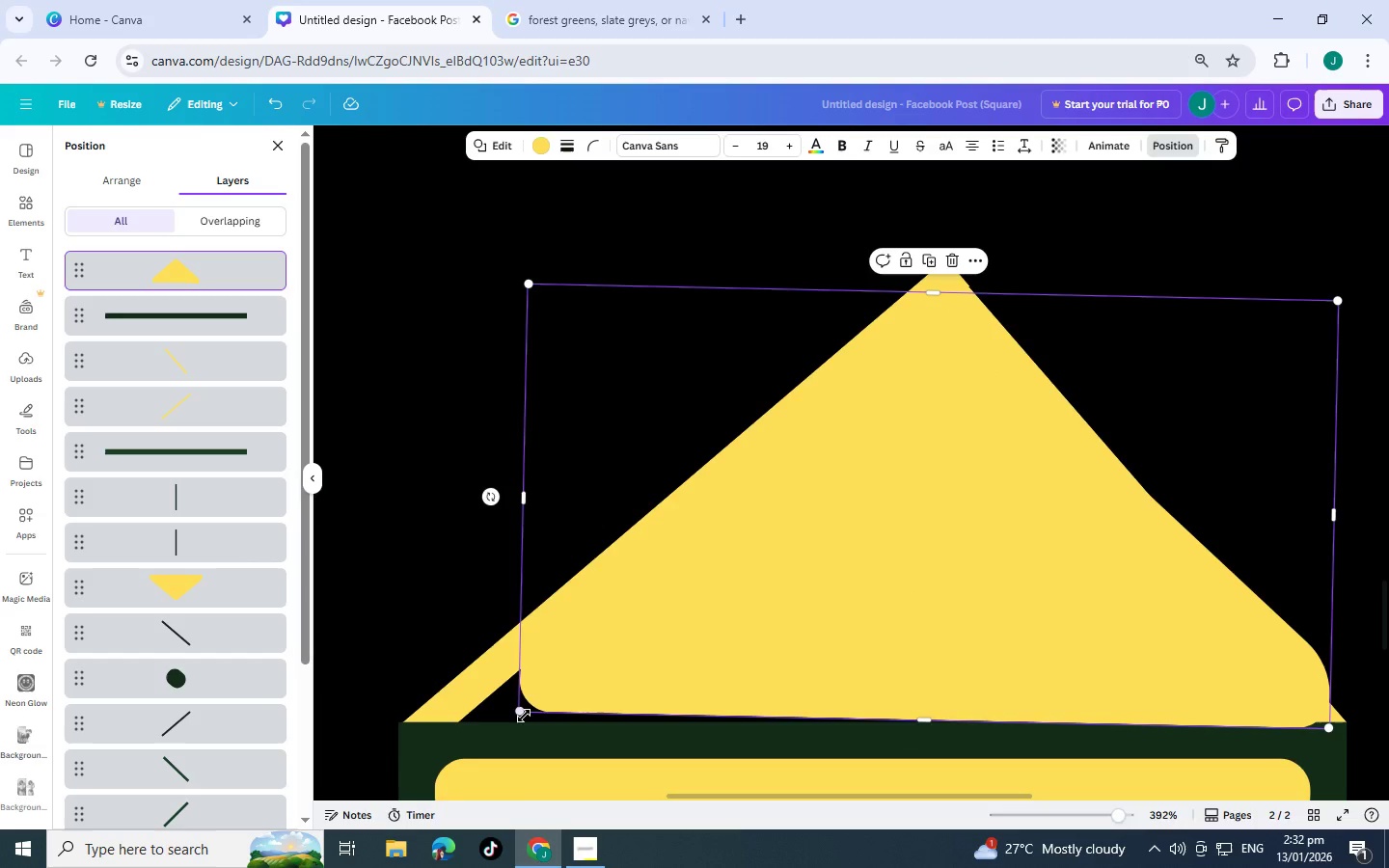 
left_click_drag(start_coordinate=[522, 715], to_coordinate=[439, 759])
 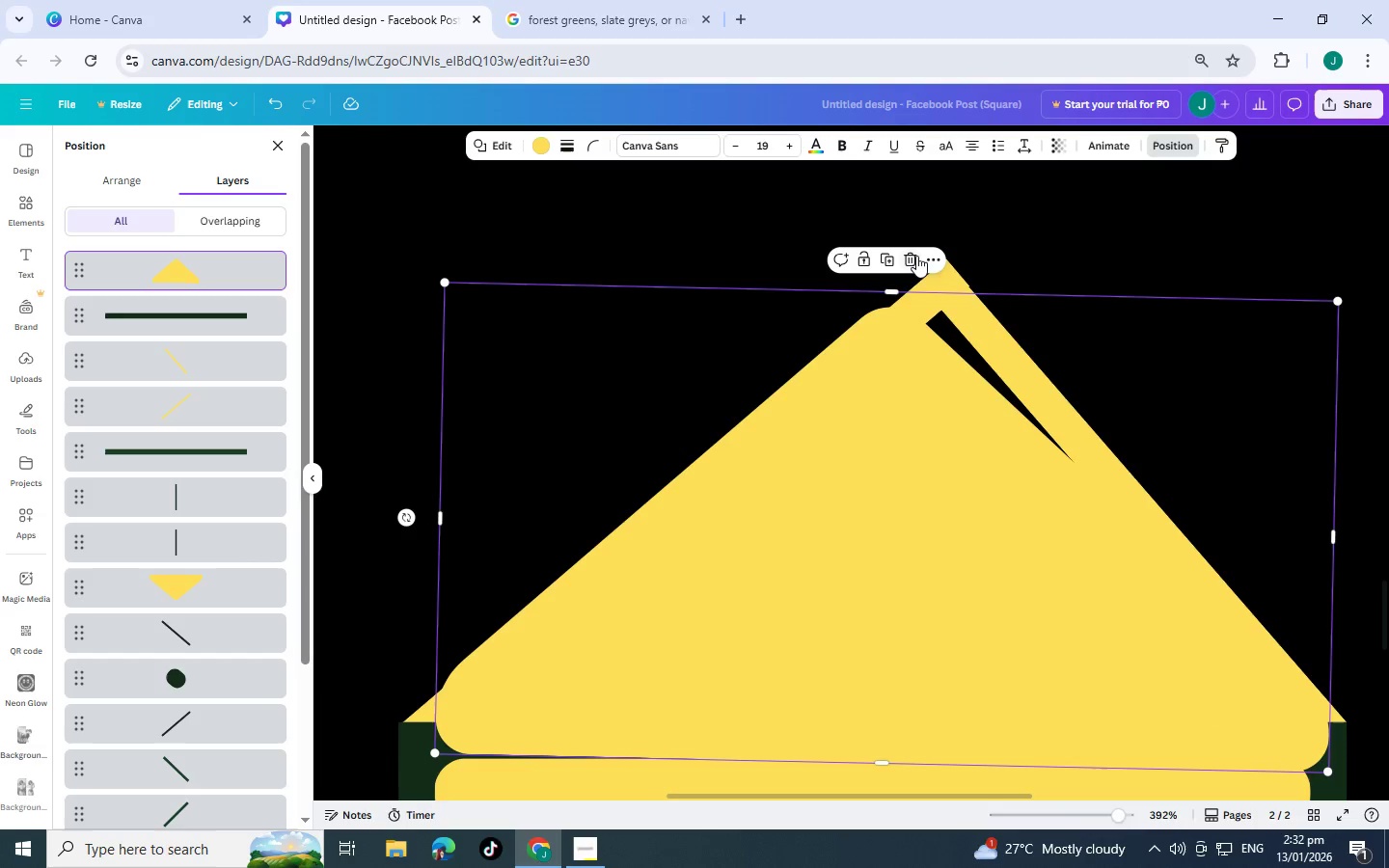 
left_click([916, 256])
 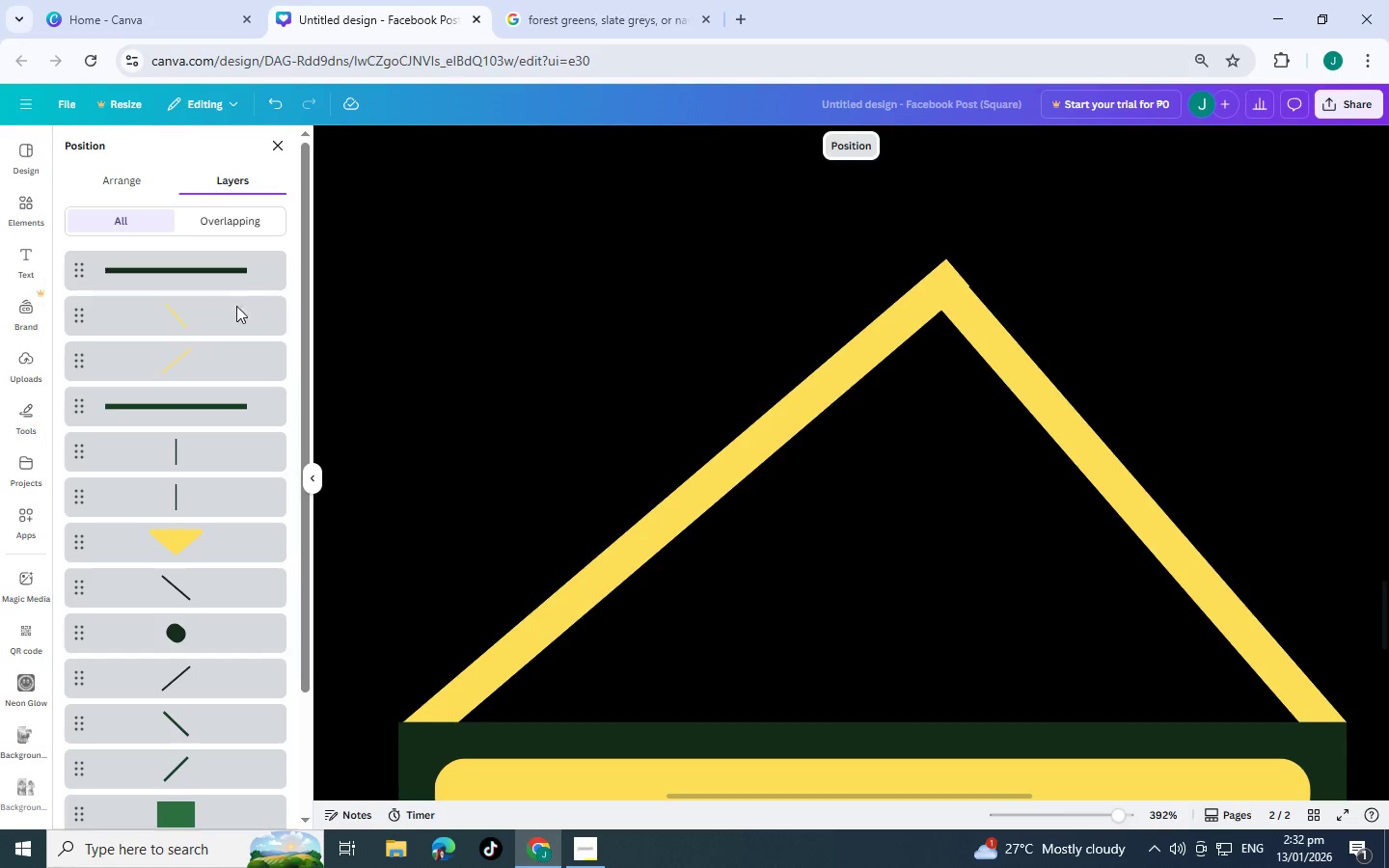 
scroll: coordinate [429, 391], scroll_direction: down, amount: 4.0
 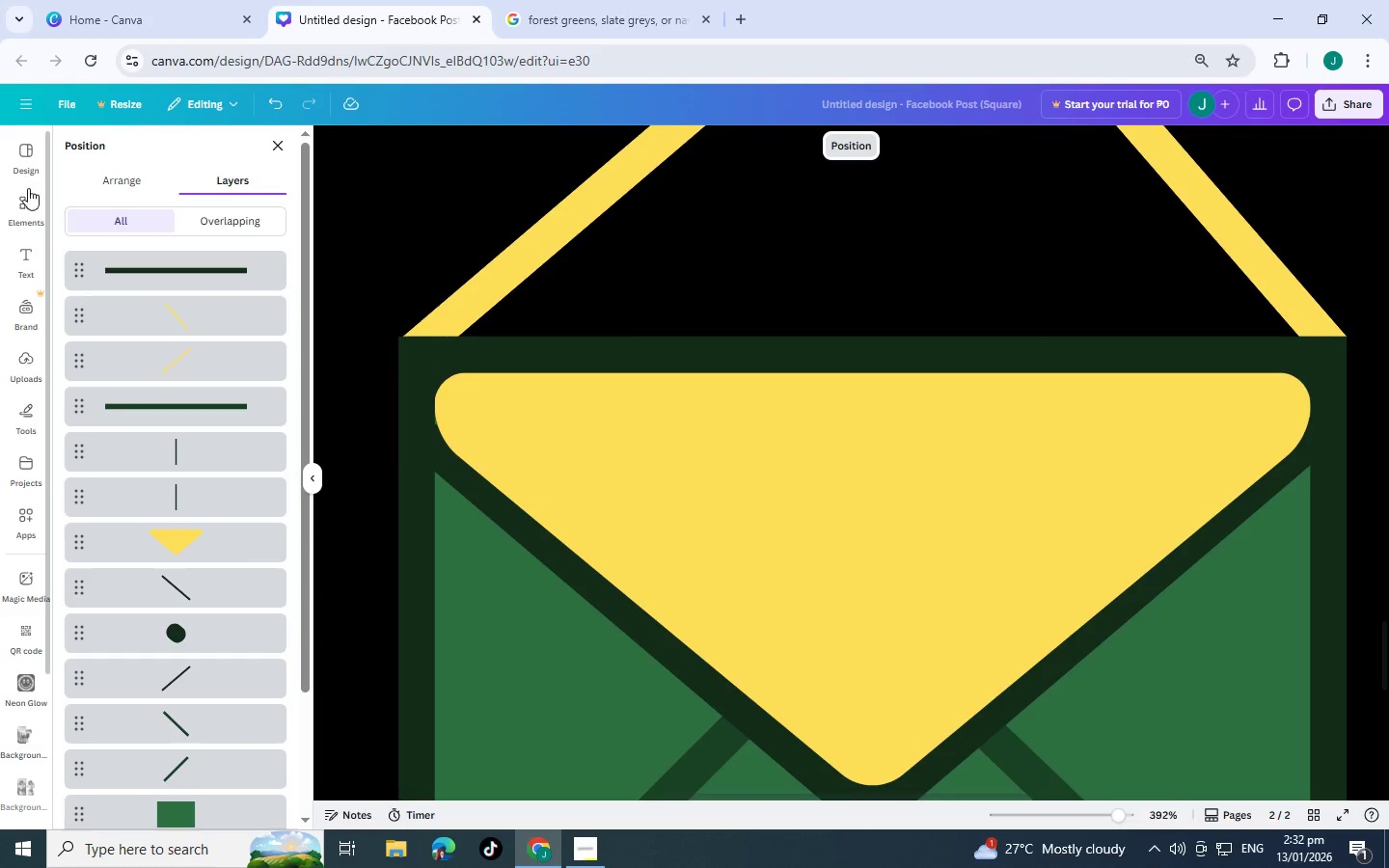 
left_click([21, 196])
 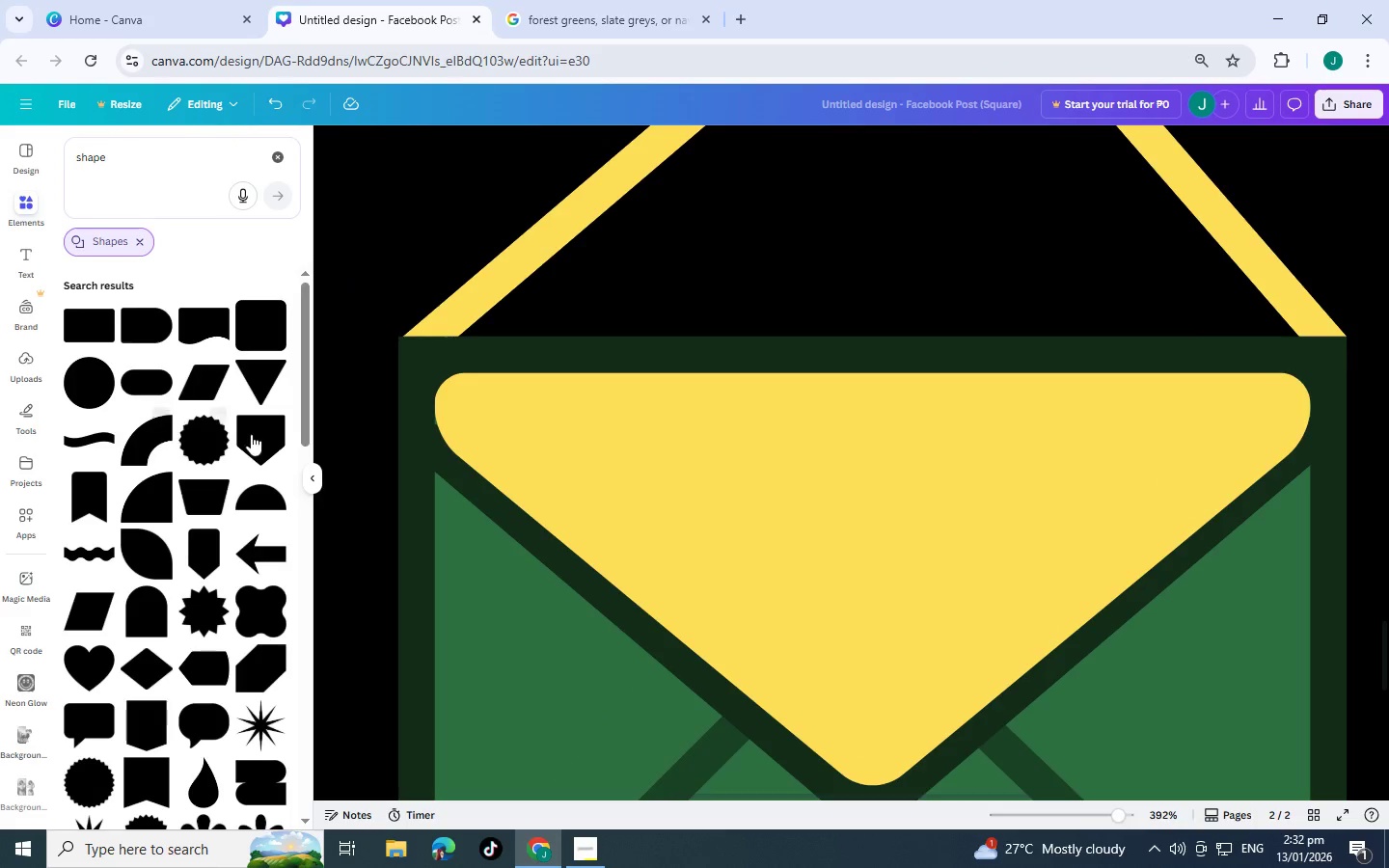 
left_click([273, 377])
 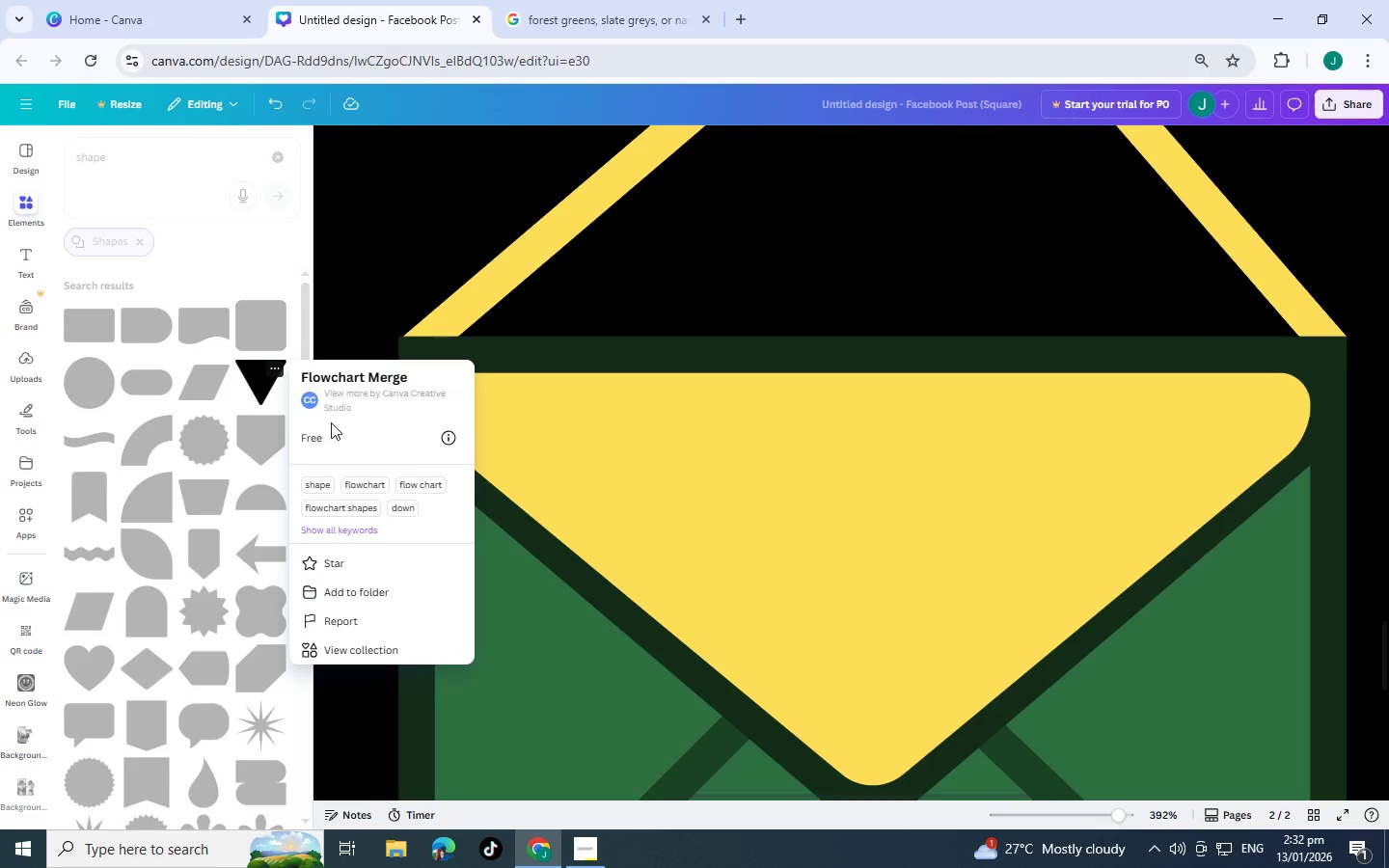 
left_click([253, 384])
 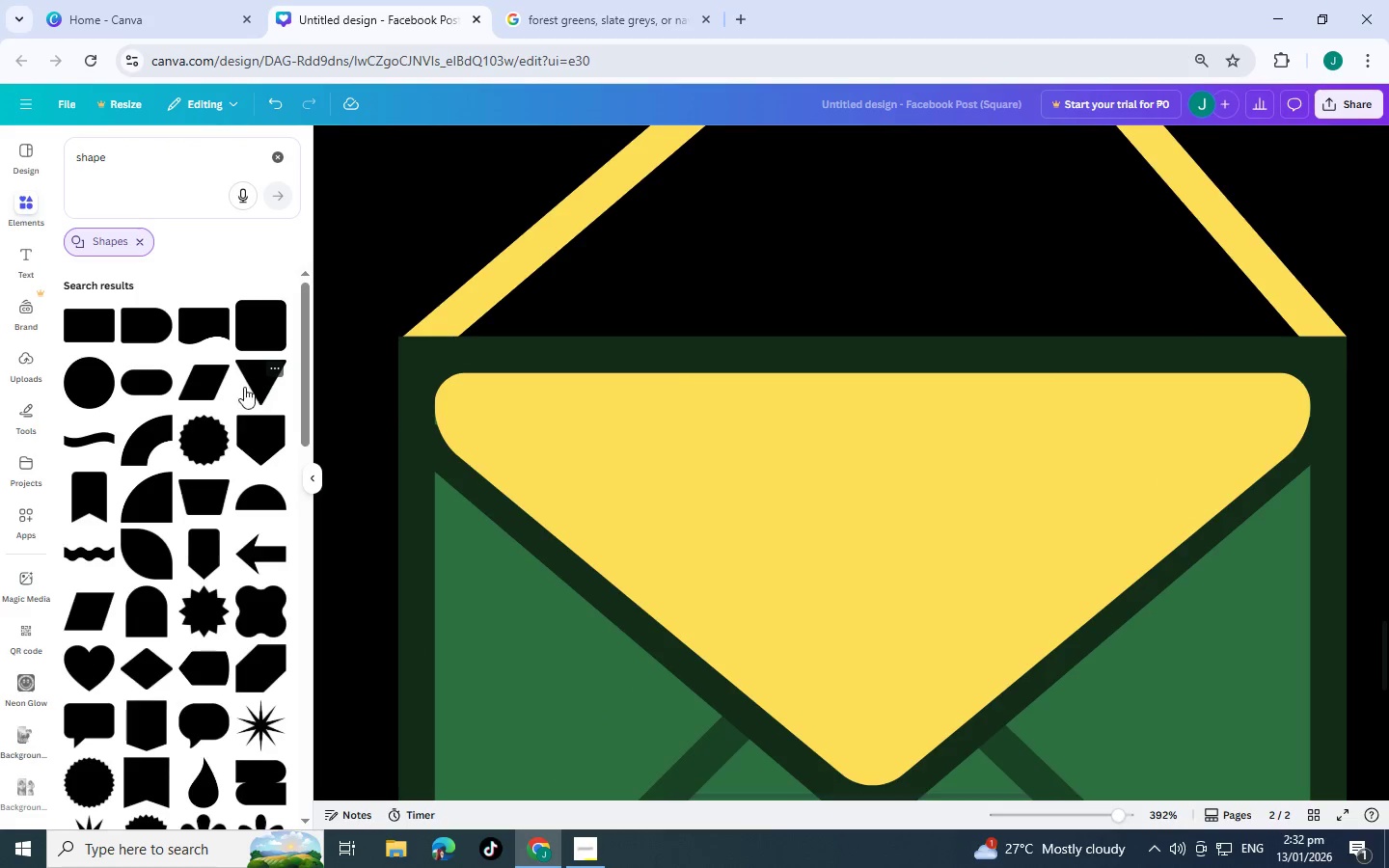 
left_click_drag(start_coordinate=[248, 387], to_coordinate=[746, 303])
 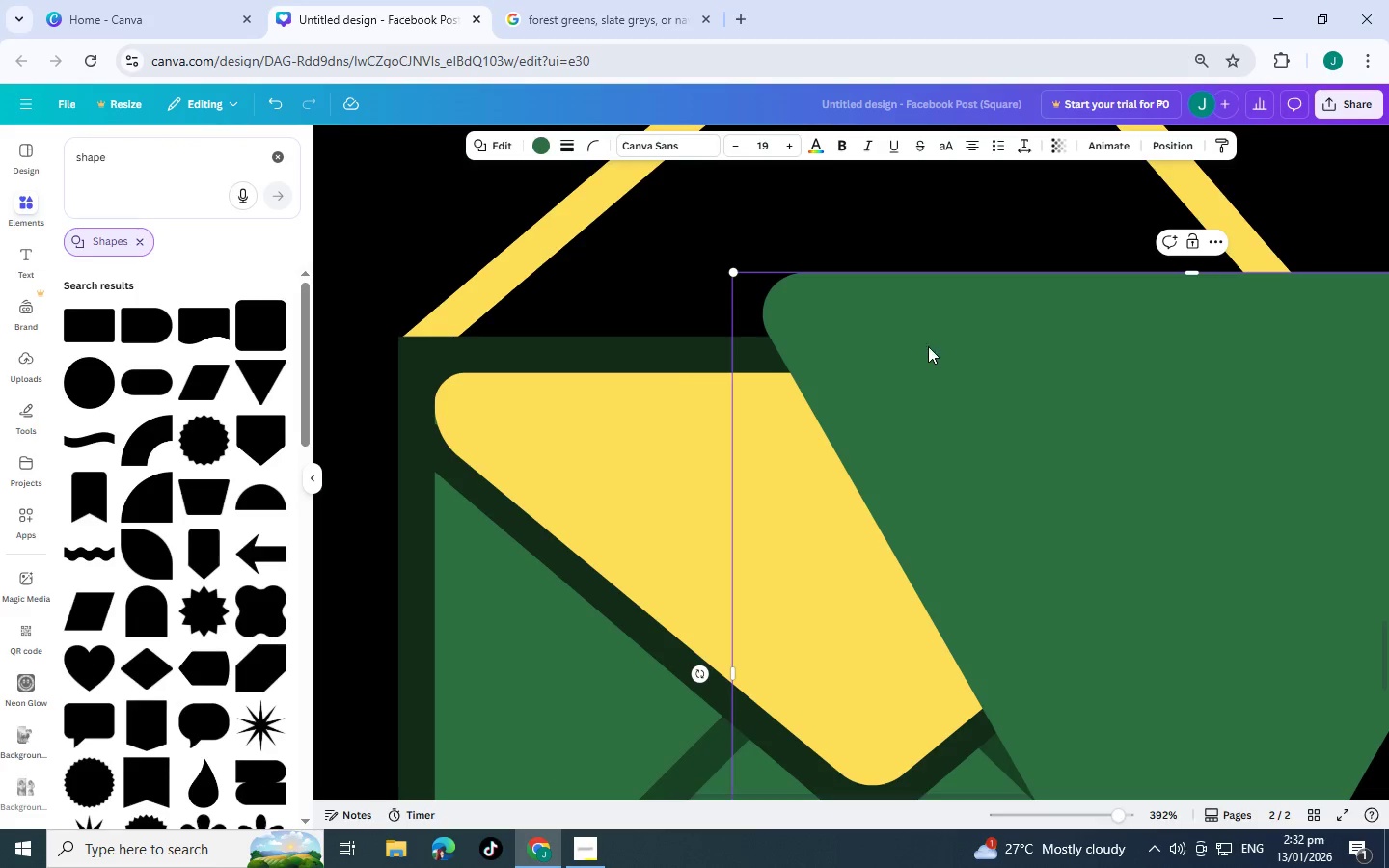 
left_click_drag(start_coordinate=[1049, 422], to_coordinate=[857, 198])
 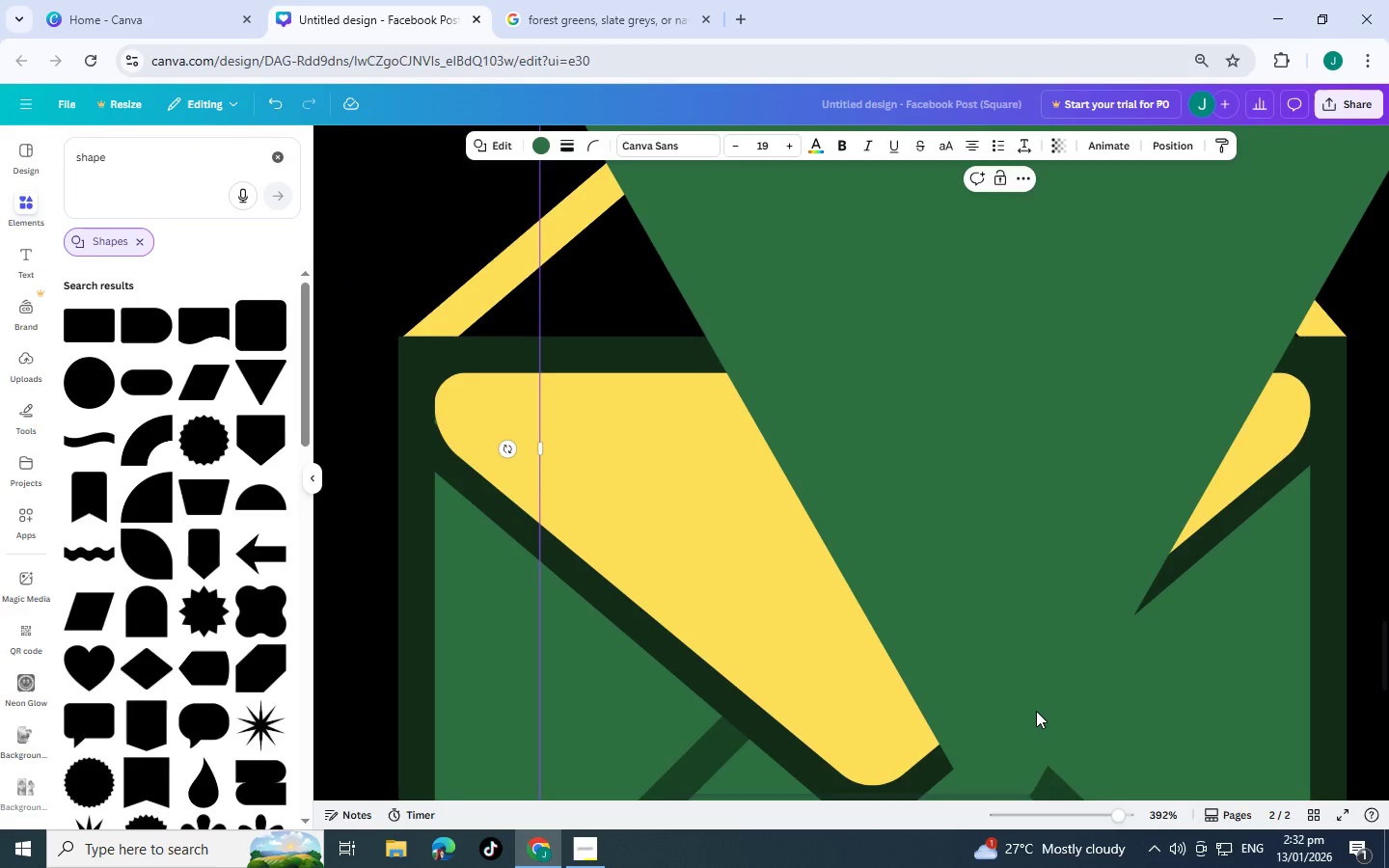 
scroll: coordinate [1034, 709], scroll_direction: down, amount: 3.0
 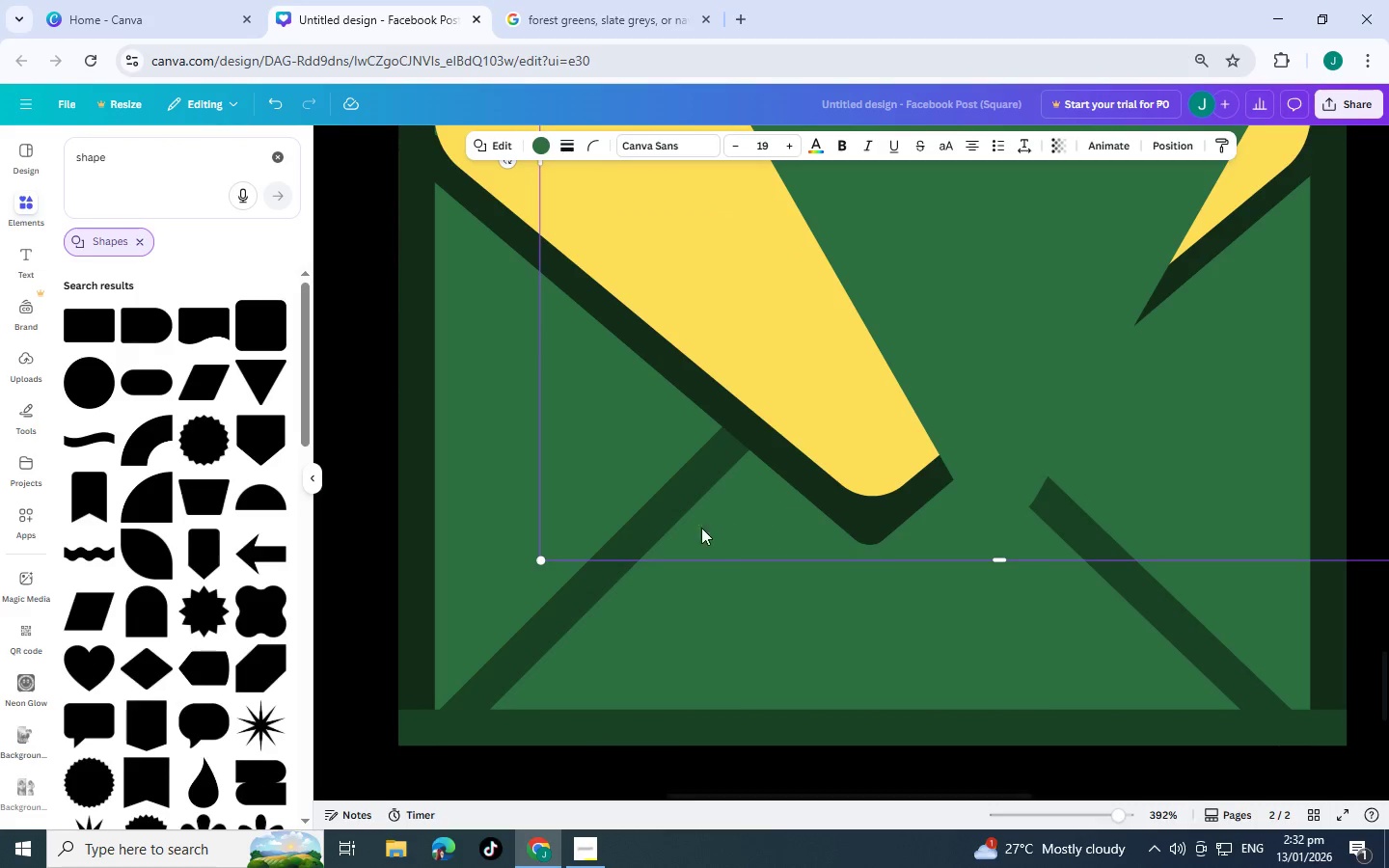 
left_click_drag(start_coordinate=[720, 423], to_coordinate=[757, 515])
 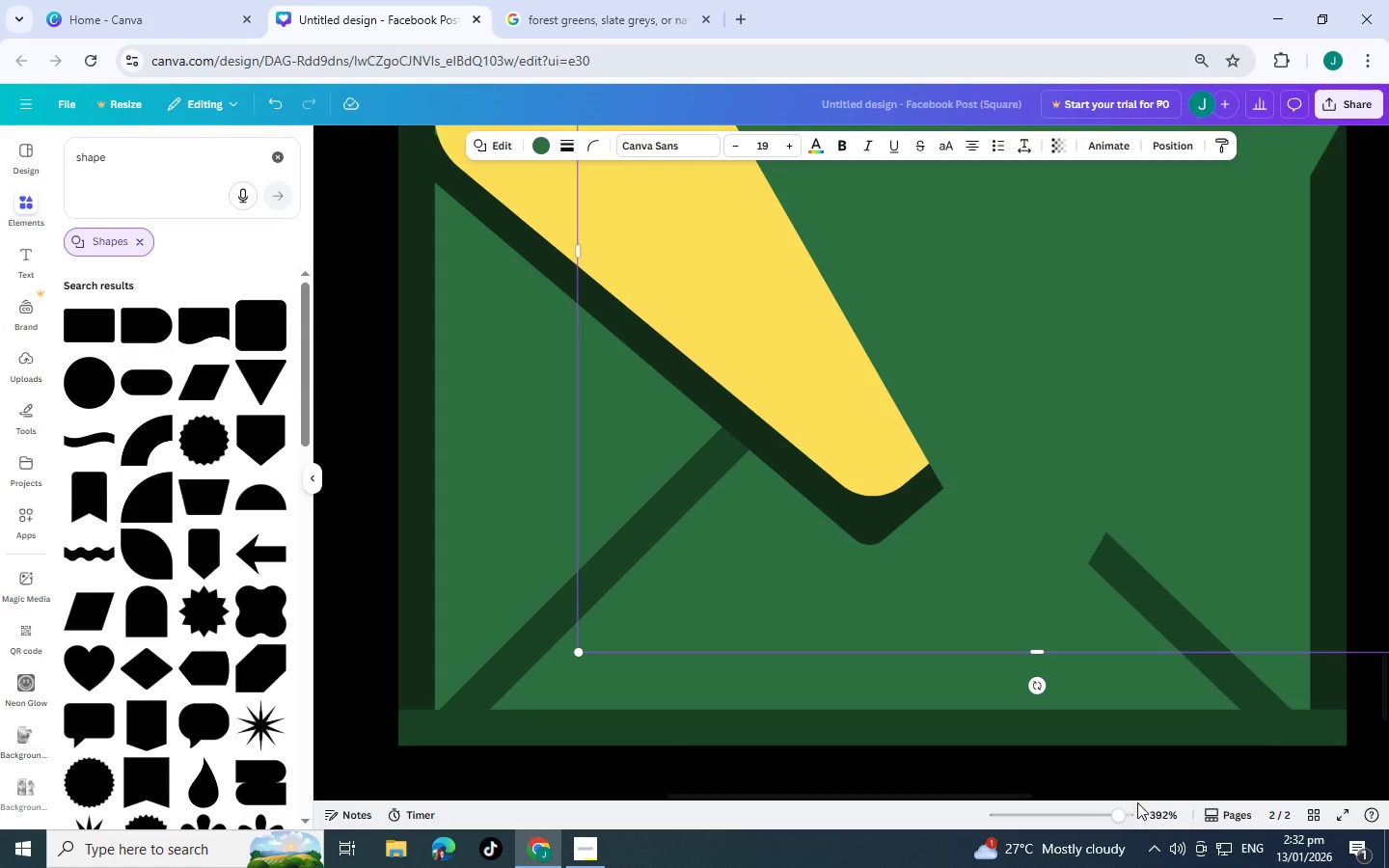 
left_click([1076, 818])
 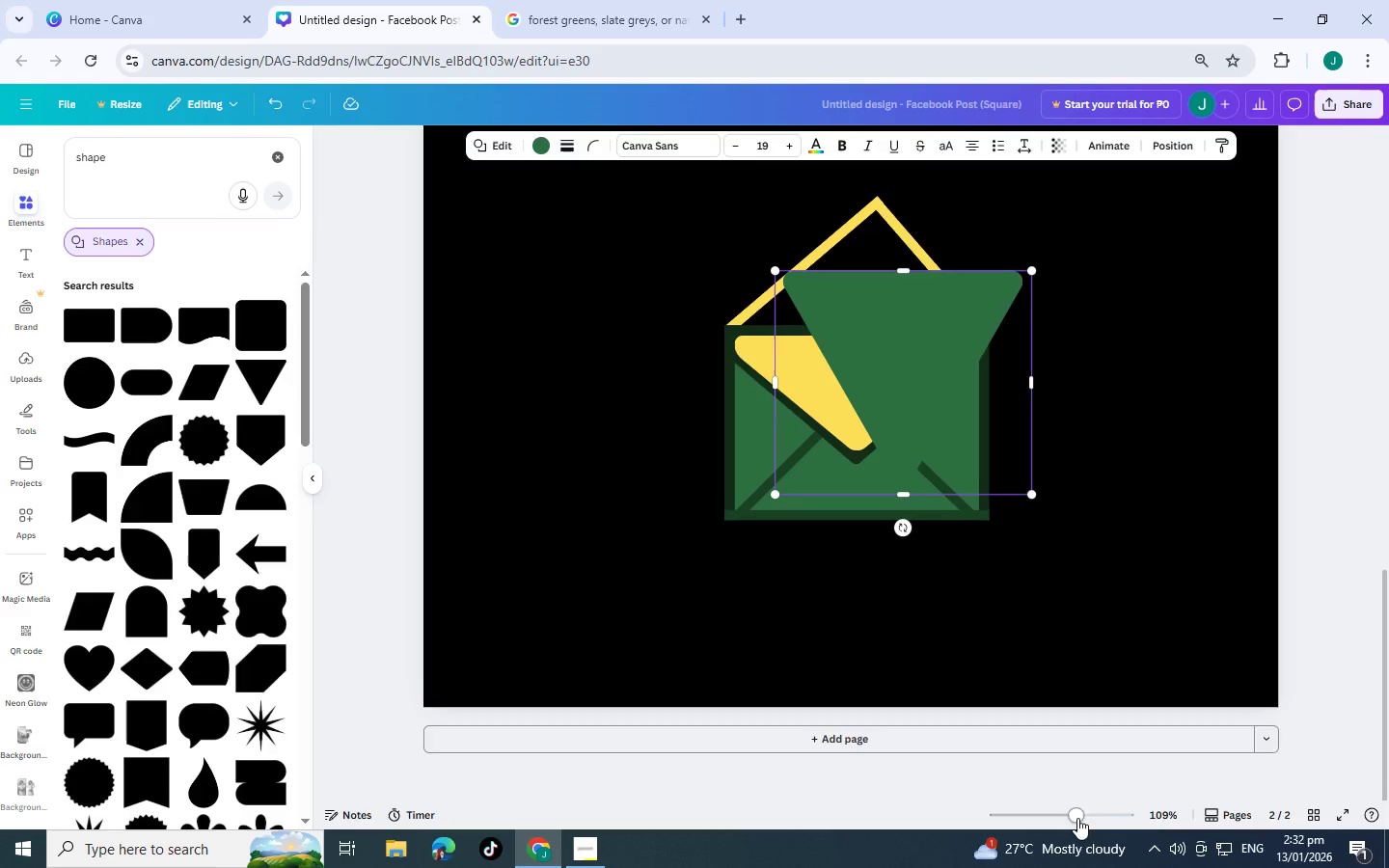 
scroll: coordinate [928, 534], scroll_direction: up, amount: 1.0
 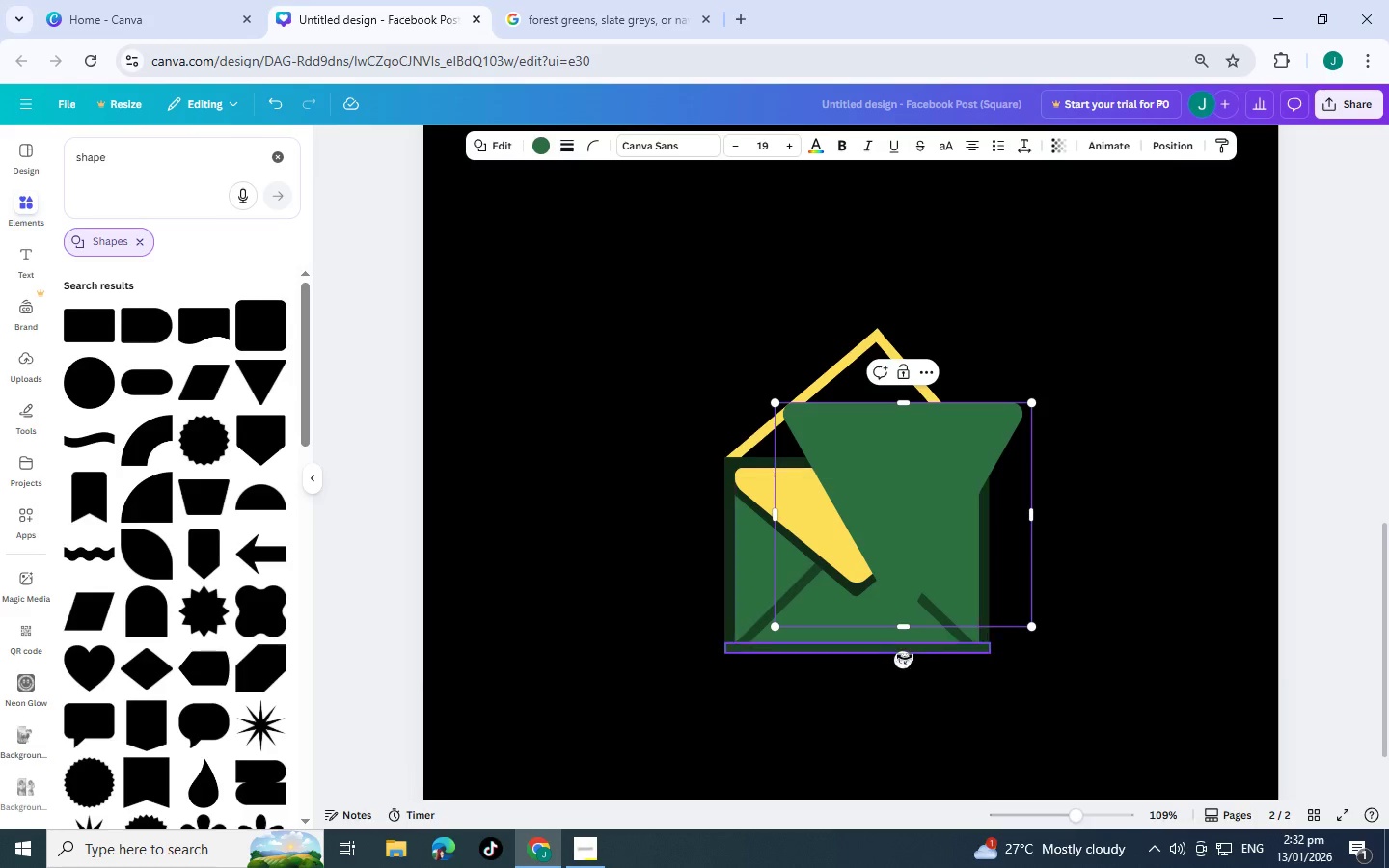 
left_click_drag(start_coordinate=[905, 658], to_coordinate=[904, 313])
 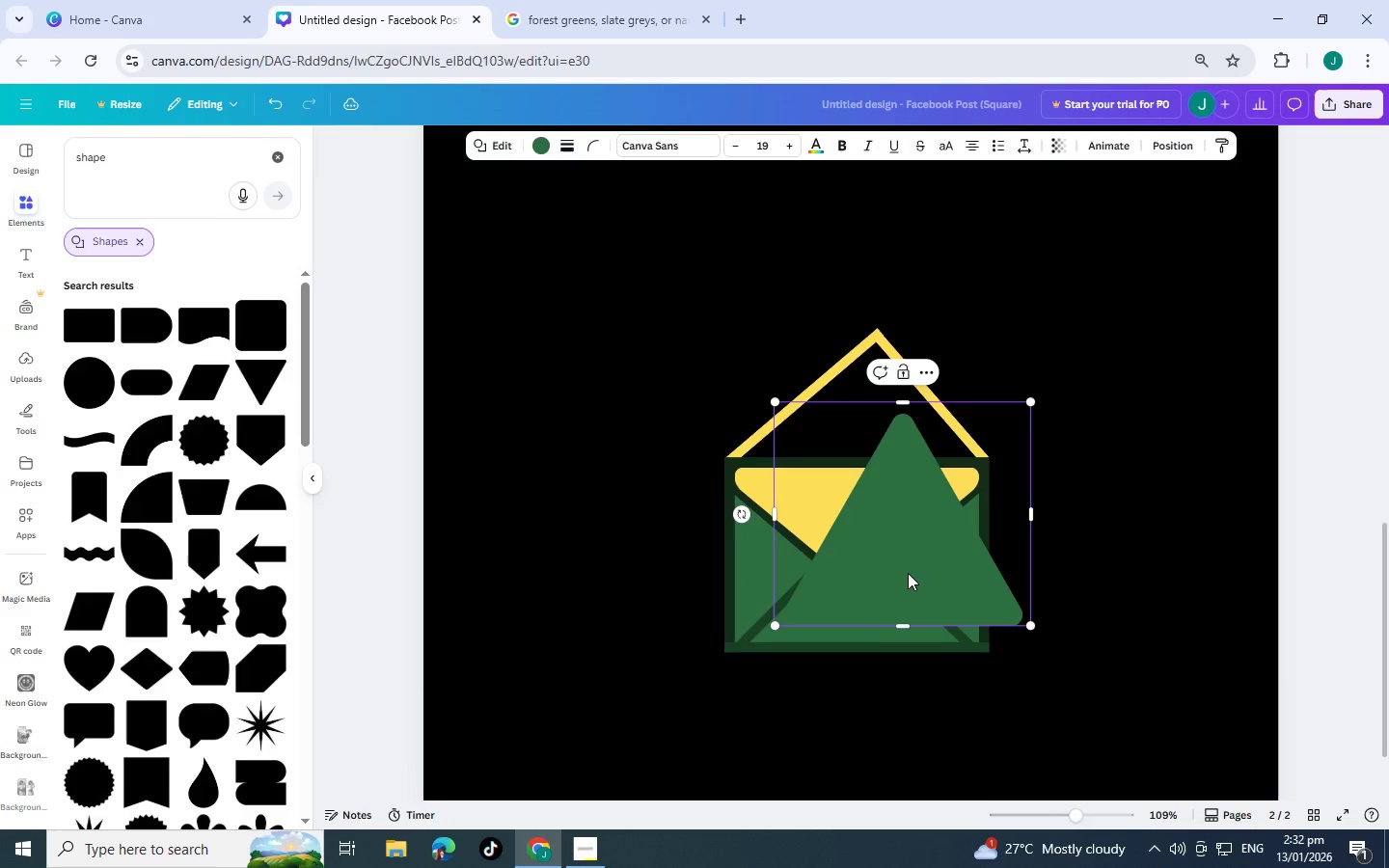 
left_click_drag(start_coordinate=[908, 573], to_coordinate=[855, 408])
 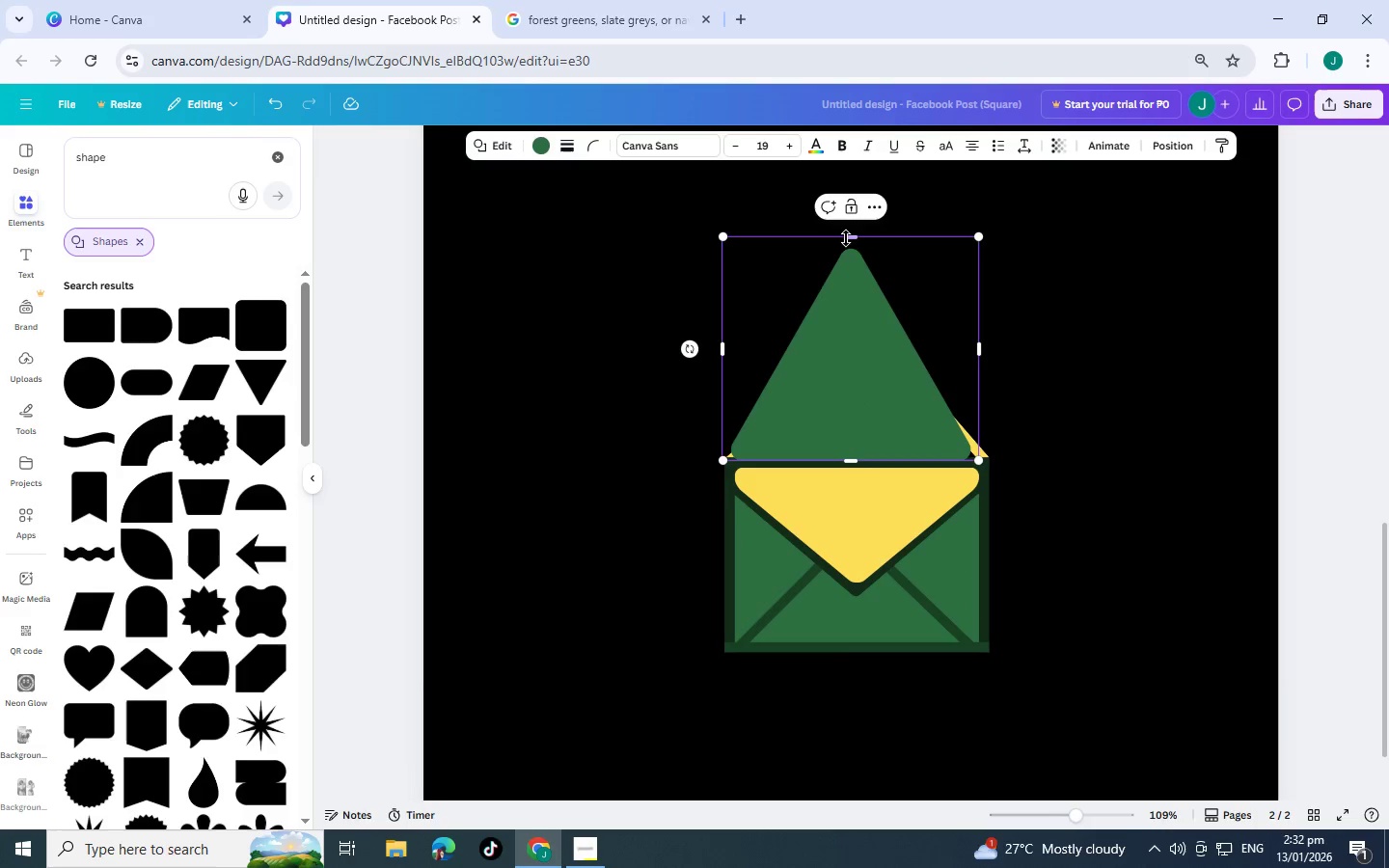 
left_click_drag(start_coordinate=[847, 237], to_coordinate=[854, 402])
 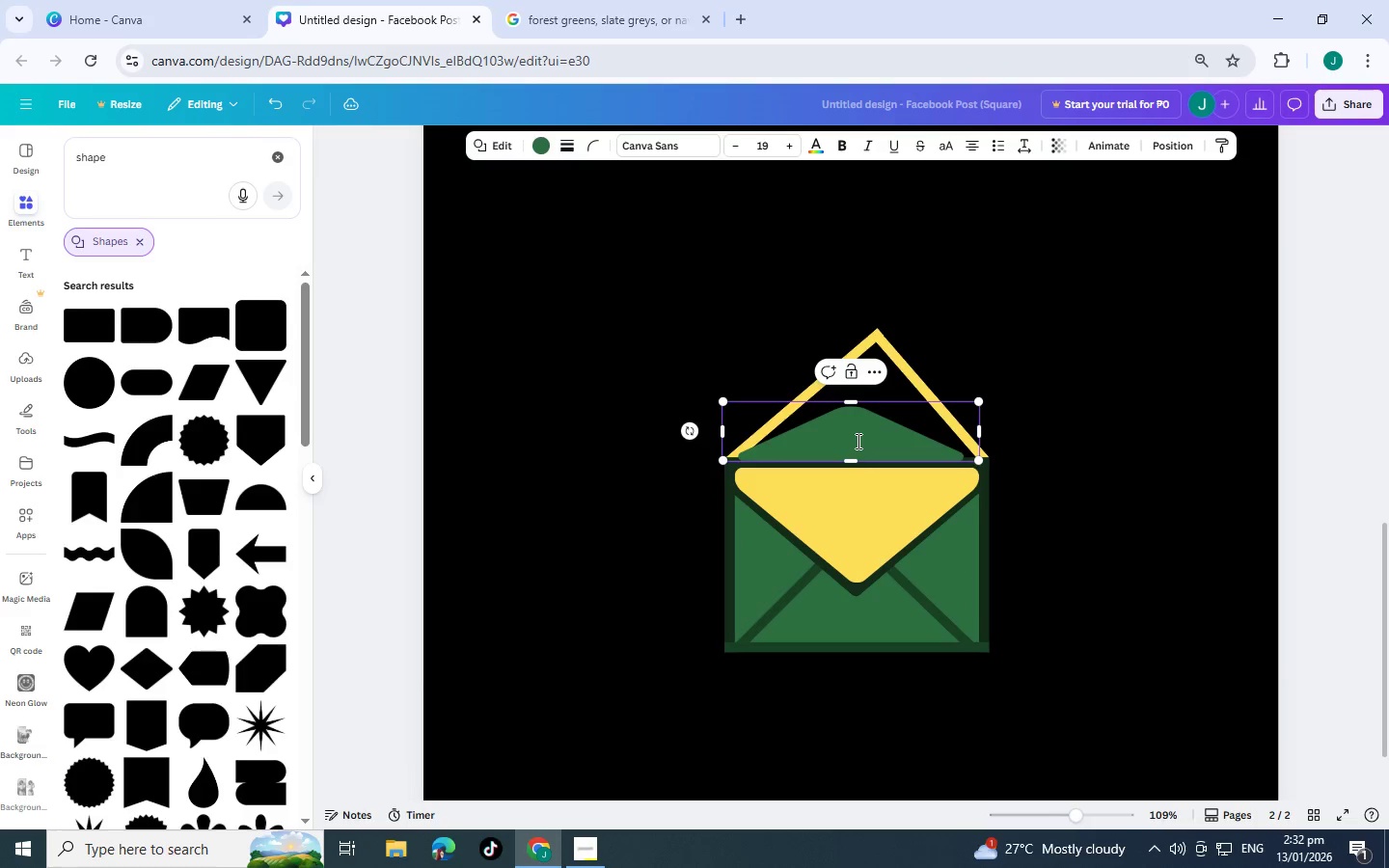 
left_click_drag(start_coordinate=[857, 441], to_coordinate=[863, 403])
 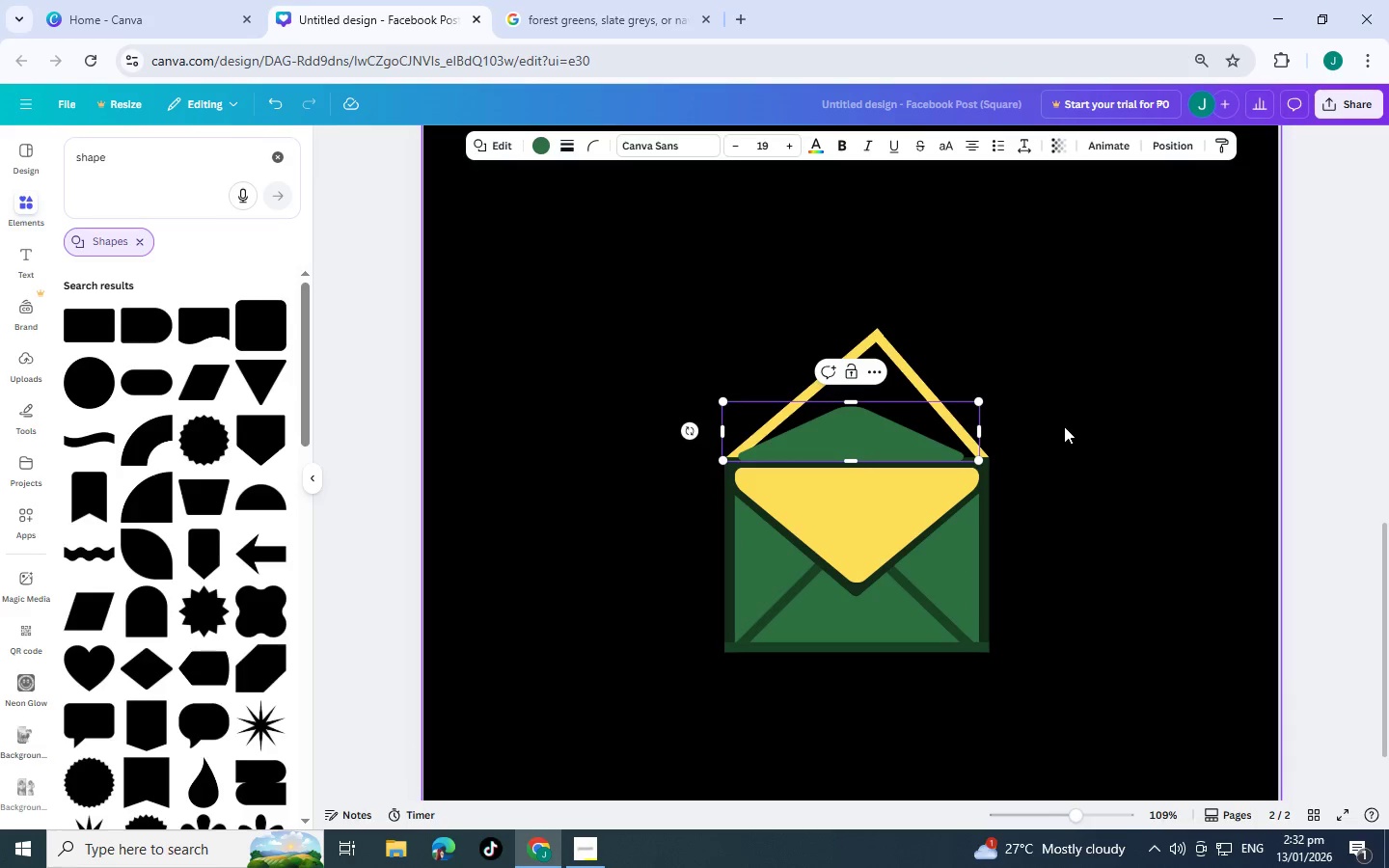 
left_click([1064, 426])
 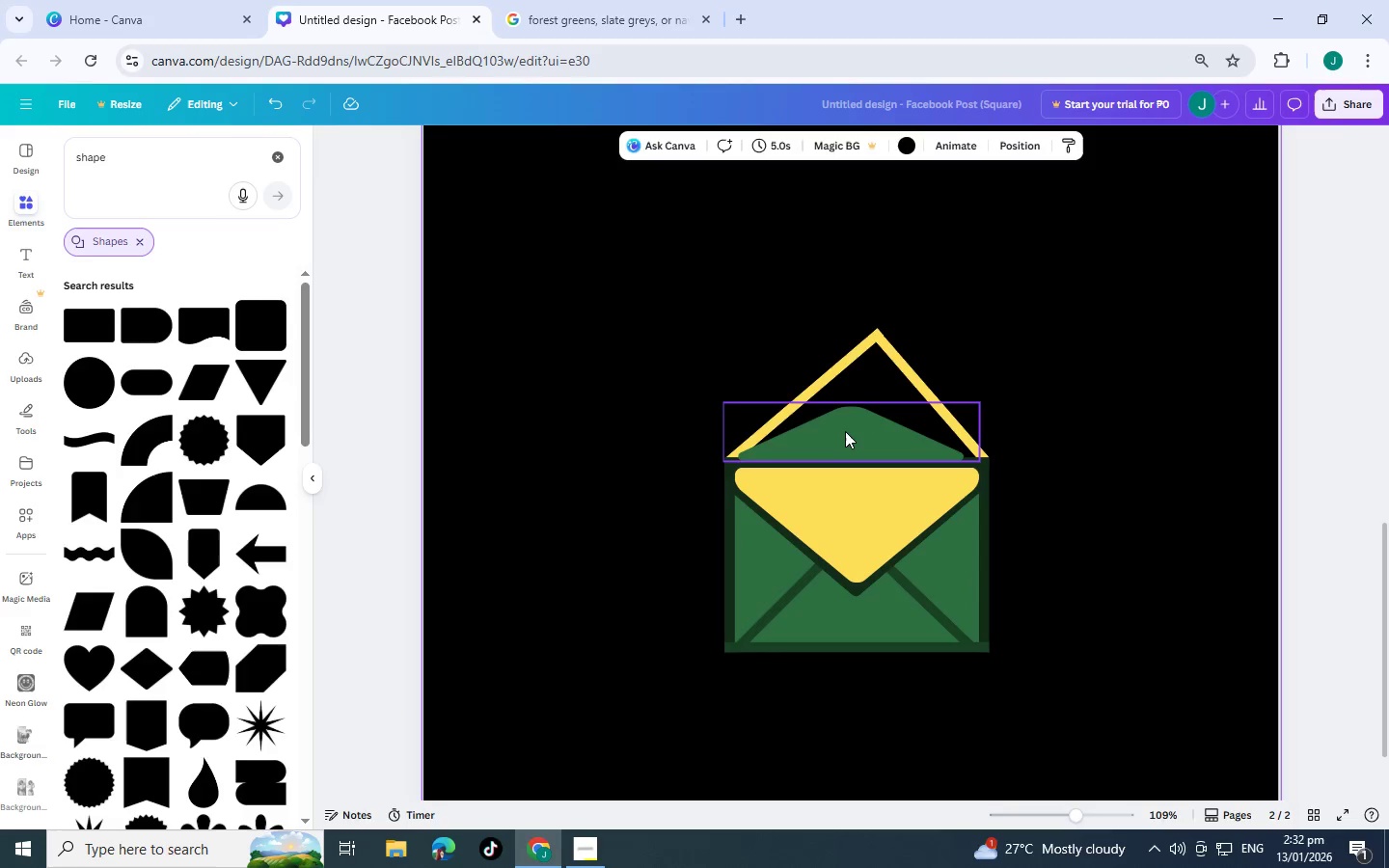 
left_click([842, 431])
 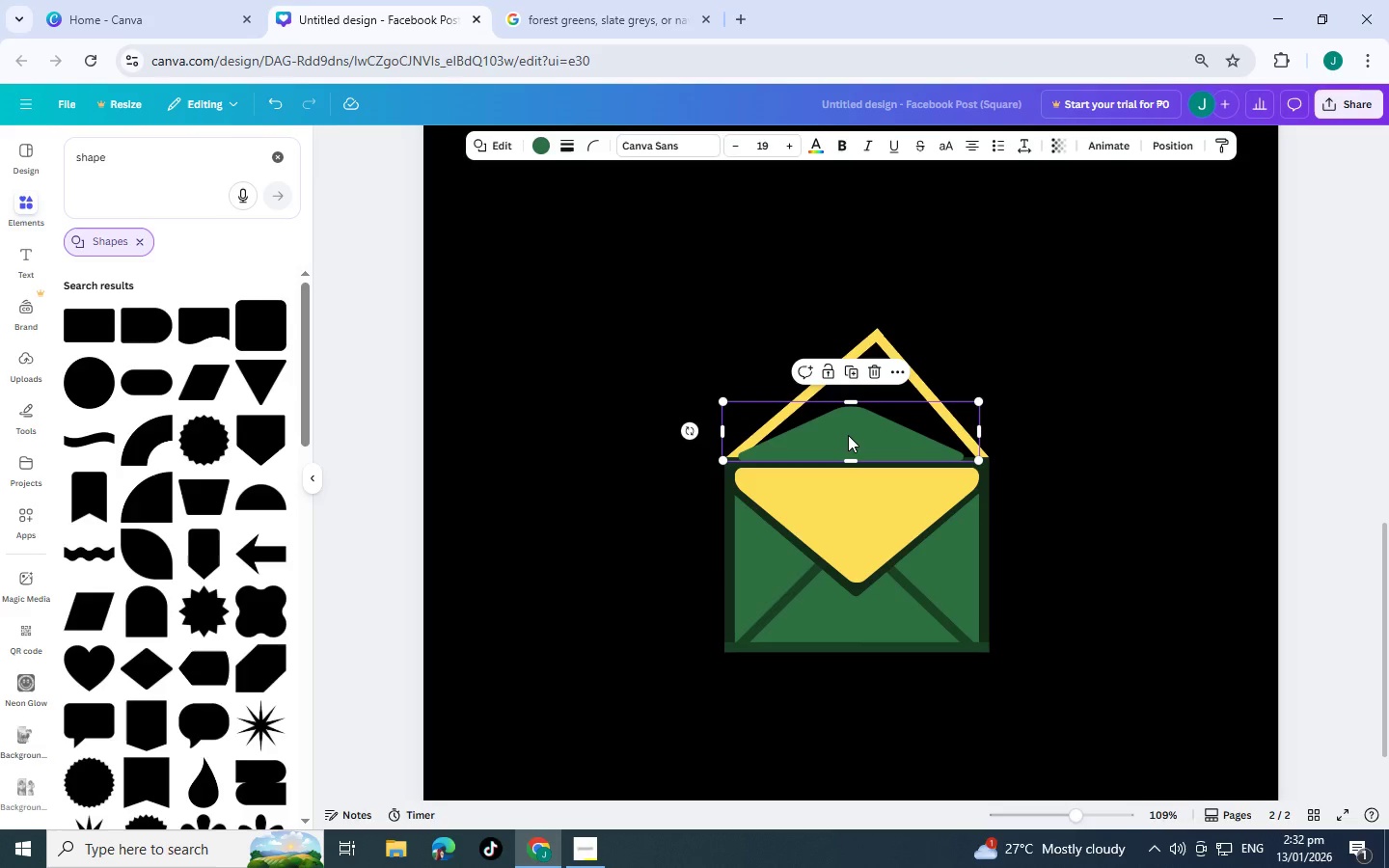 
left_click_drag(start_coordinate=[846, 434], to_coordinate=[838, 534])
 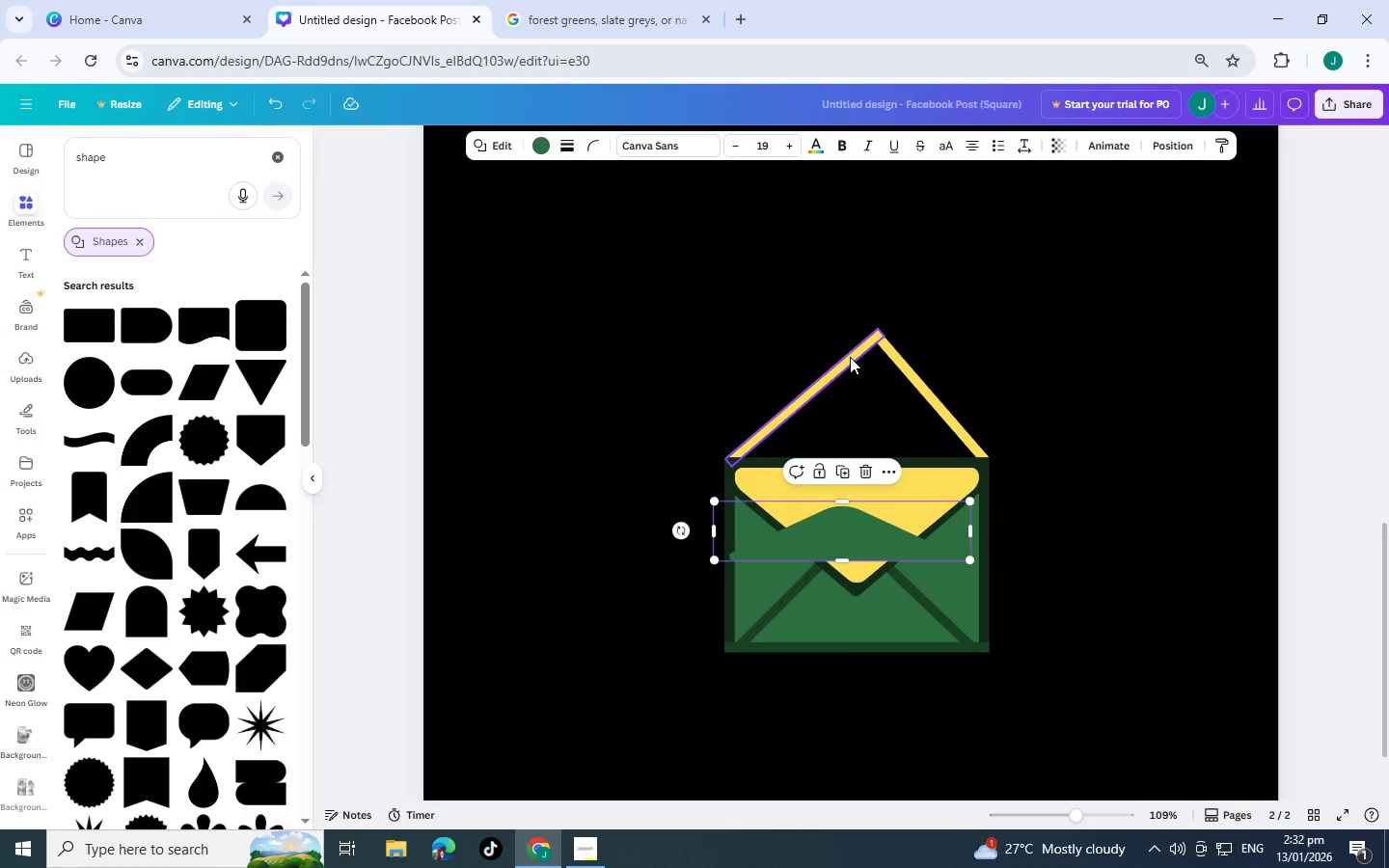 
left_click([854, 357])
 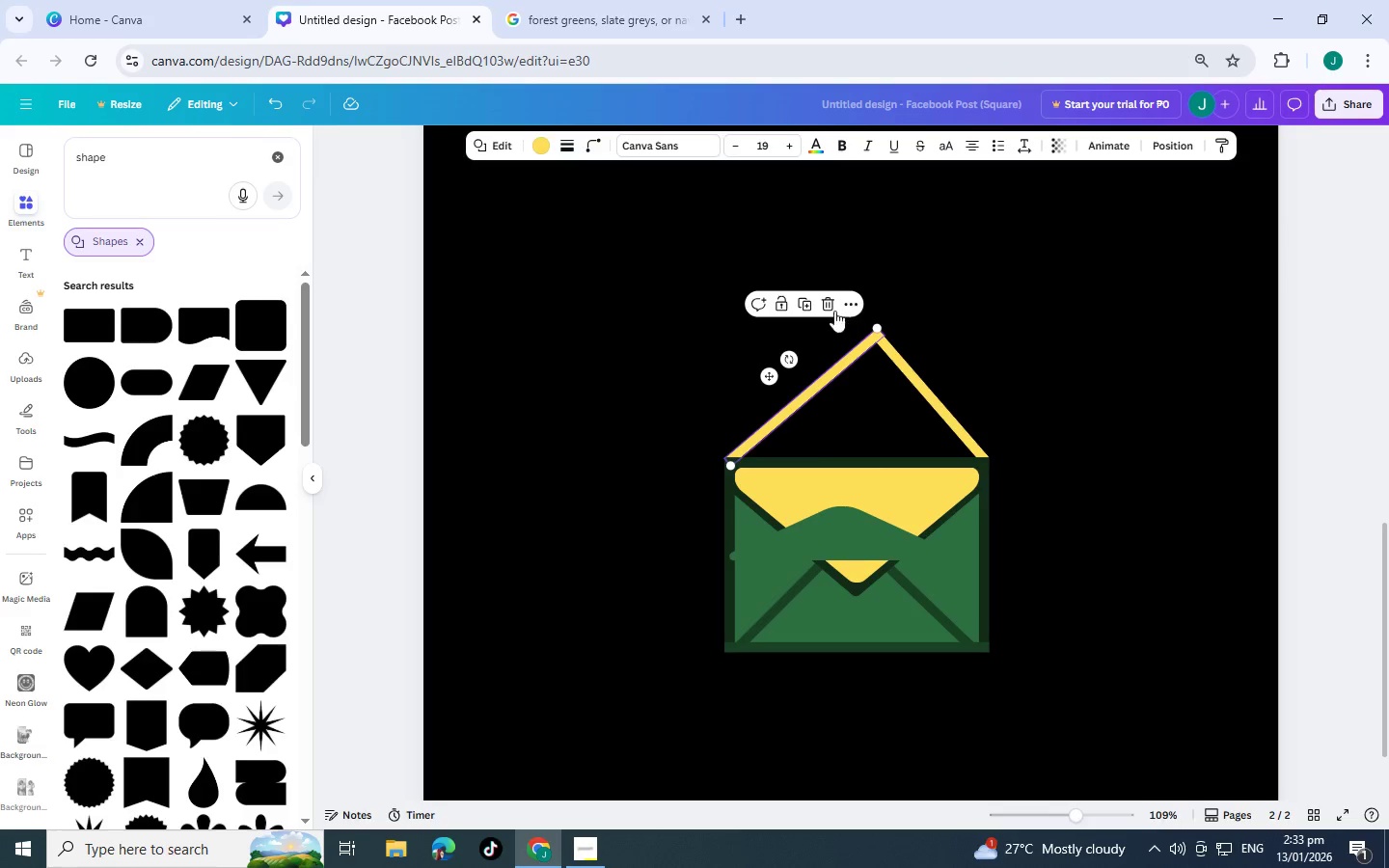 
left_click([826, 308])
 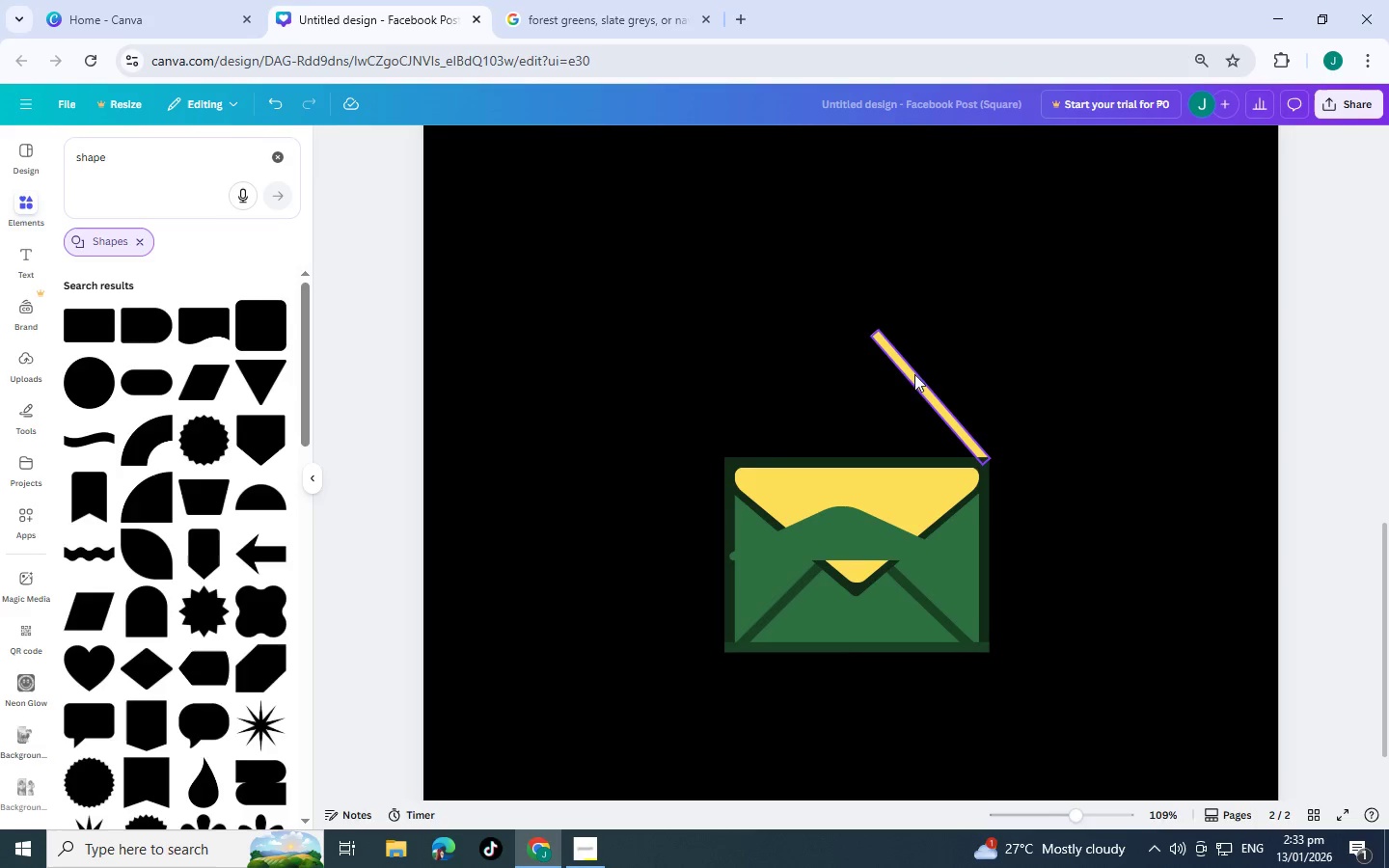 
left_click([910, 377])
 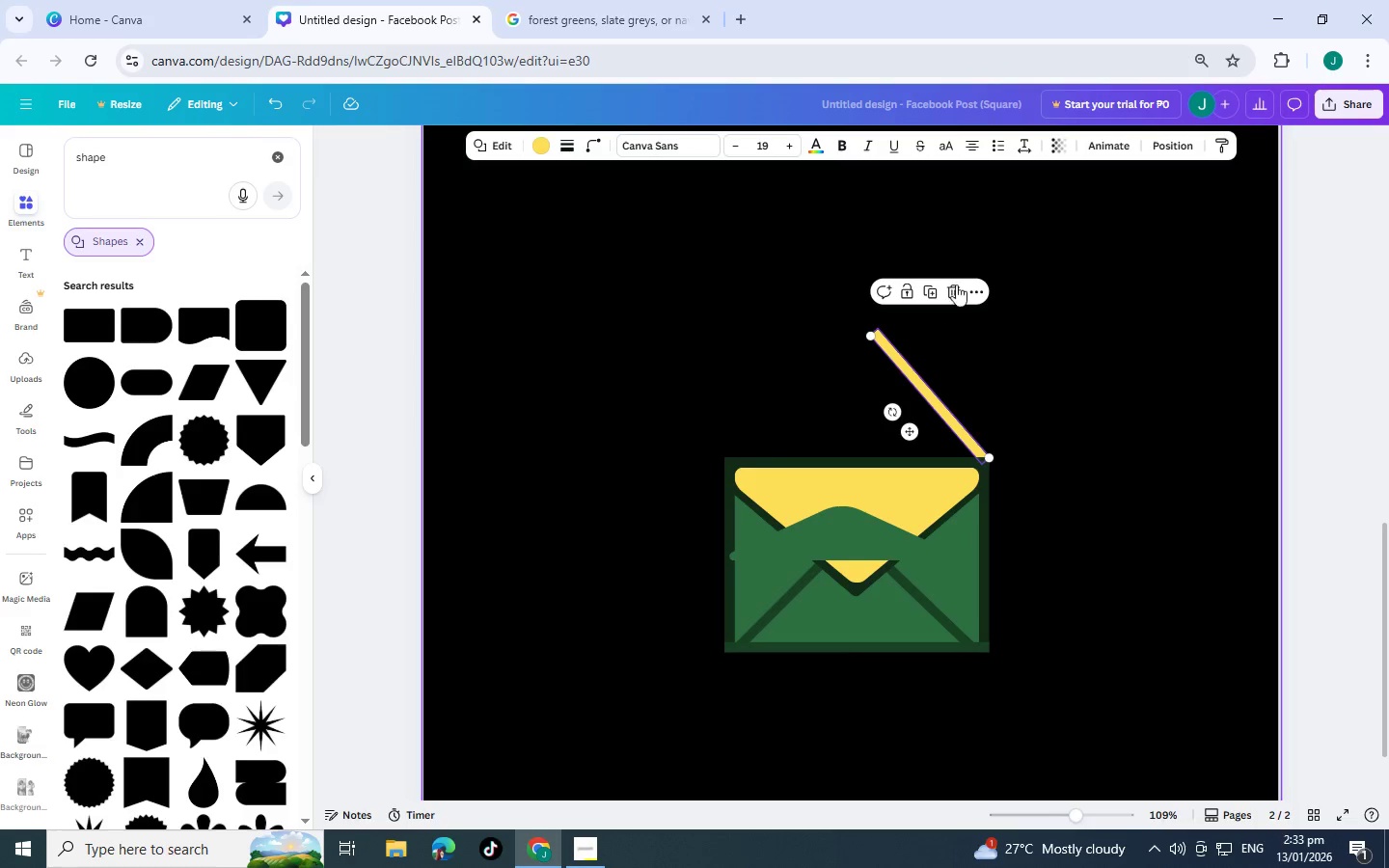 
left_click([953, 291])
 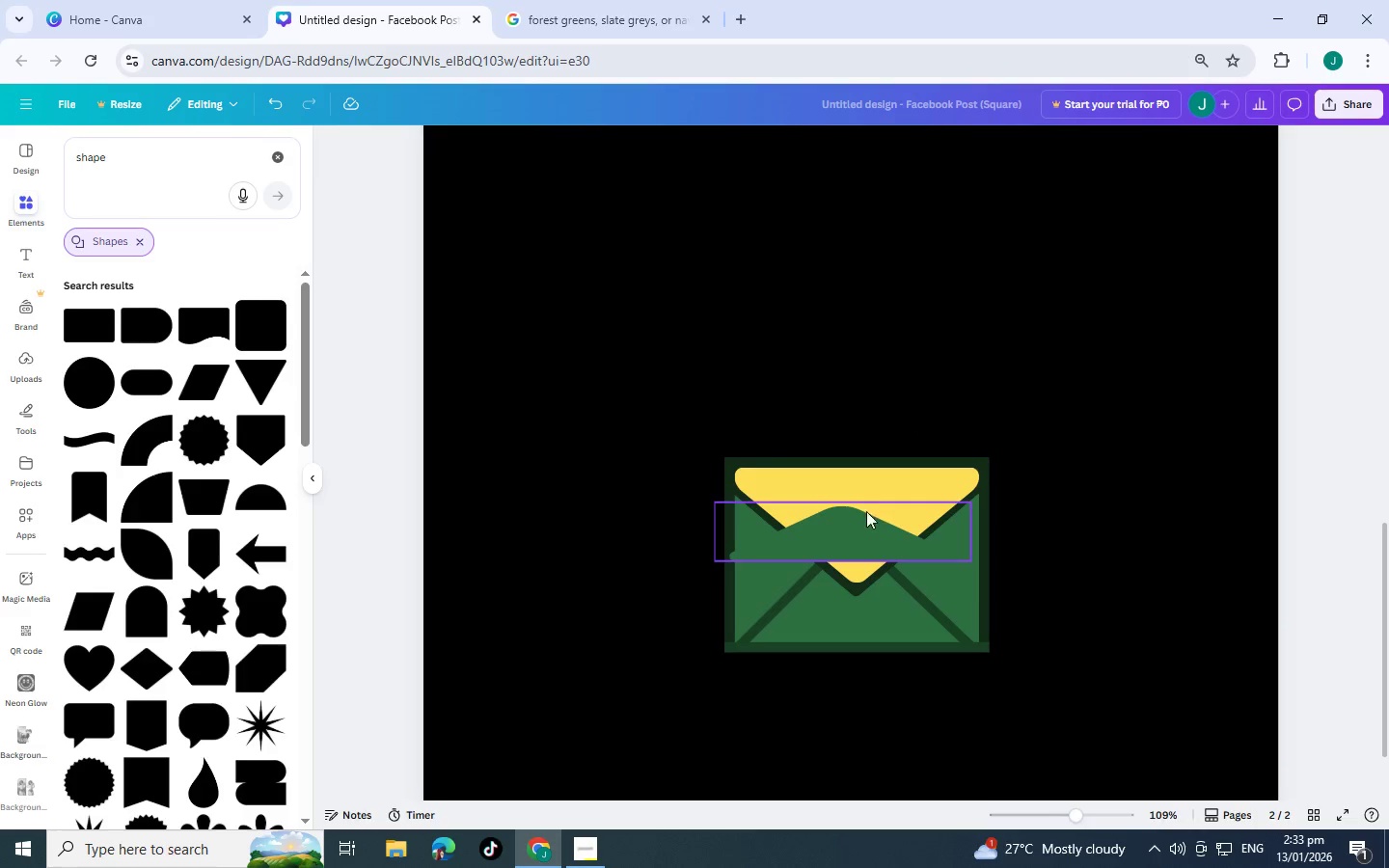 
left_click_drag(start_coordinate=[854, 530], to_coordinate=[851, 435])
 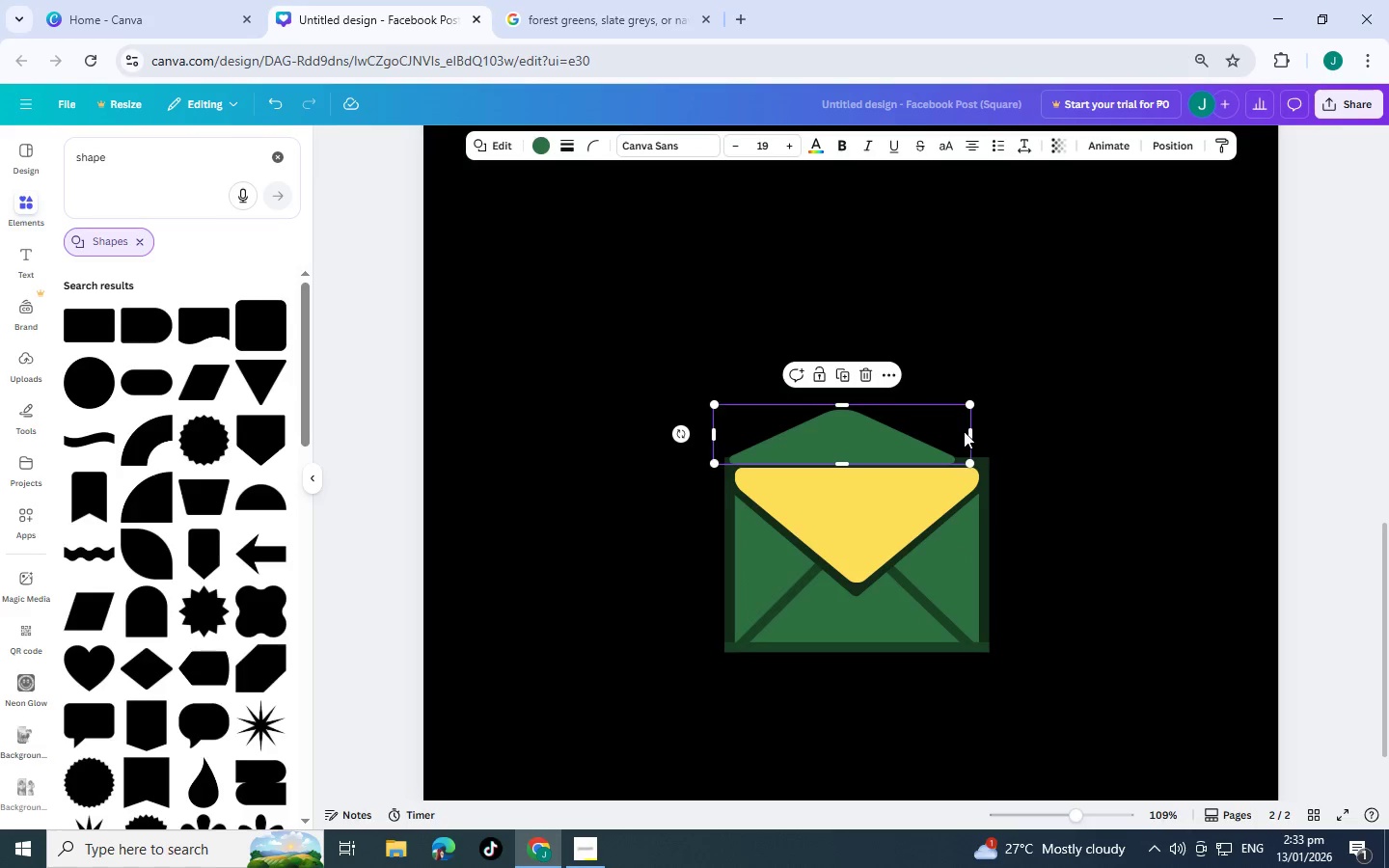 
left_click_drag(start_coordinate=[968, 431], to_coordinate=[1004, 431])
 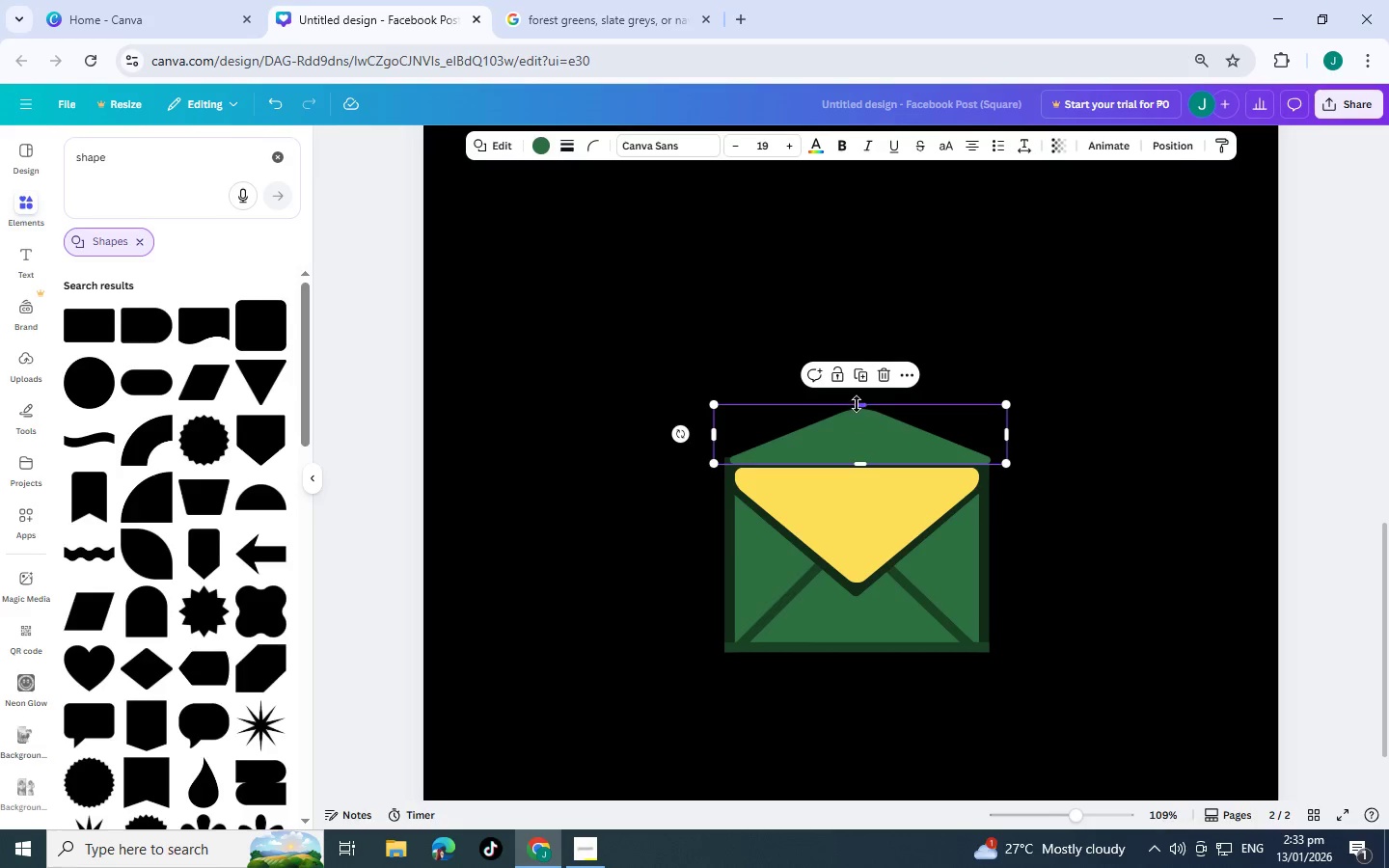 
left_click_drag(start_coordinate=[860, 402], to_coordinate=[861, 320])
 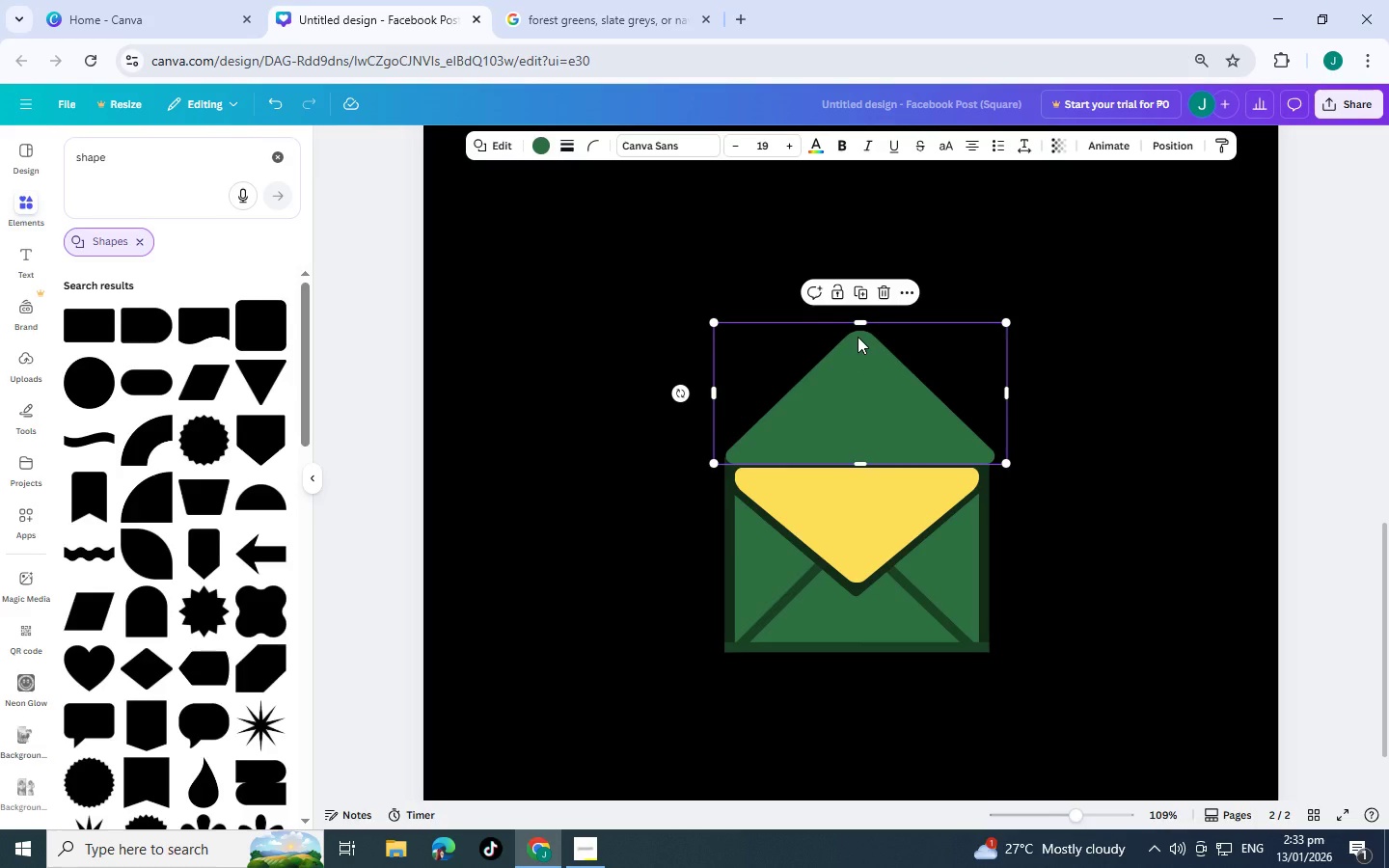 
key(Control+BracketLeft)
 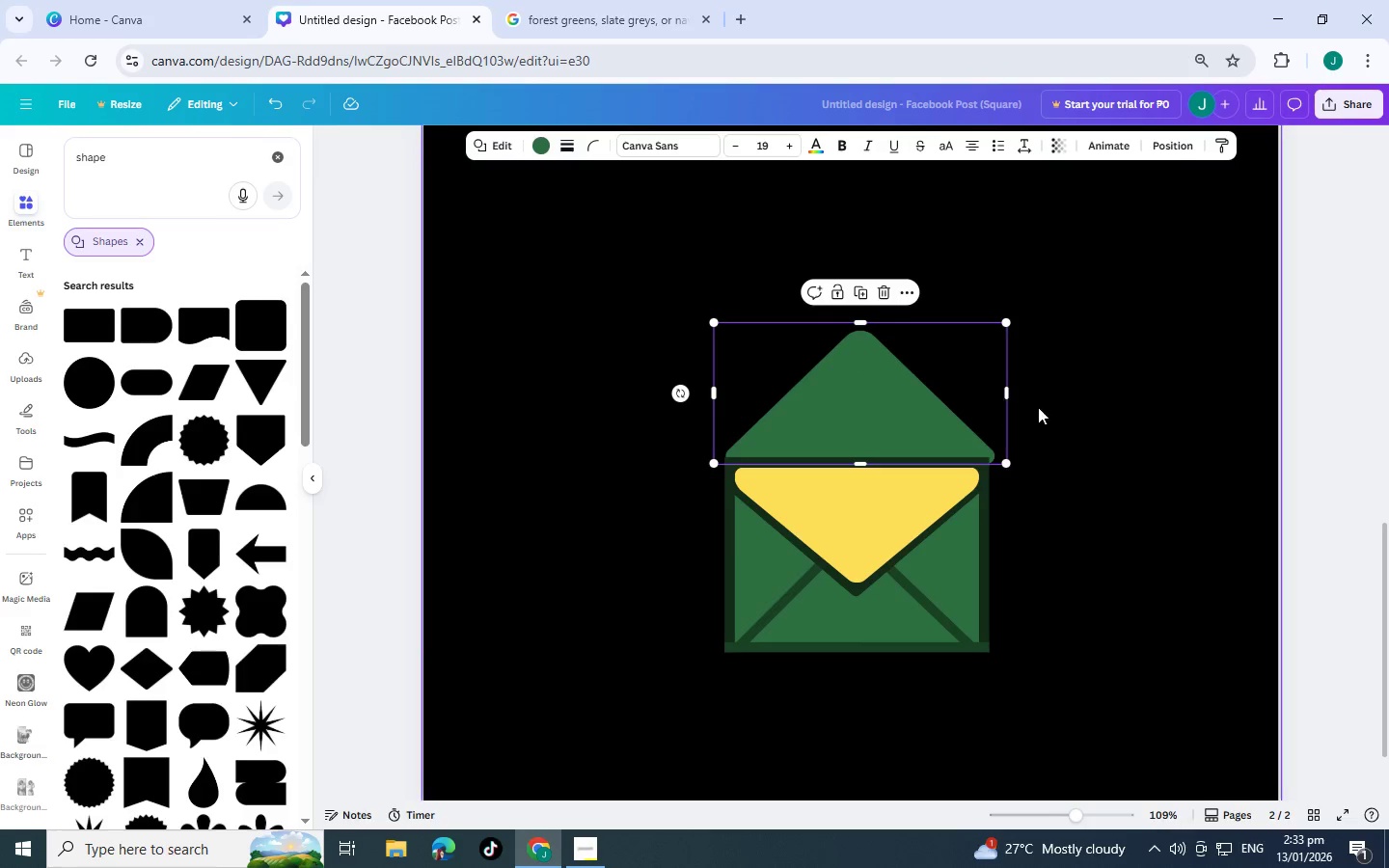 
left_click_drag(start_coordinate=[1007, 389], to_coordinate=[1000, 389])
 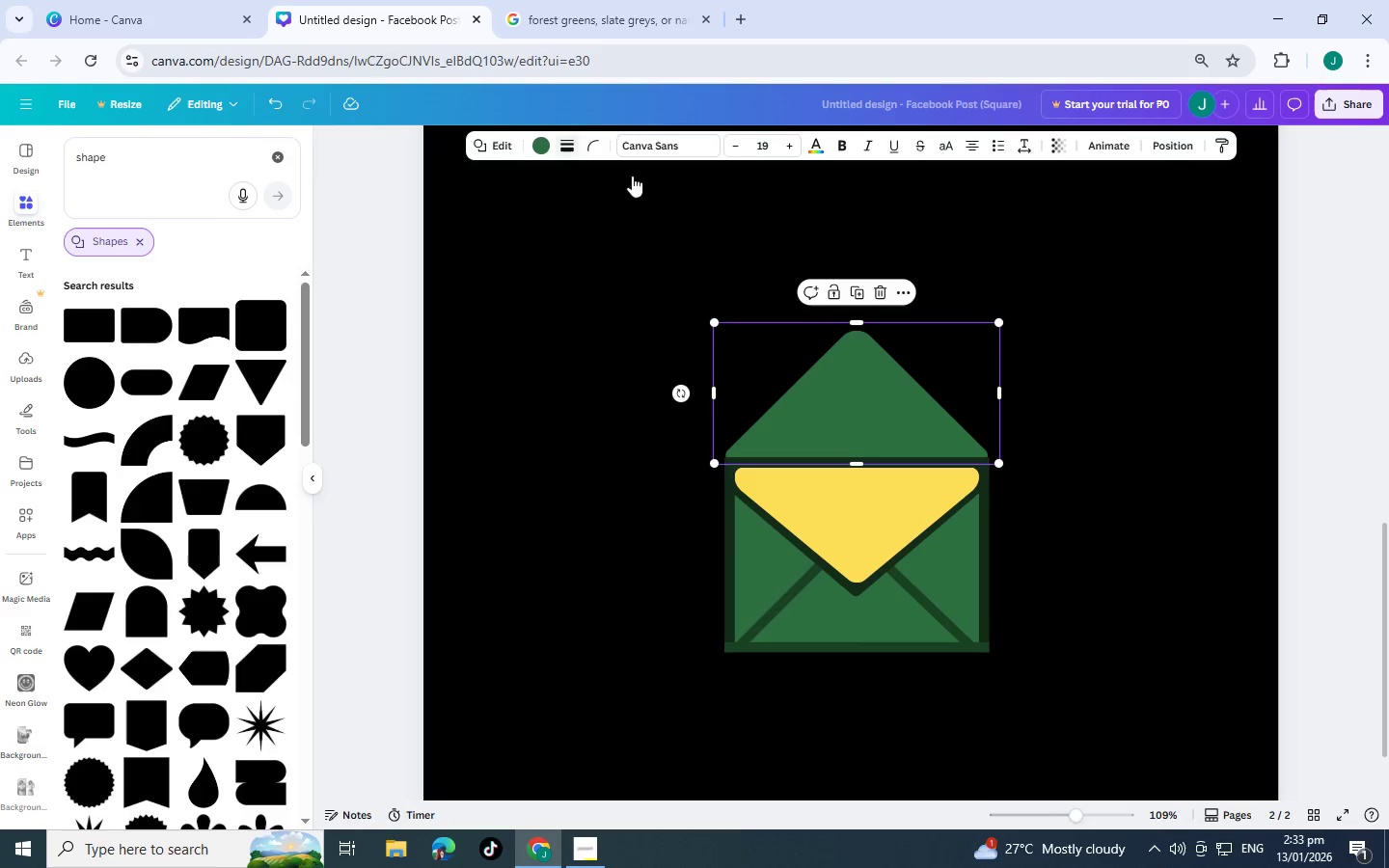 
left_click_drag(start_coordinate=[865, 320], to_coordinate=[860, 308])
 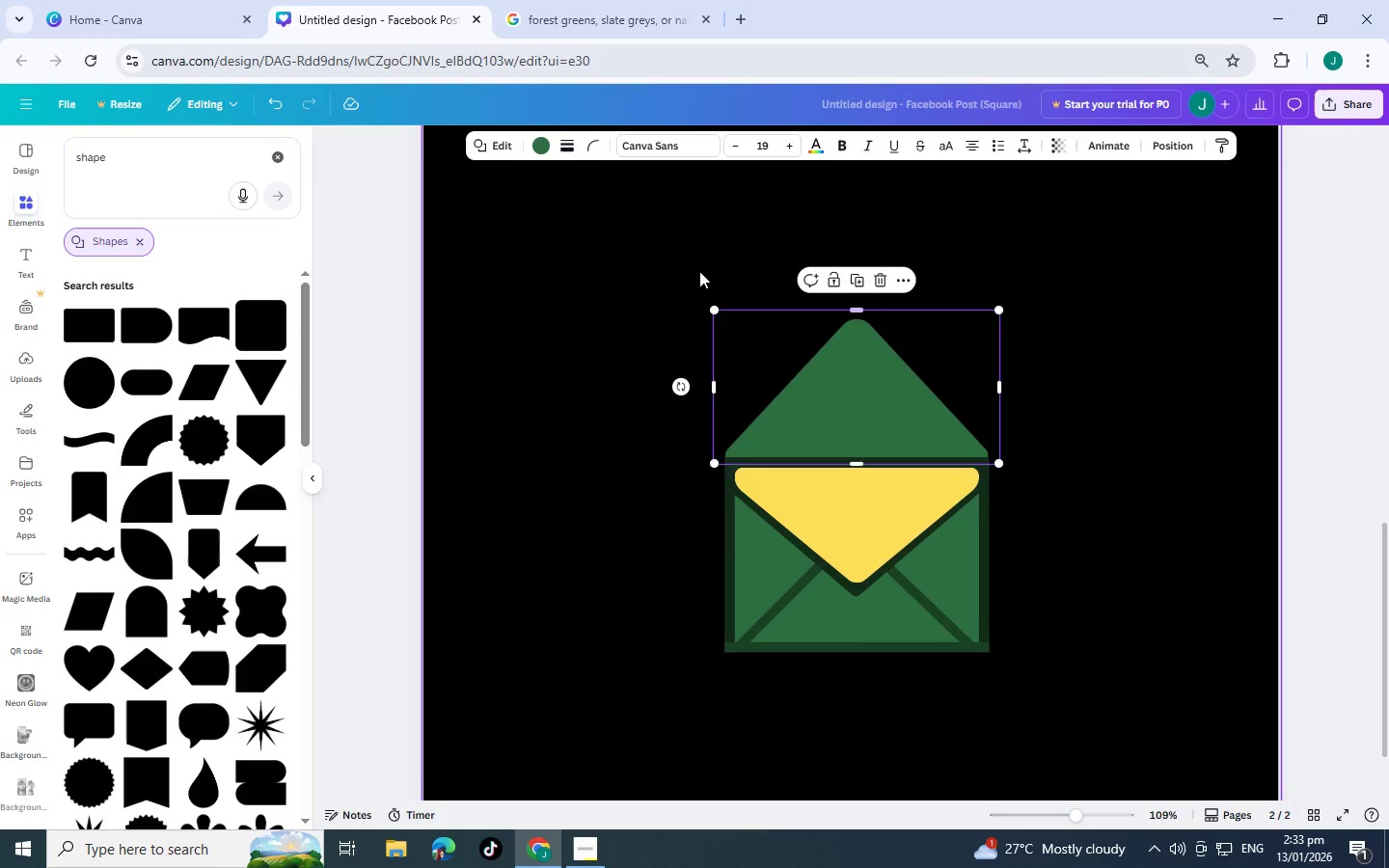 
left_click([545, 152])
 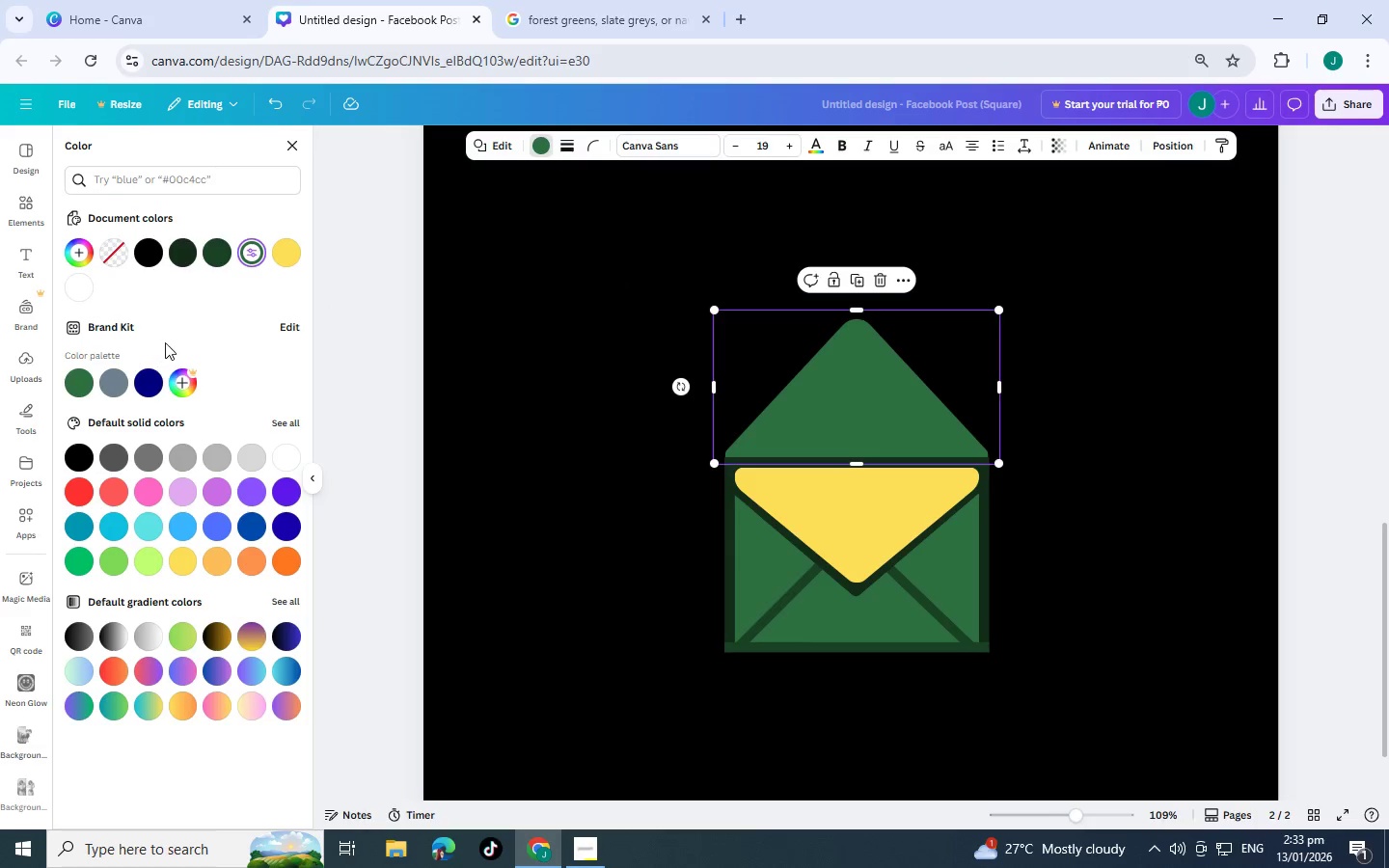 
left_click([284, 250])
 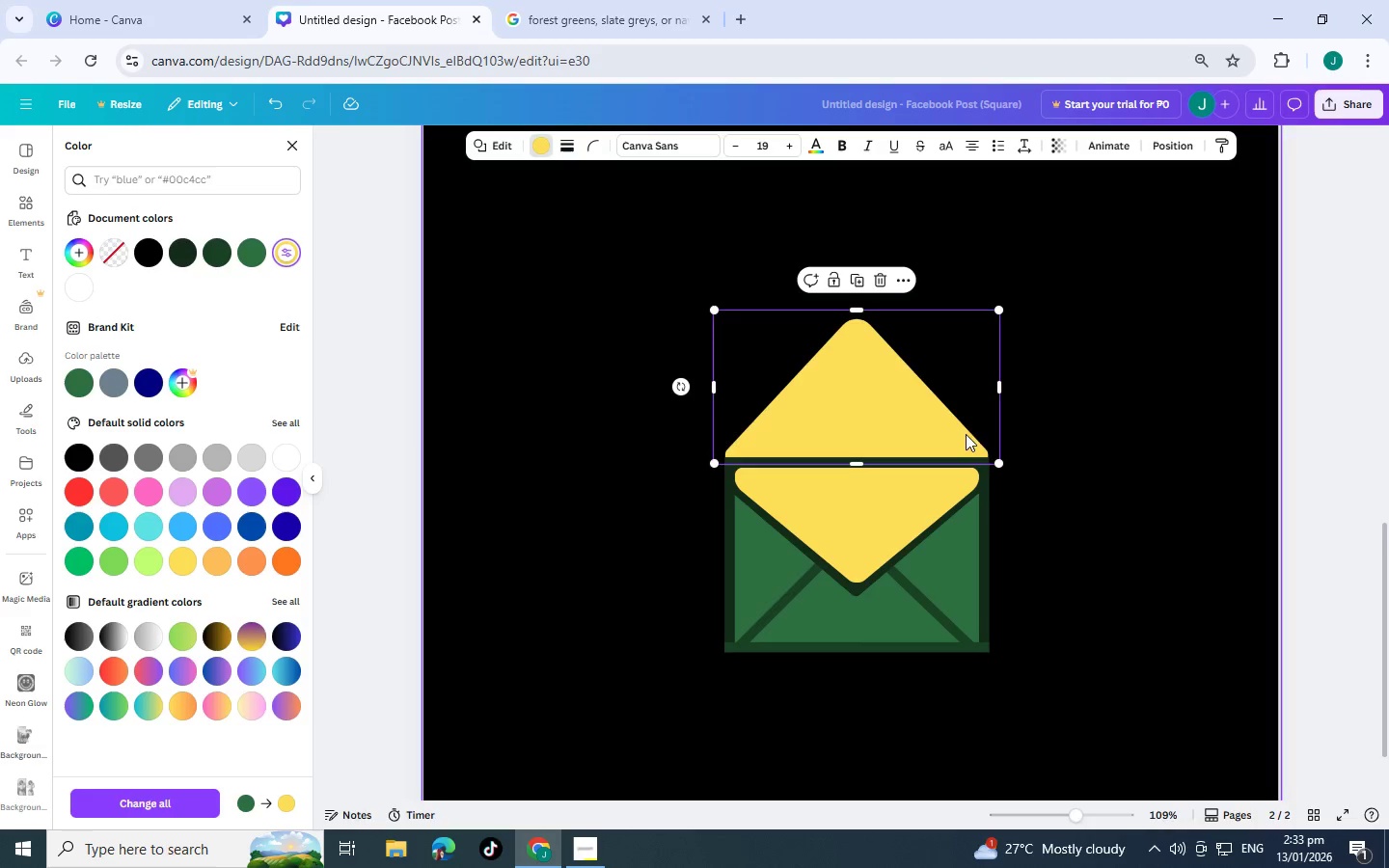 
key(Control+C)
 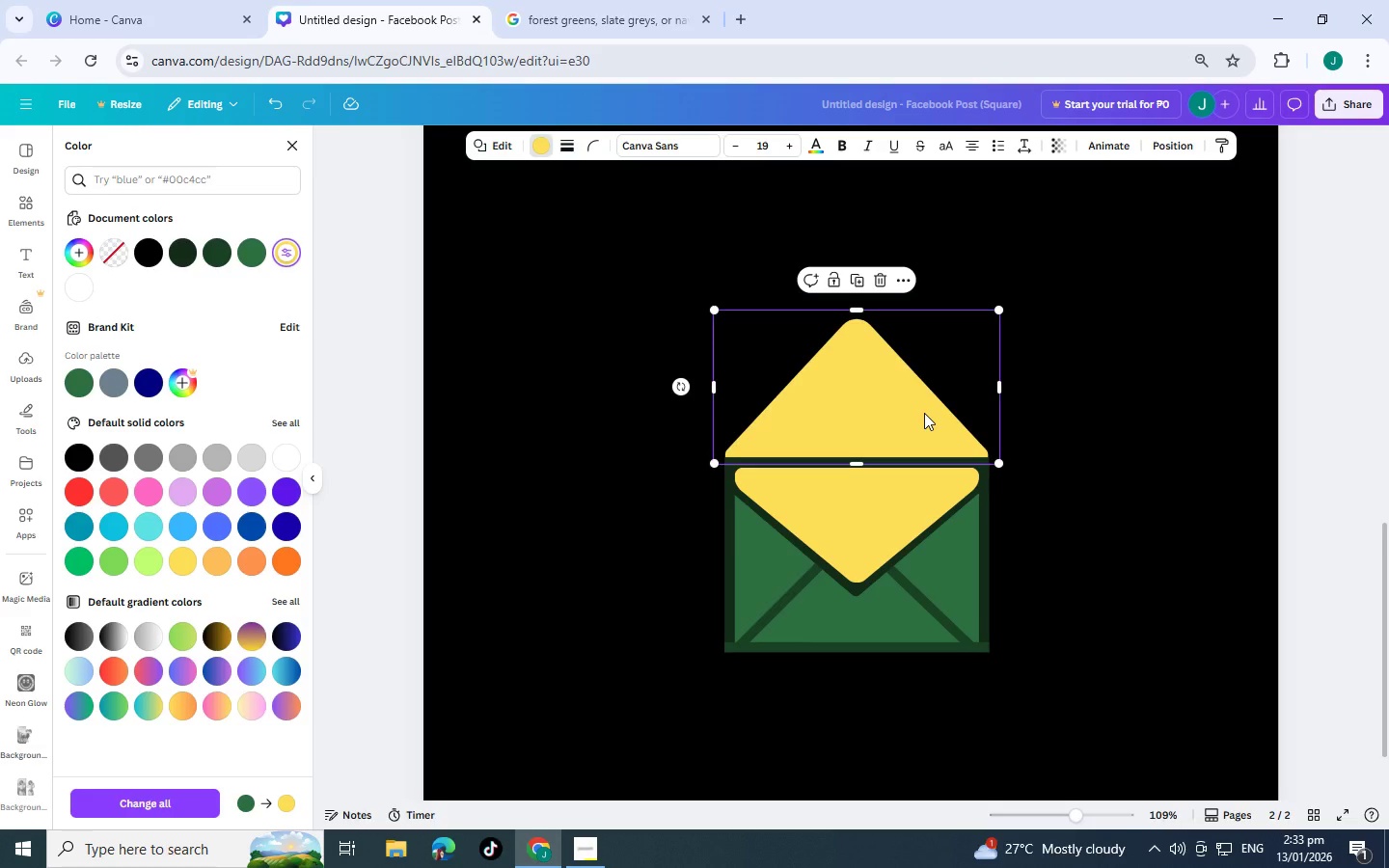 
key(Control+V)
 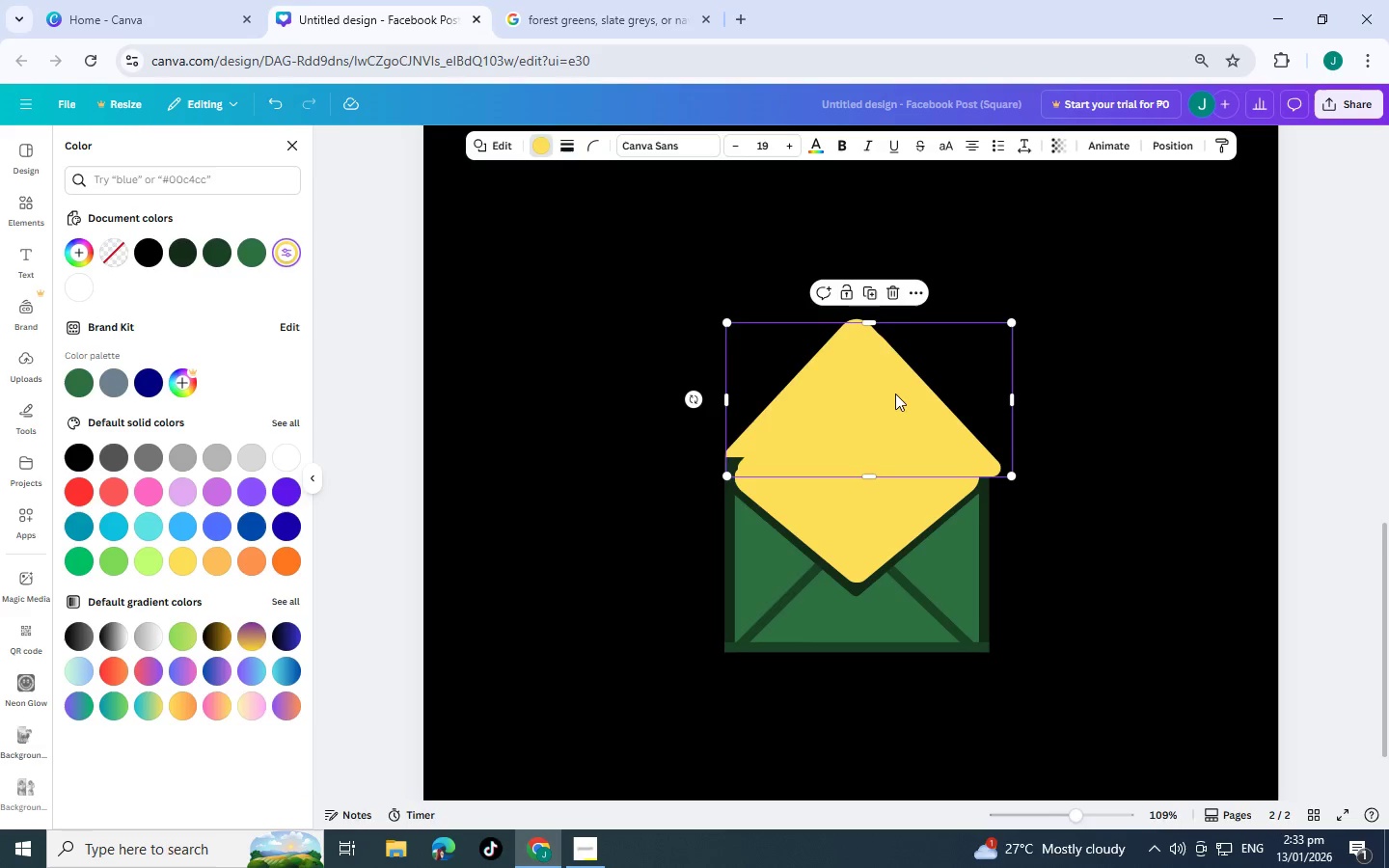 
left_click_drag(start_coordinate=[897, 394], to_coordinate=[892, 373])
 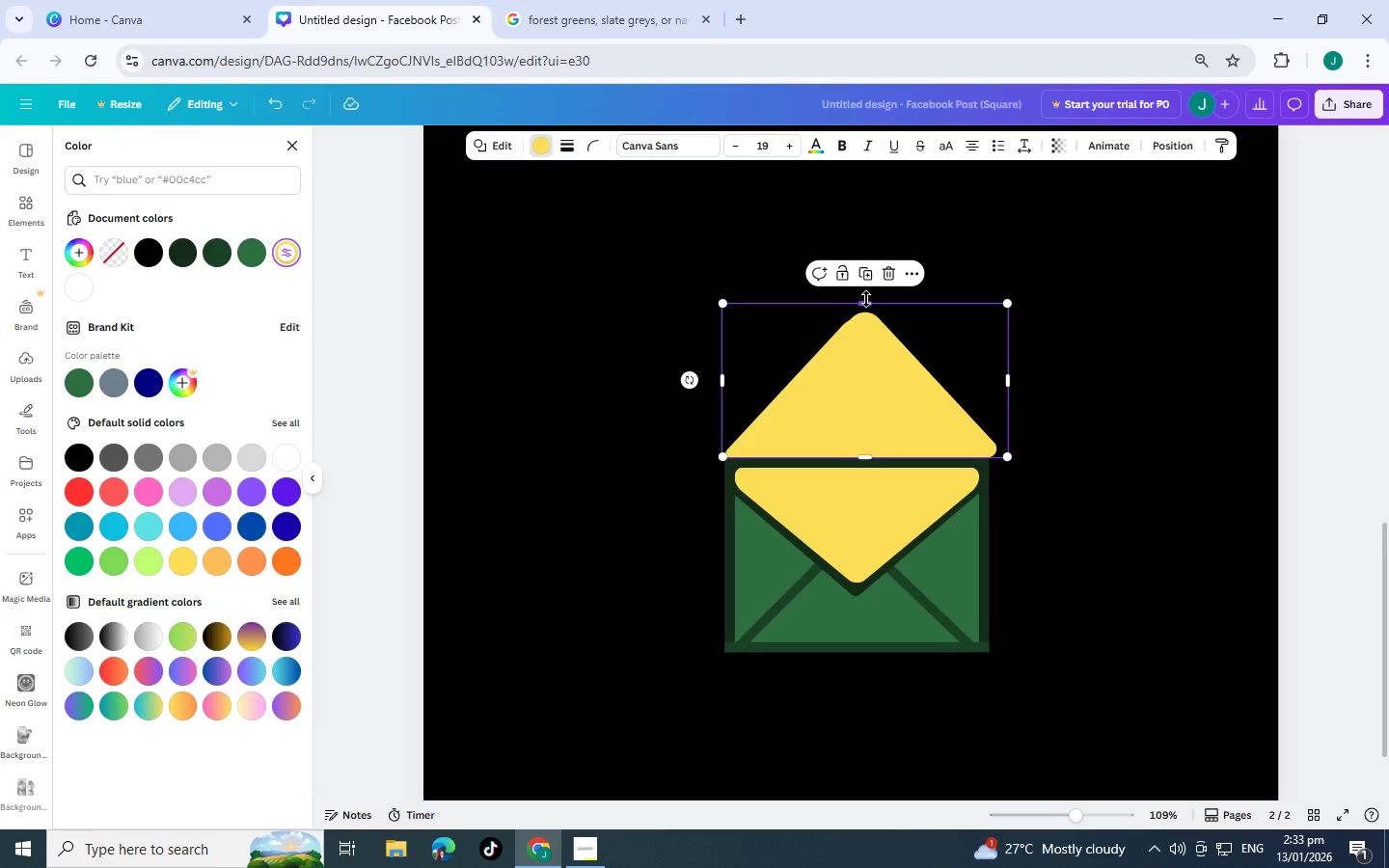 
left_click_drag(start_coordinate=[866, 299], to_coordinate=[803, 325])
 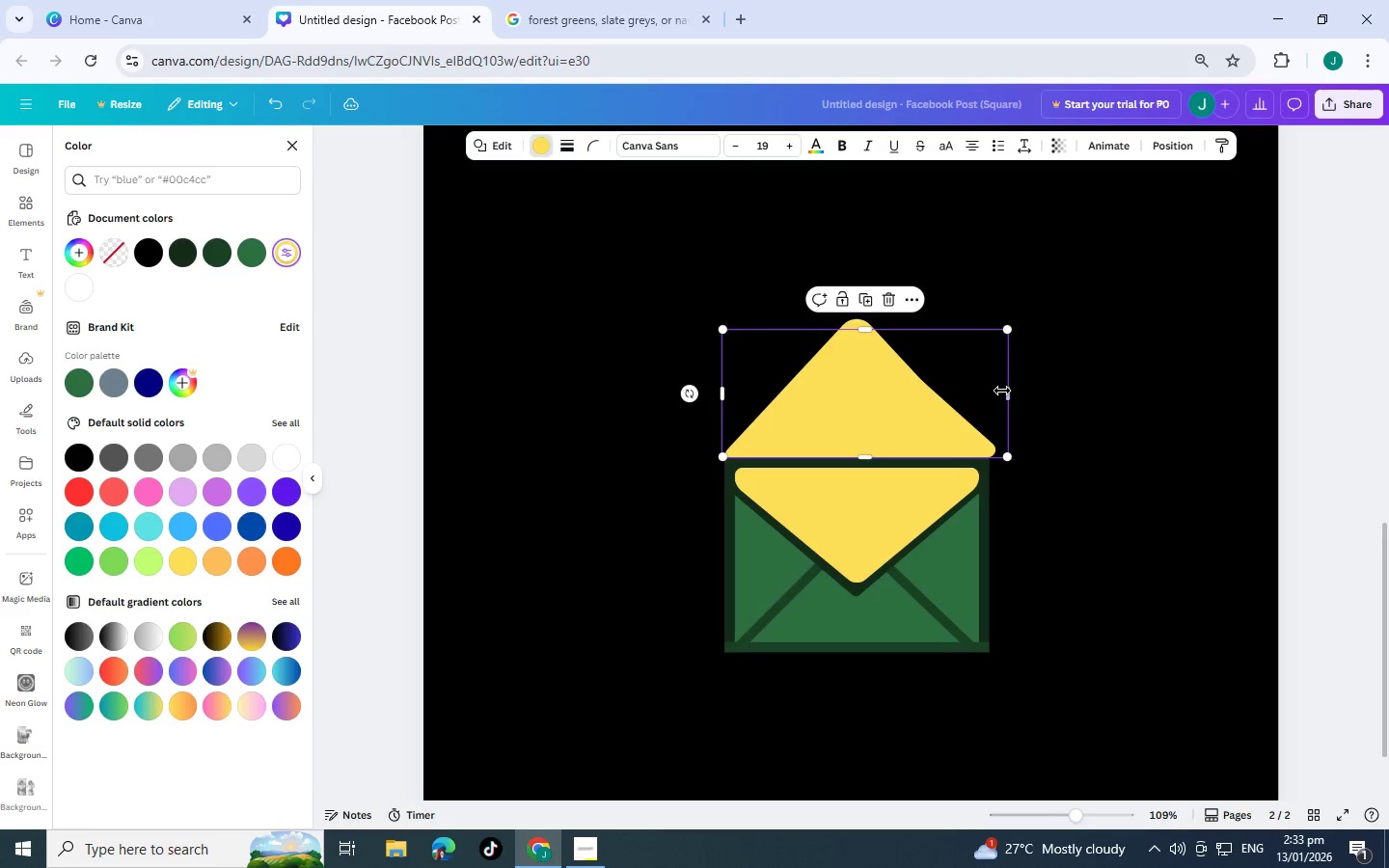 
left_click_drag(start_coordinate=[1003, 391], to_coordinate=[989, 391])
 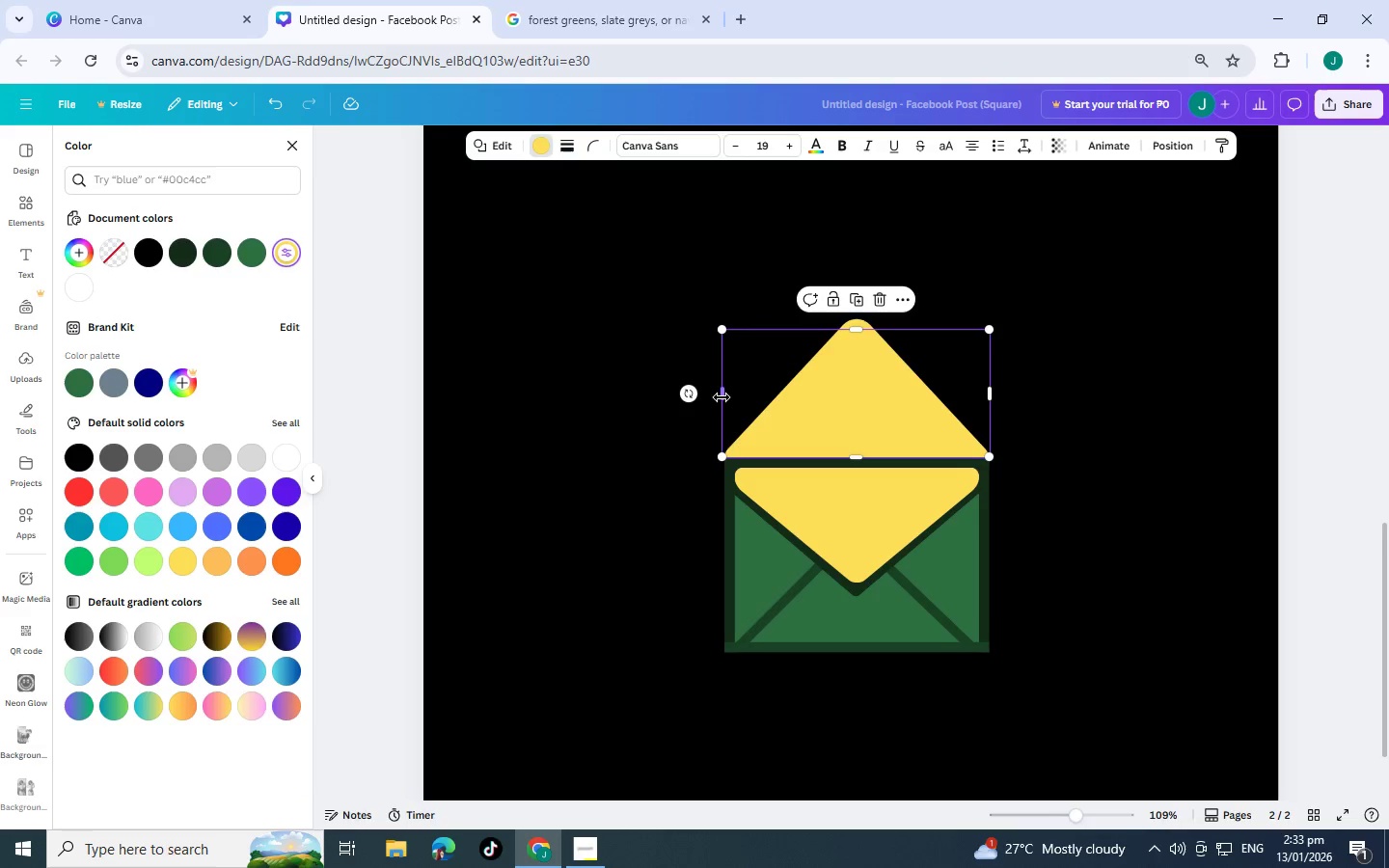 
left_click_drag(start_coordinate=[722, 396], to_coordinate=[728, 396])
 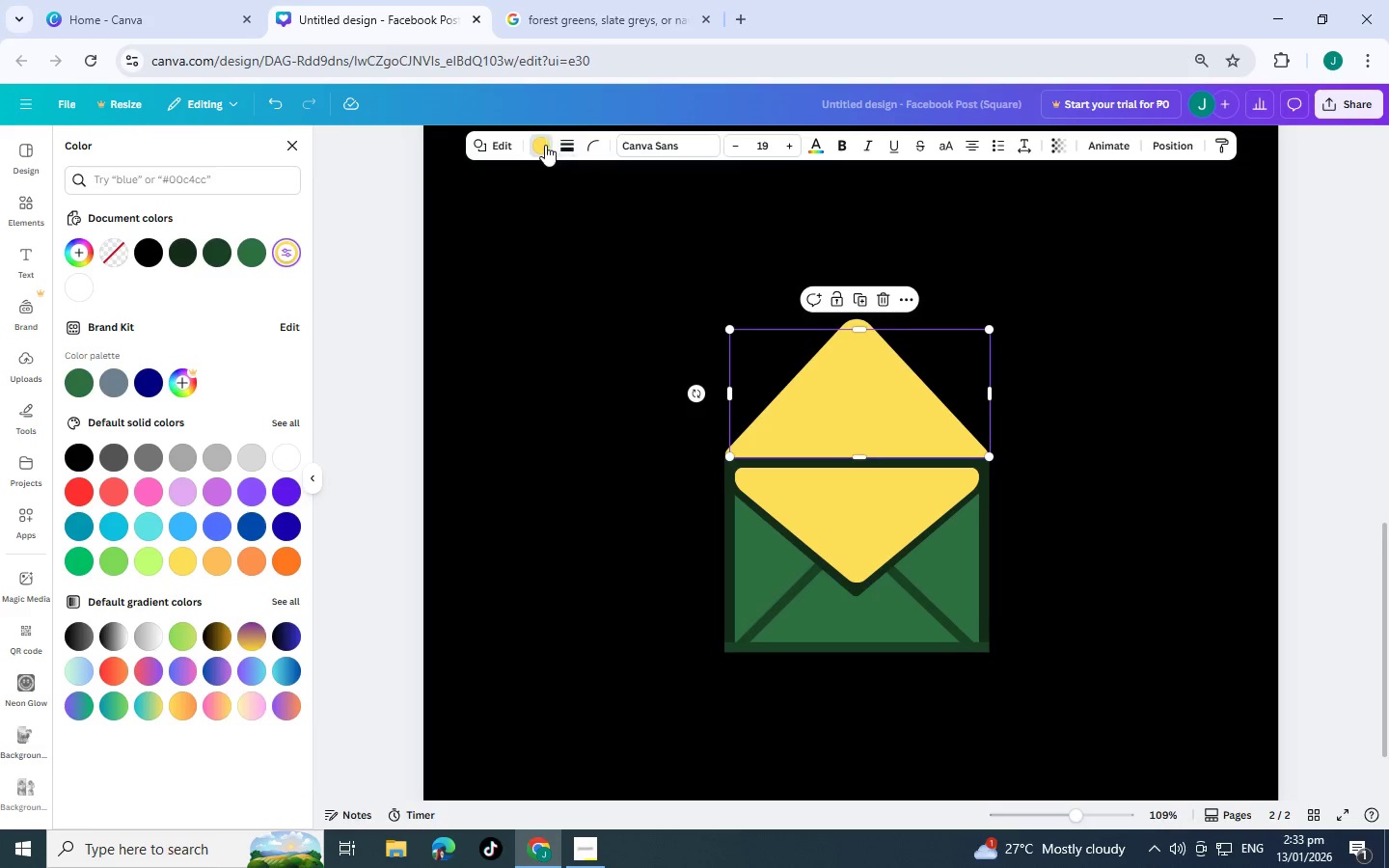 
left_click([545, 145])
 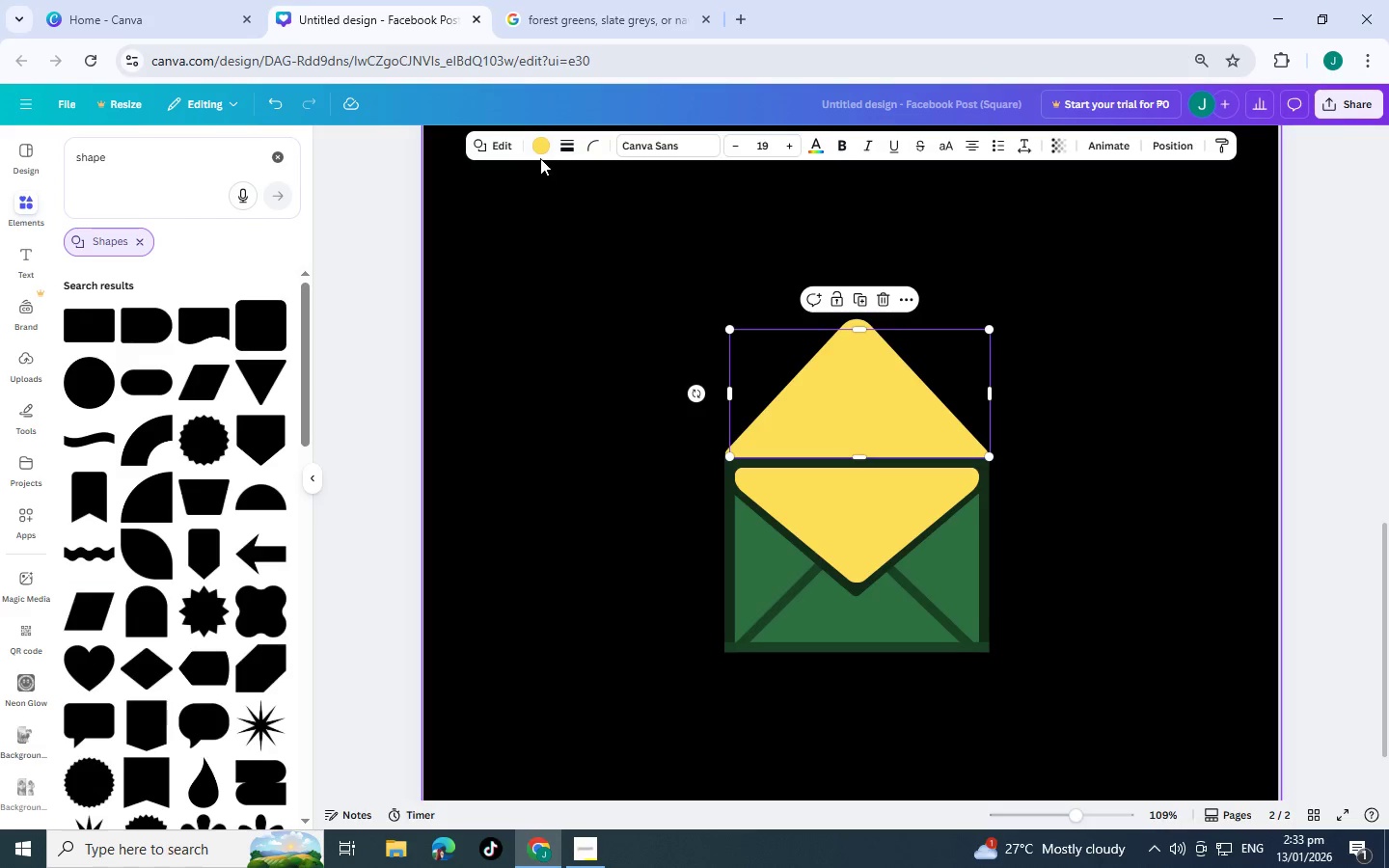 
left_click([545, 131])
 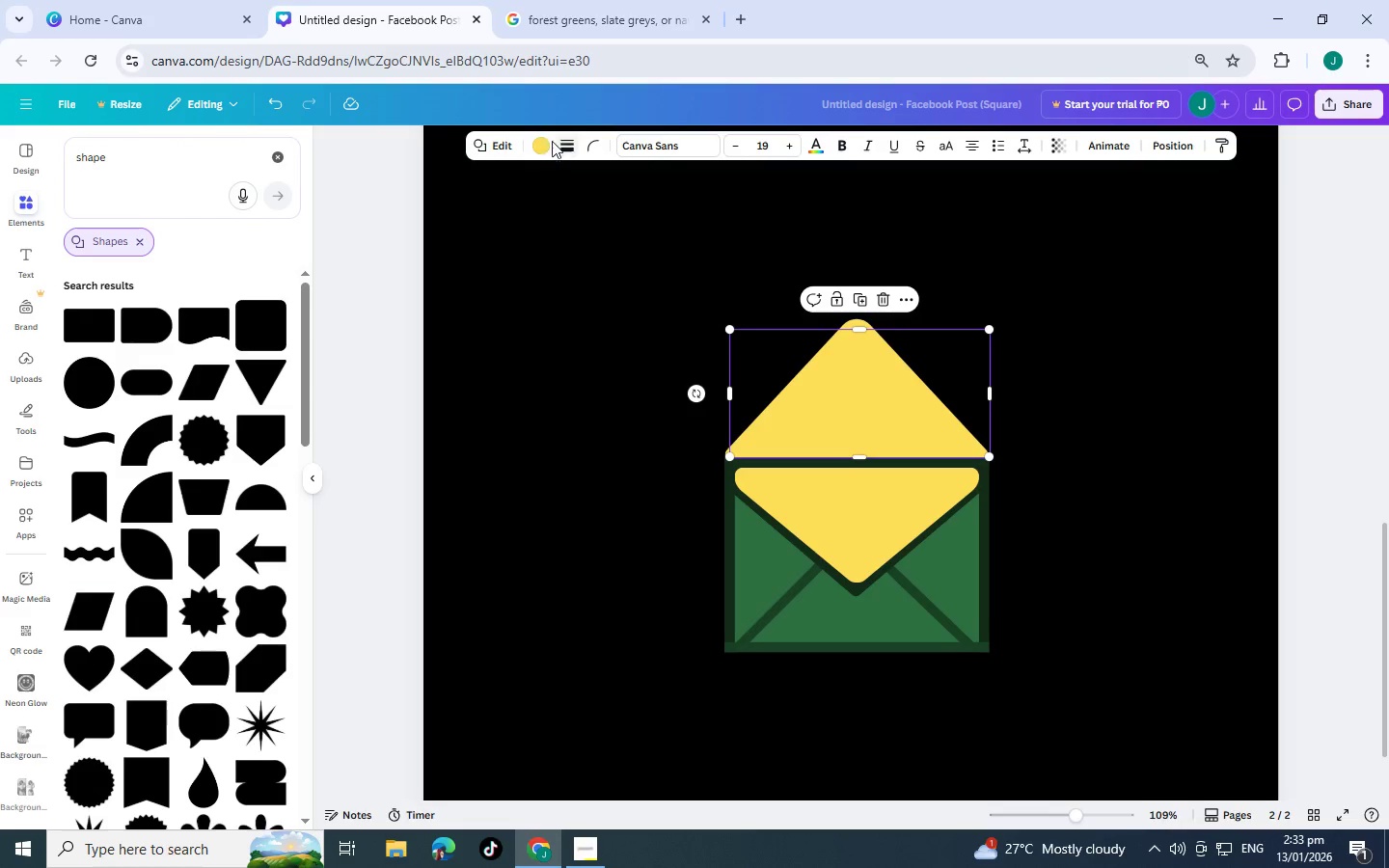 
left_click([549, 141])
 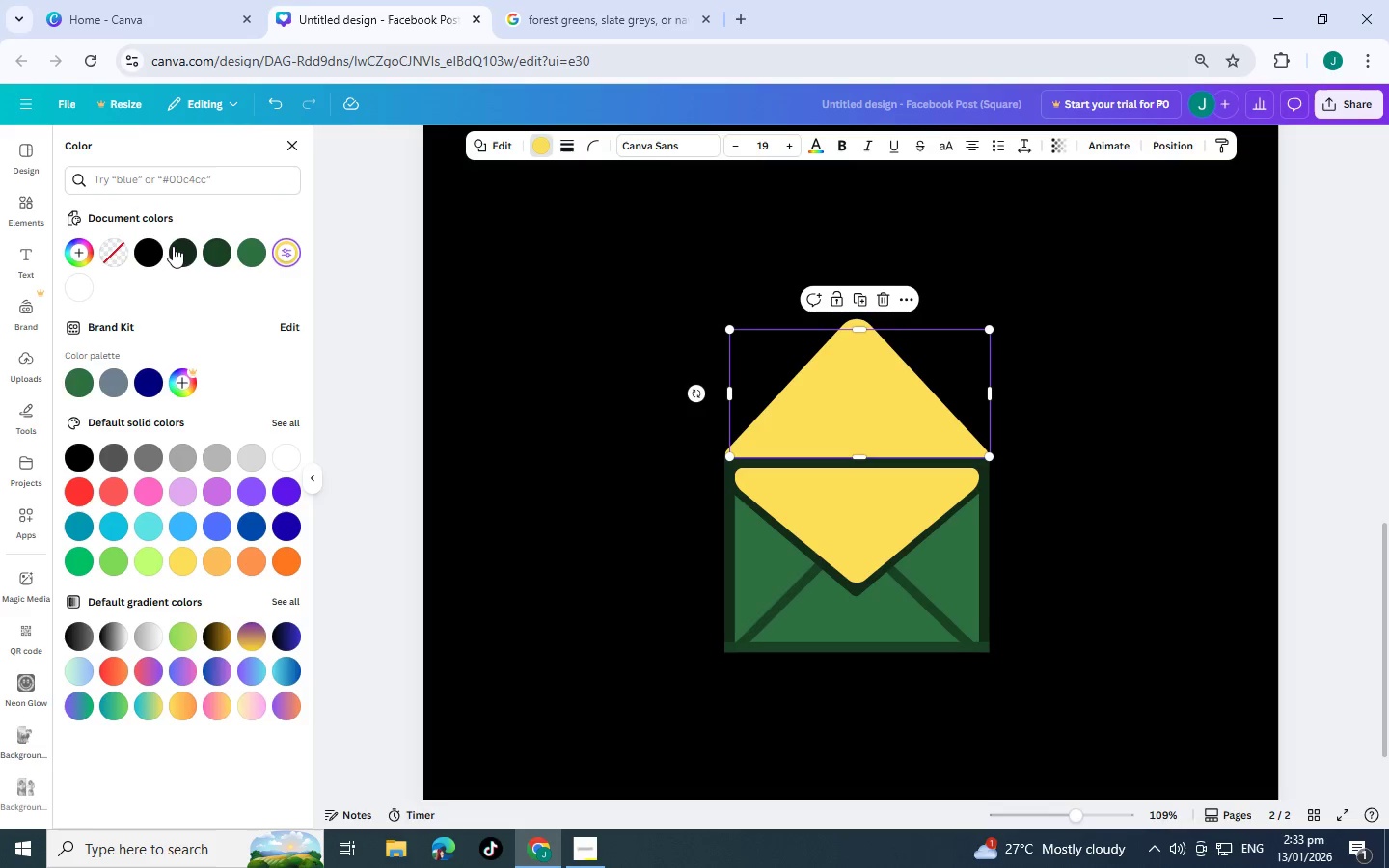 
left_click([174, 245])
 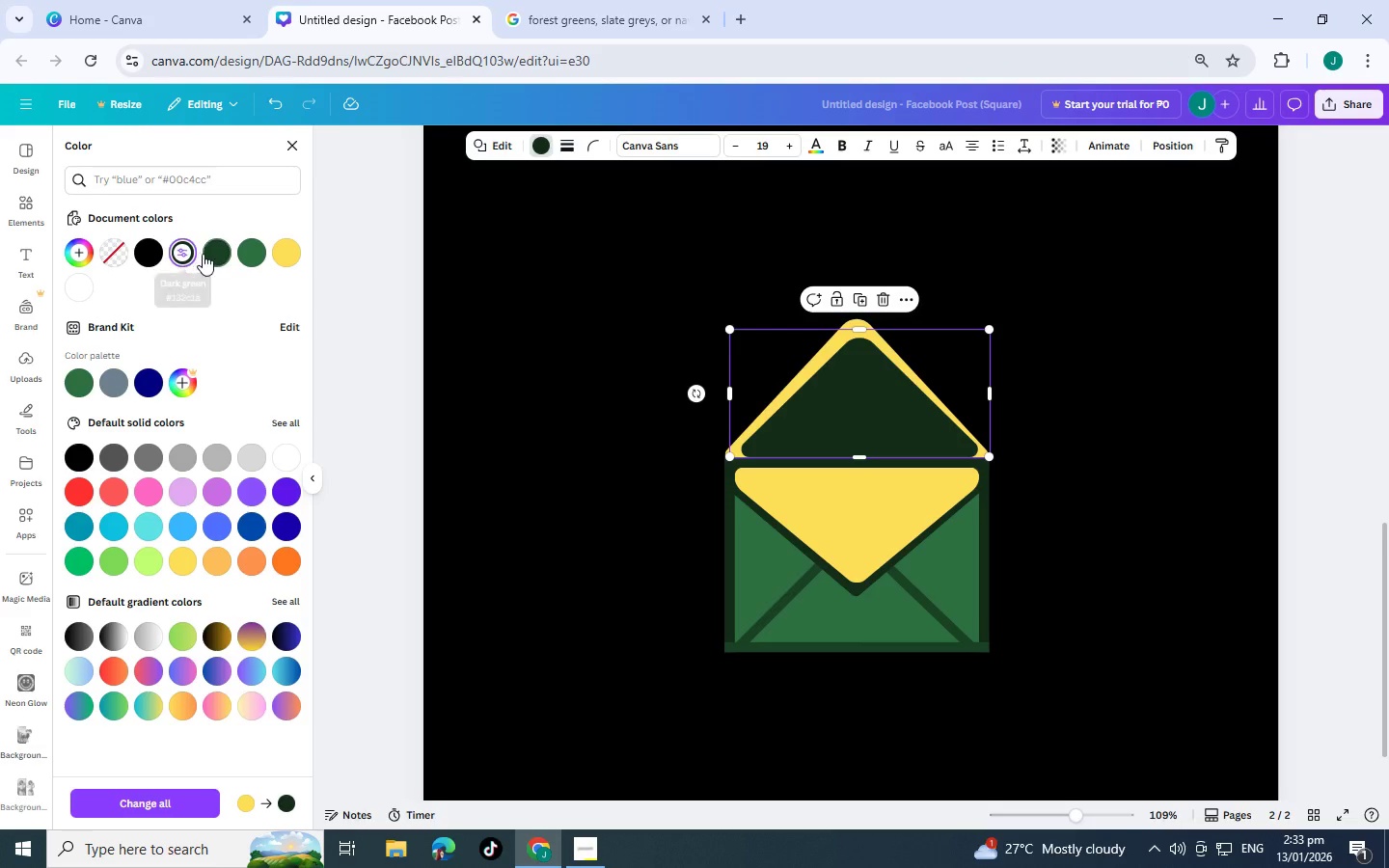 
left_click([203, 254])
 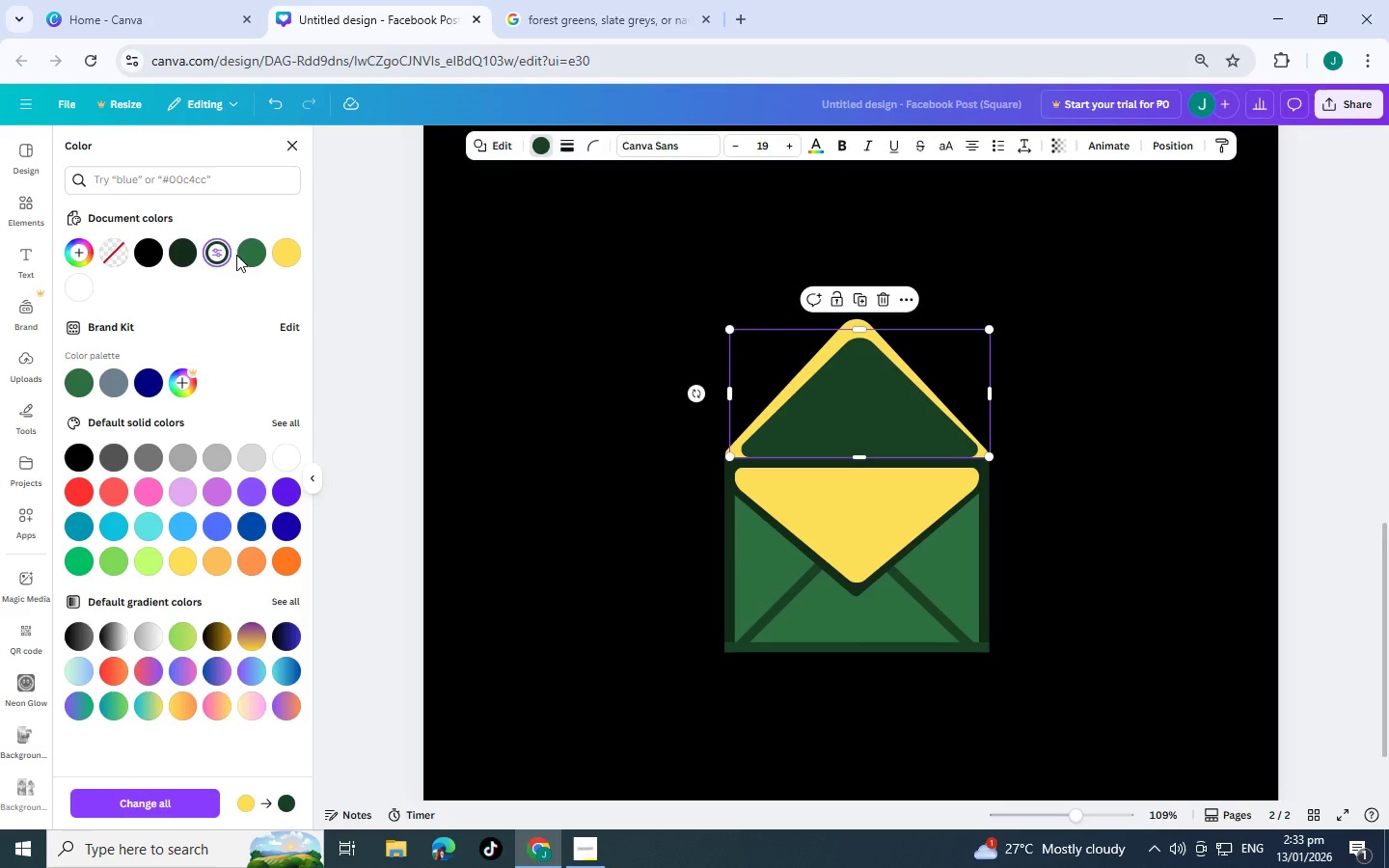 
left_click([249, 255])
 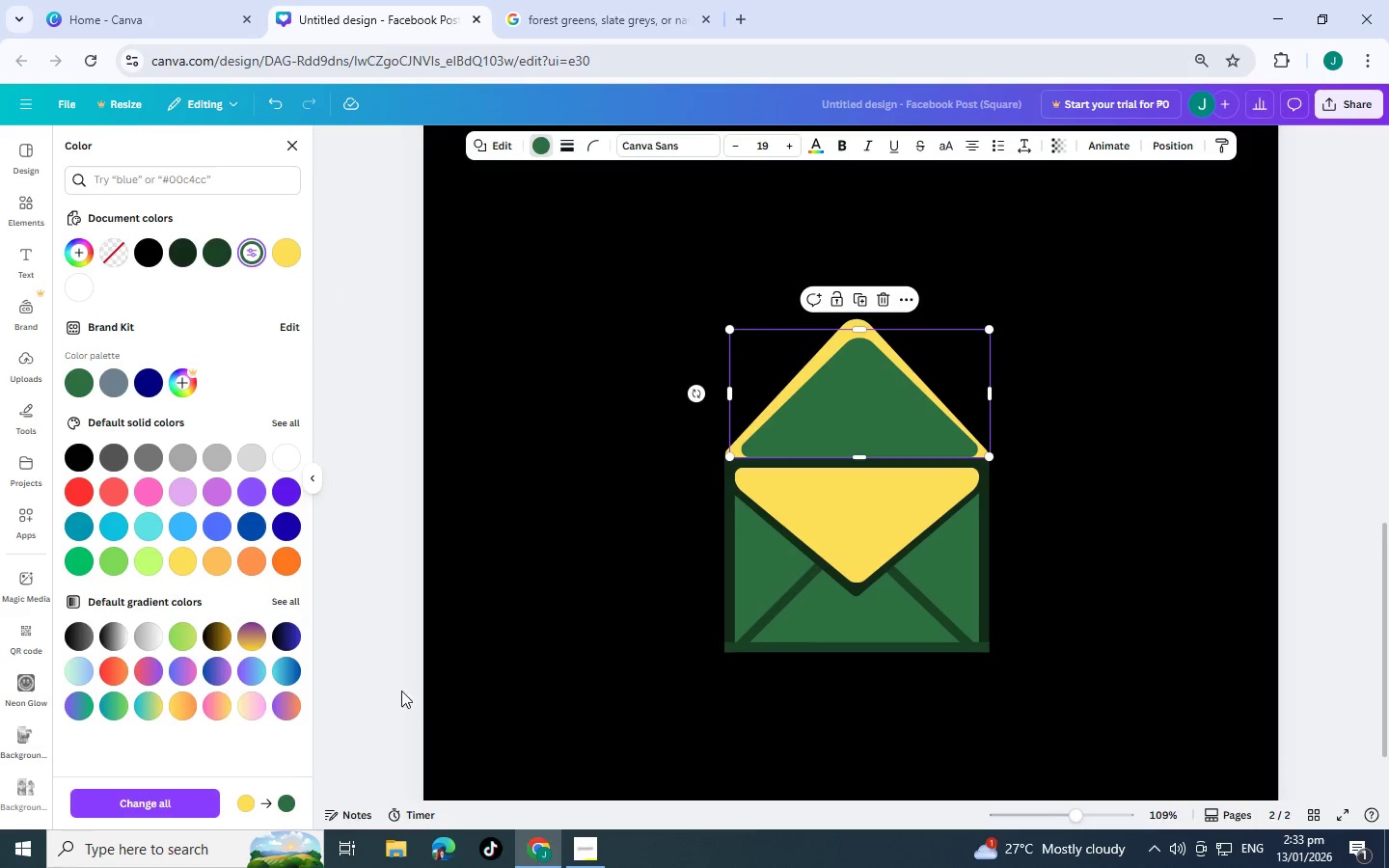 
wait(5.55)
 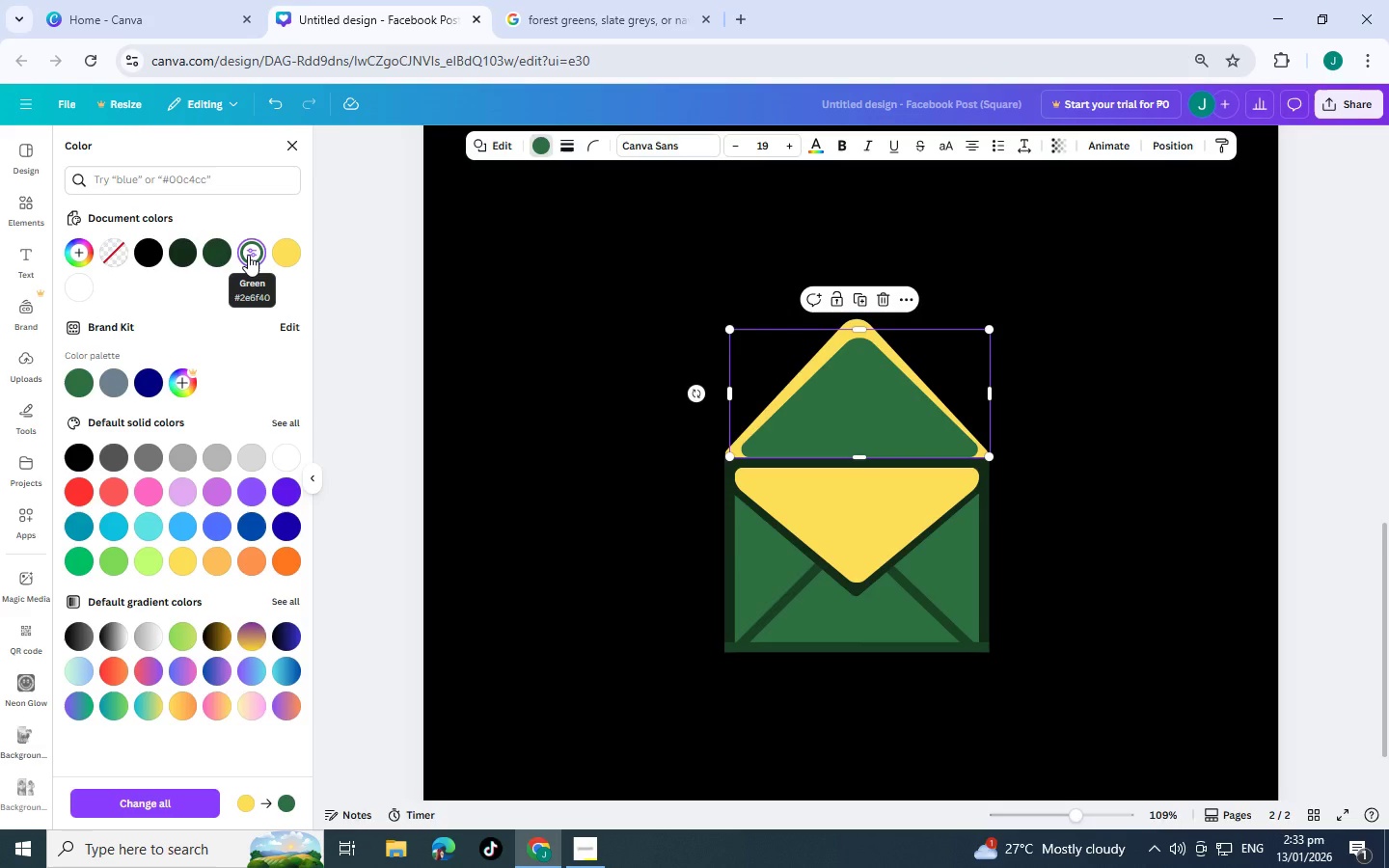 
left_click([248, 254])
 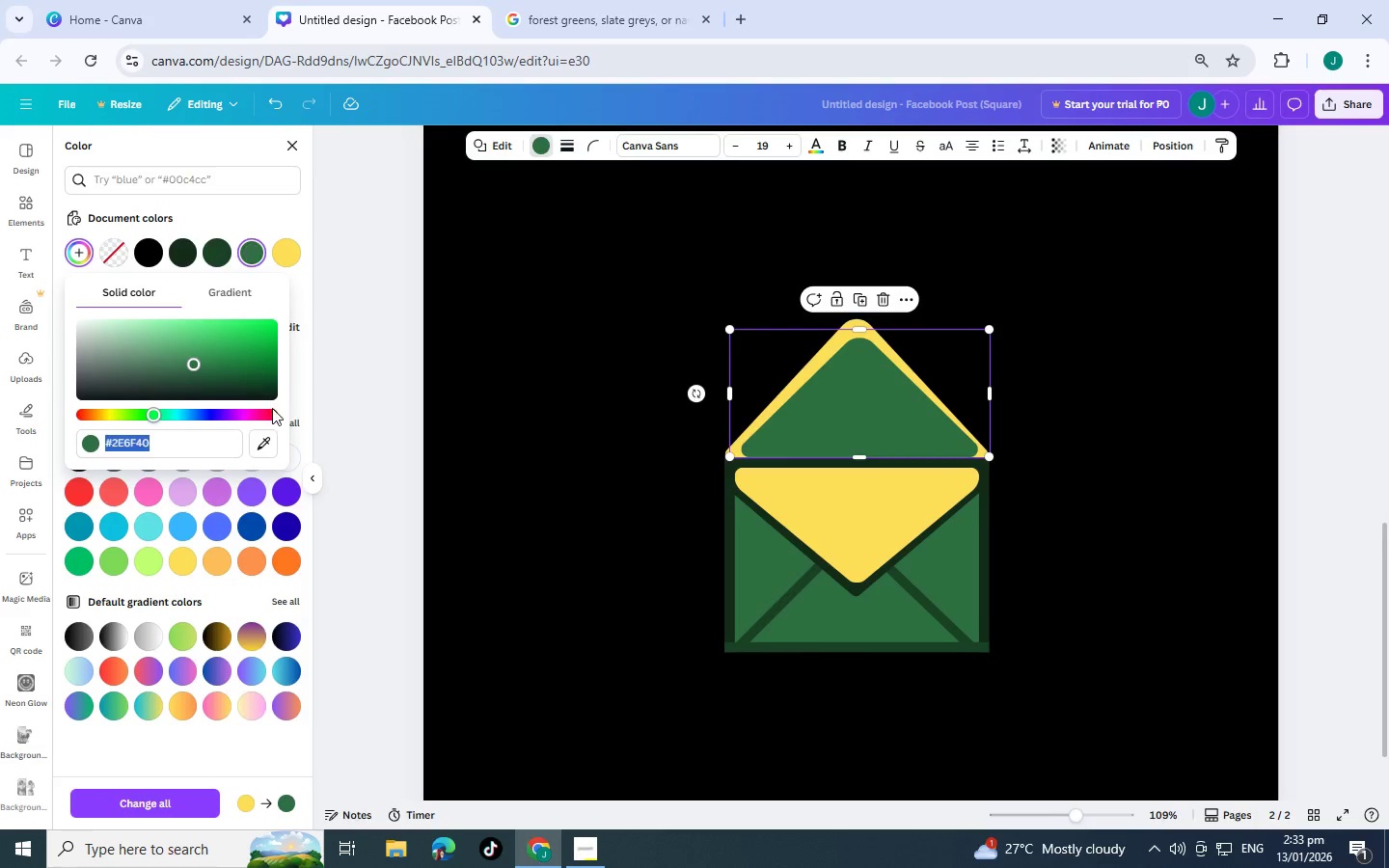 
left_click([264, 445])
 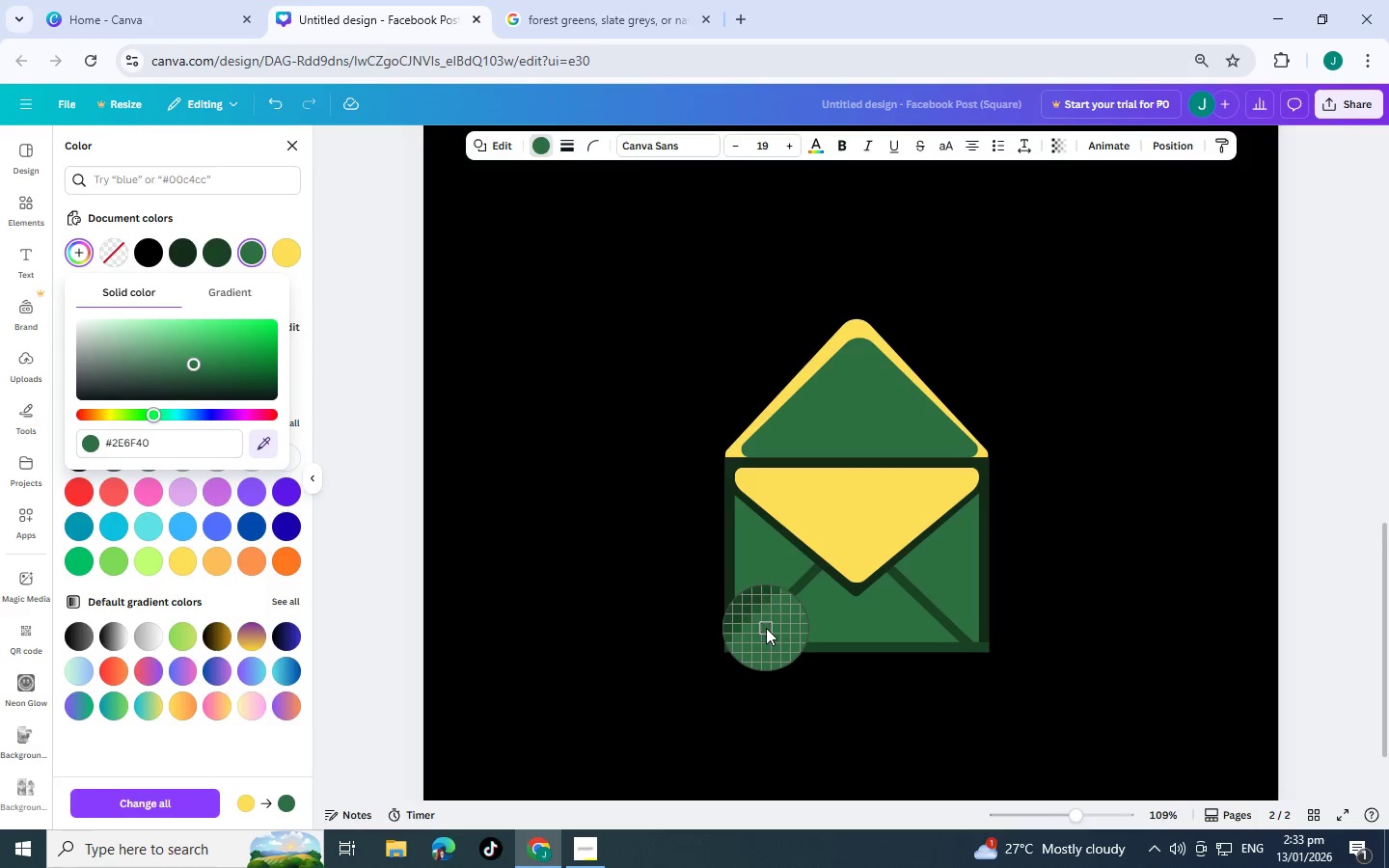 
left_click([766, 628])
 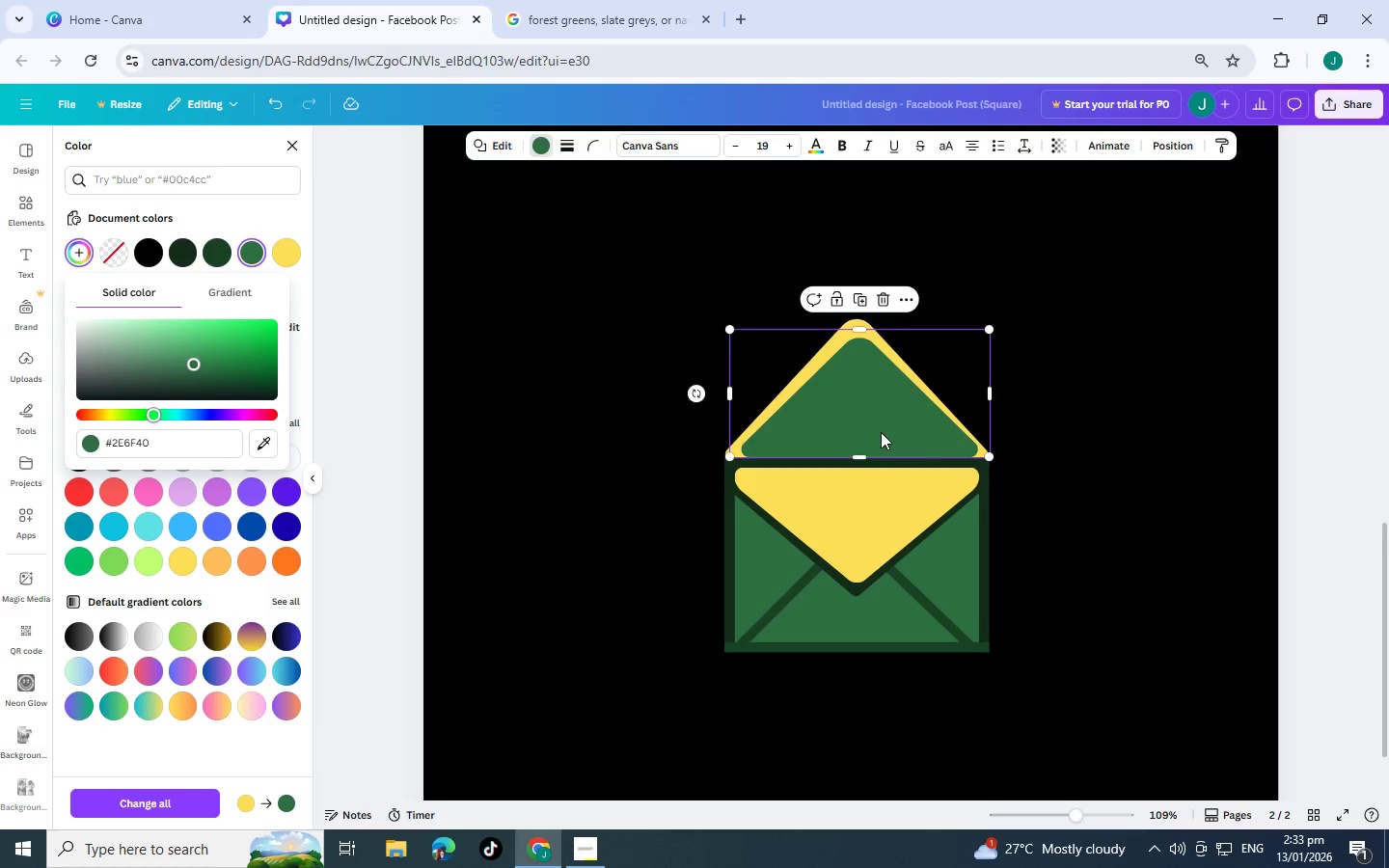 
left_click_drag(start_coordinate=[880, 432], to_coordinate=[877, 427])
 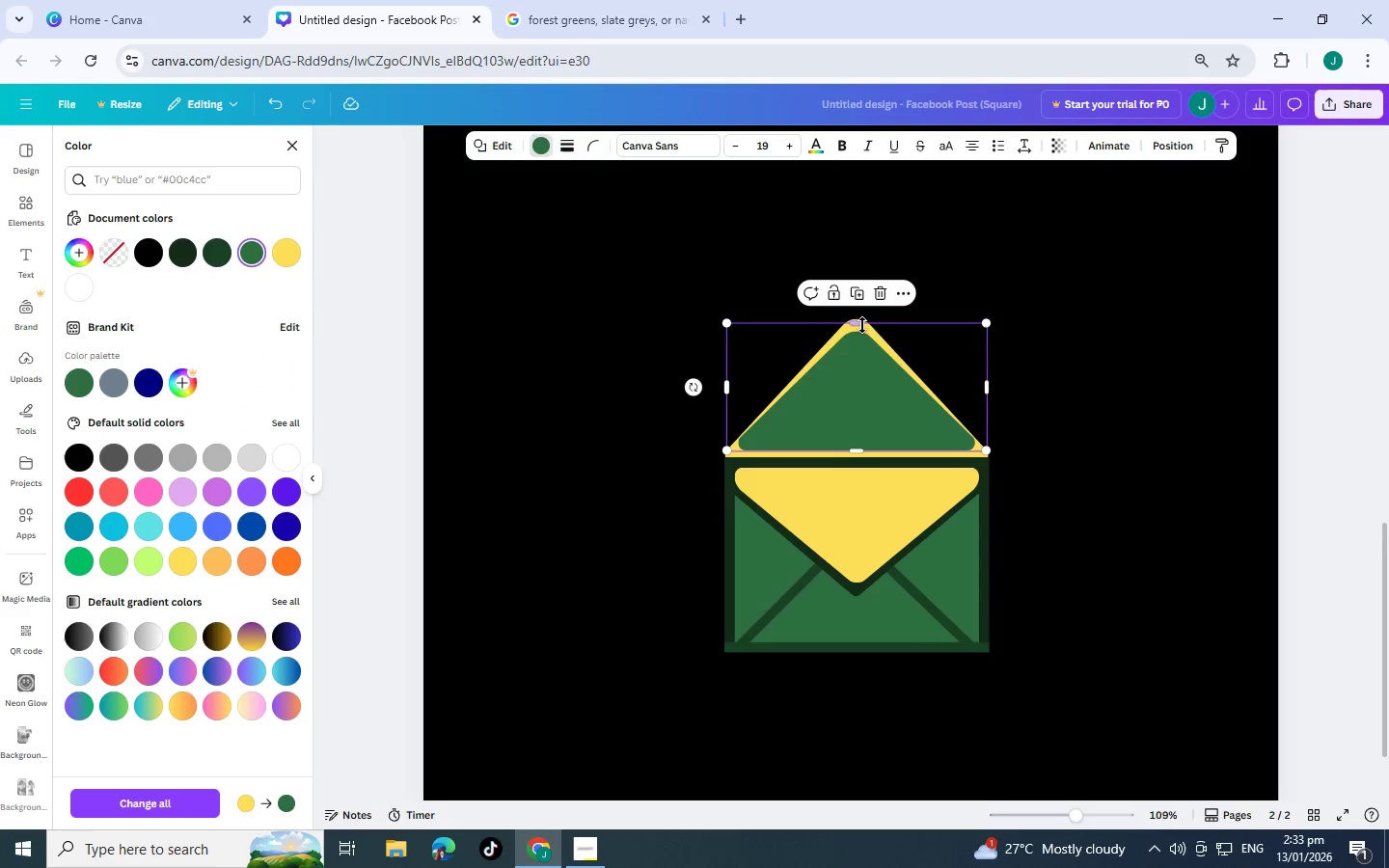 
left_click_drag(start_coordinate=[861, 323], to_coordinate=[861, 330])
 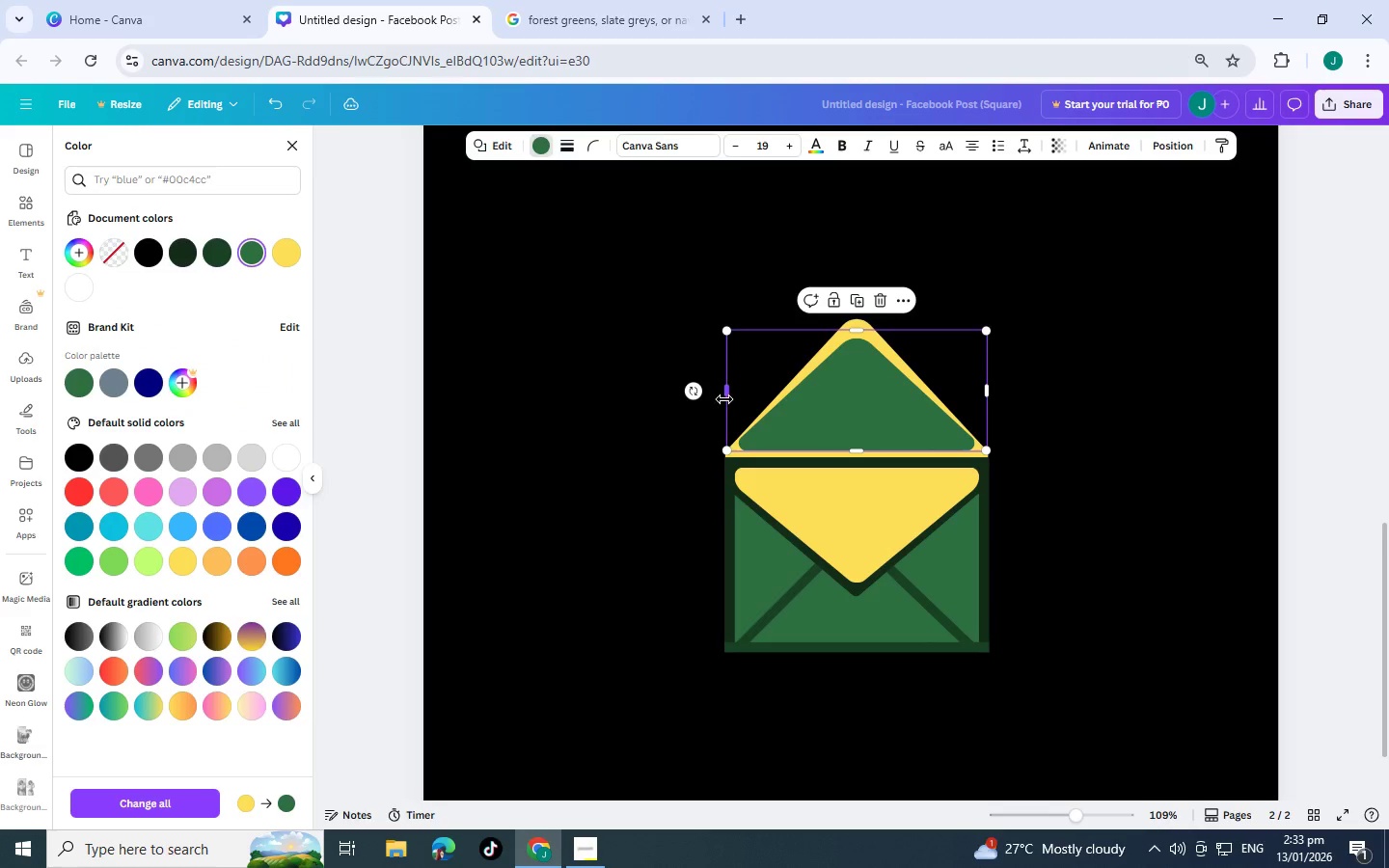 
left_click_drag(start_coordinate=[724, 399], to_coordinate=[733, 399])
 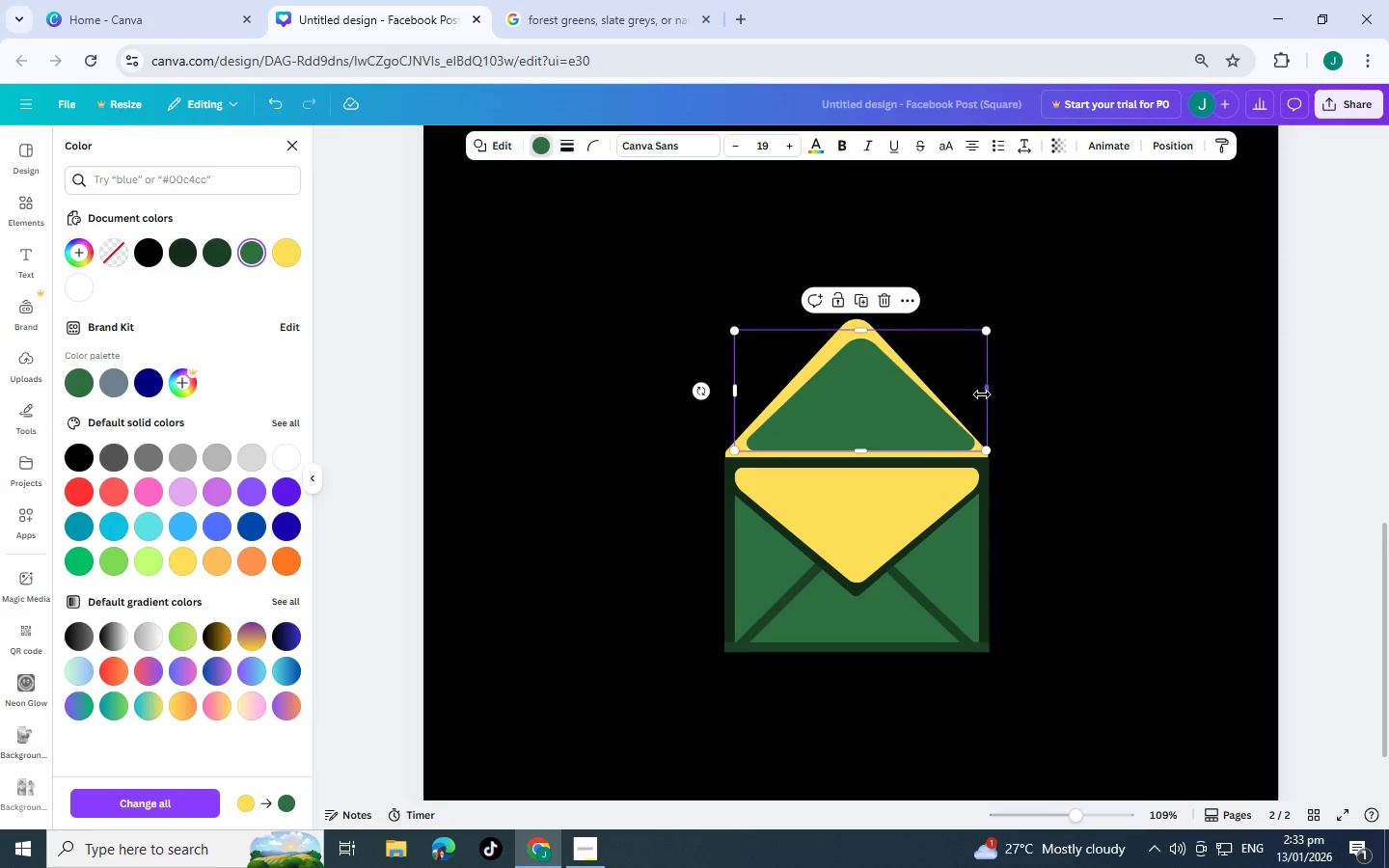 
left_click_drag(start_coordinate=[982, 394], to_coordinate=[971, 394])
 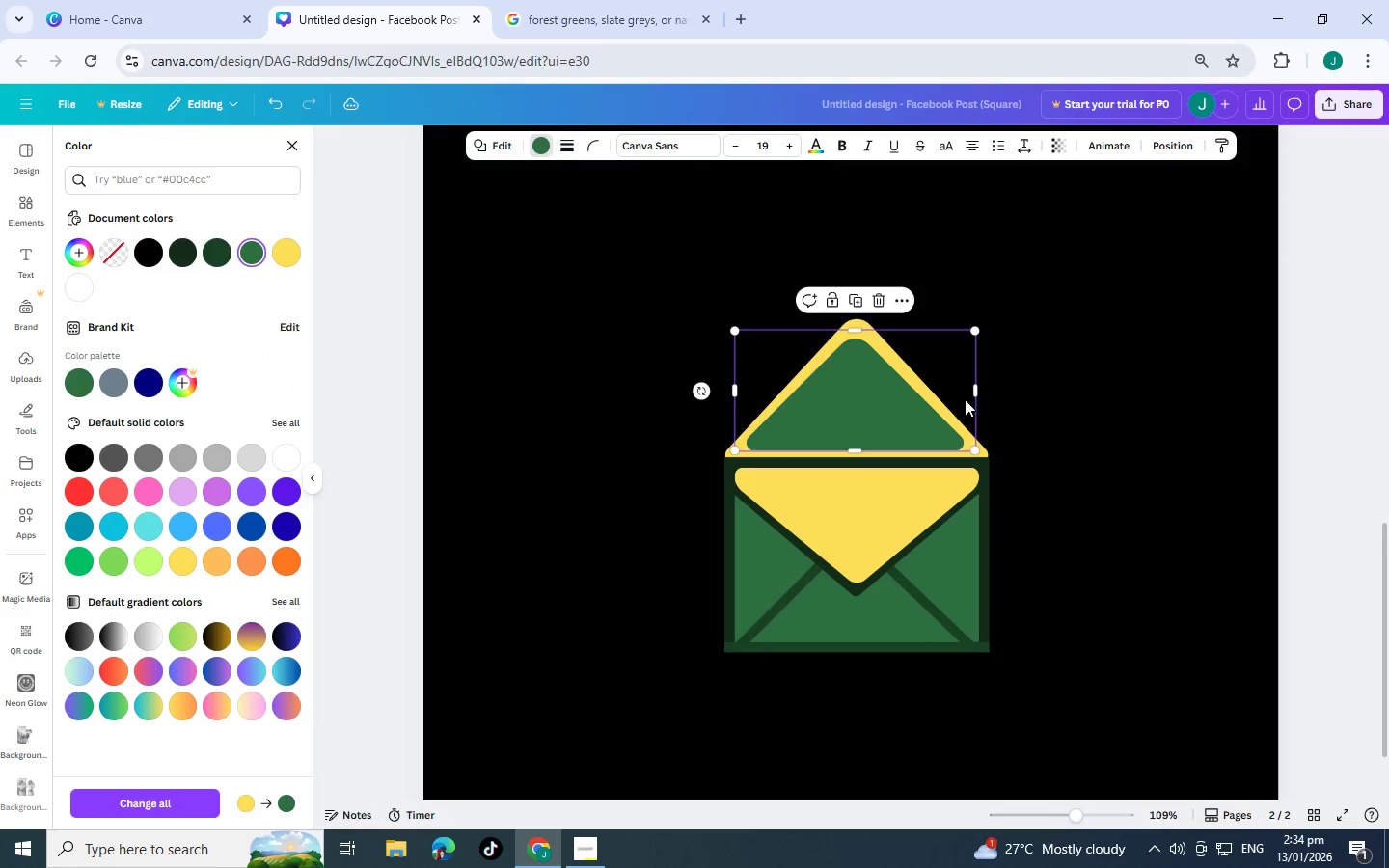 
left_click([1089, 410])
 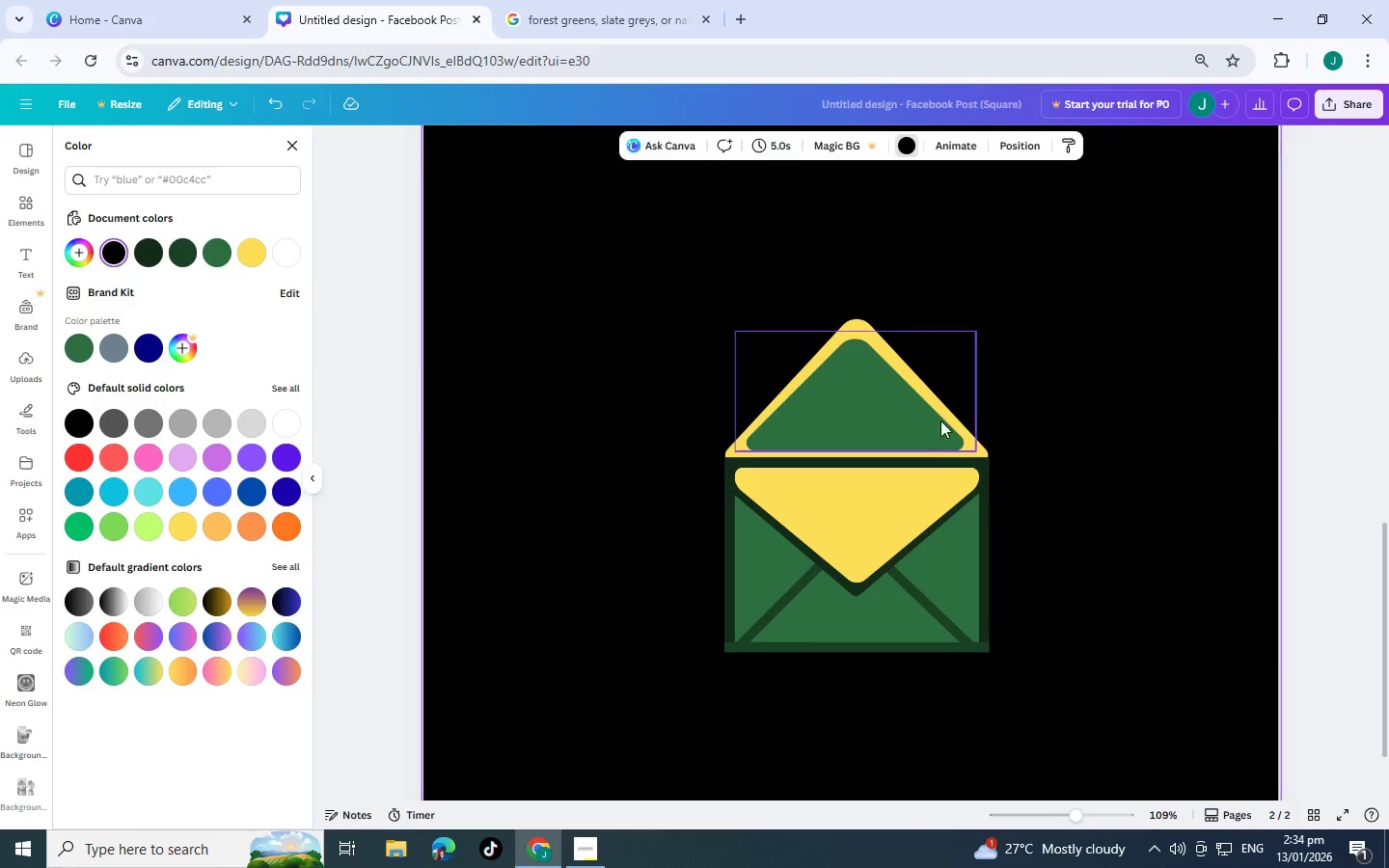 
left_click([823, 403])
 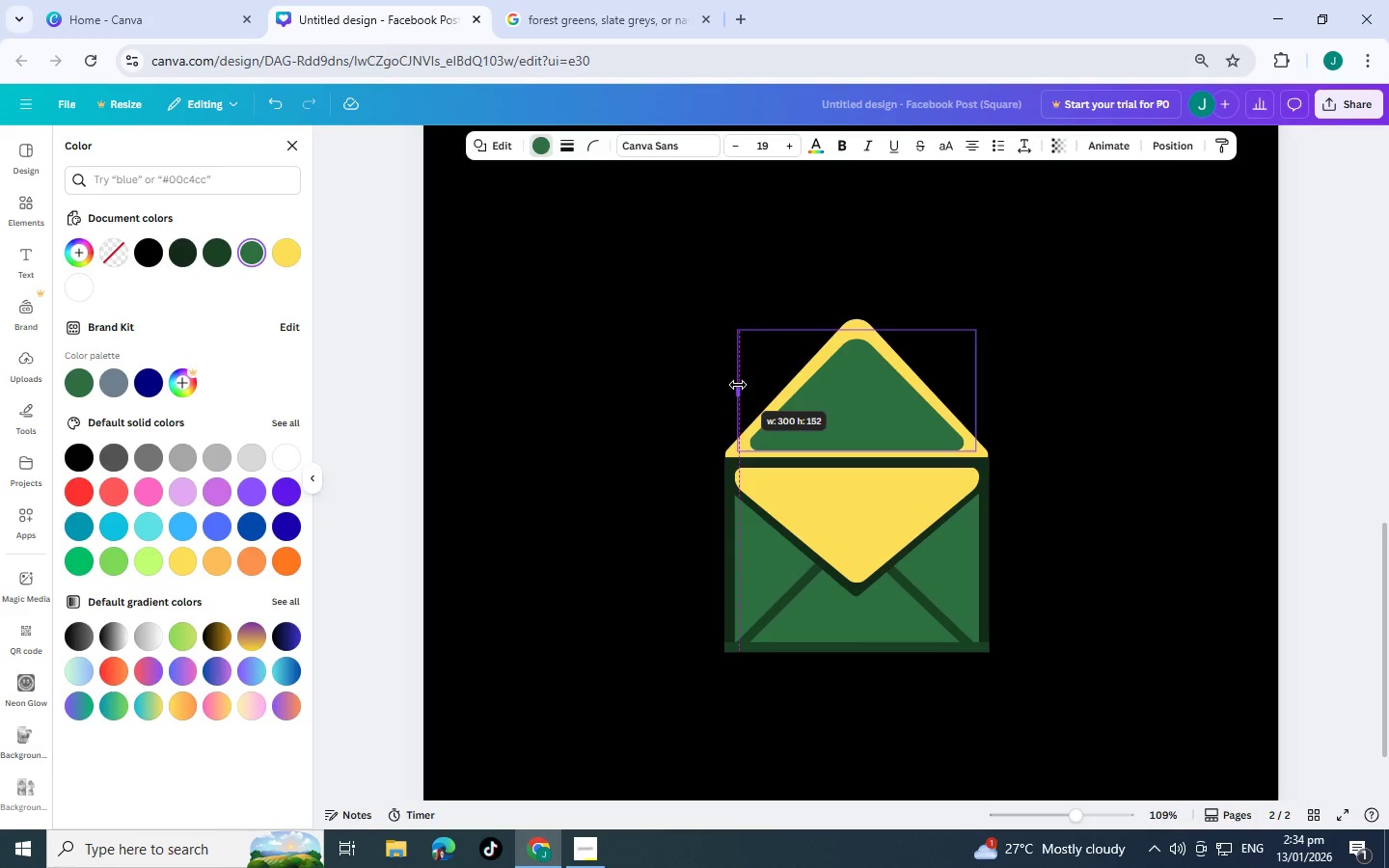 
left_click([1167, 395])
 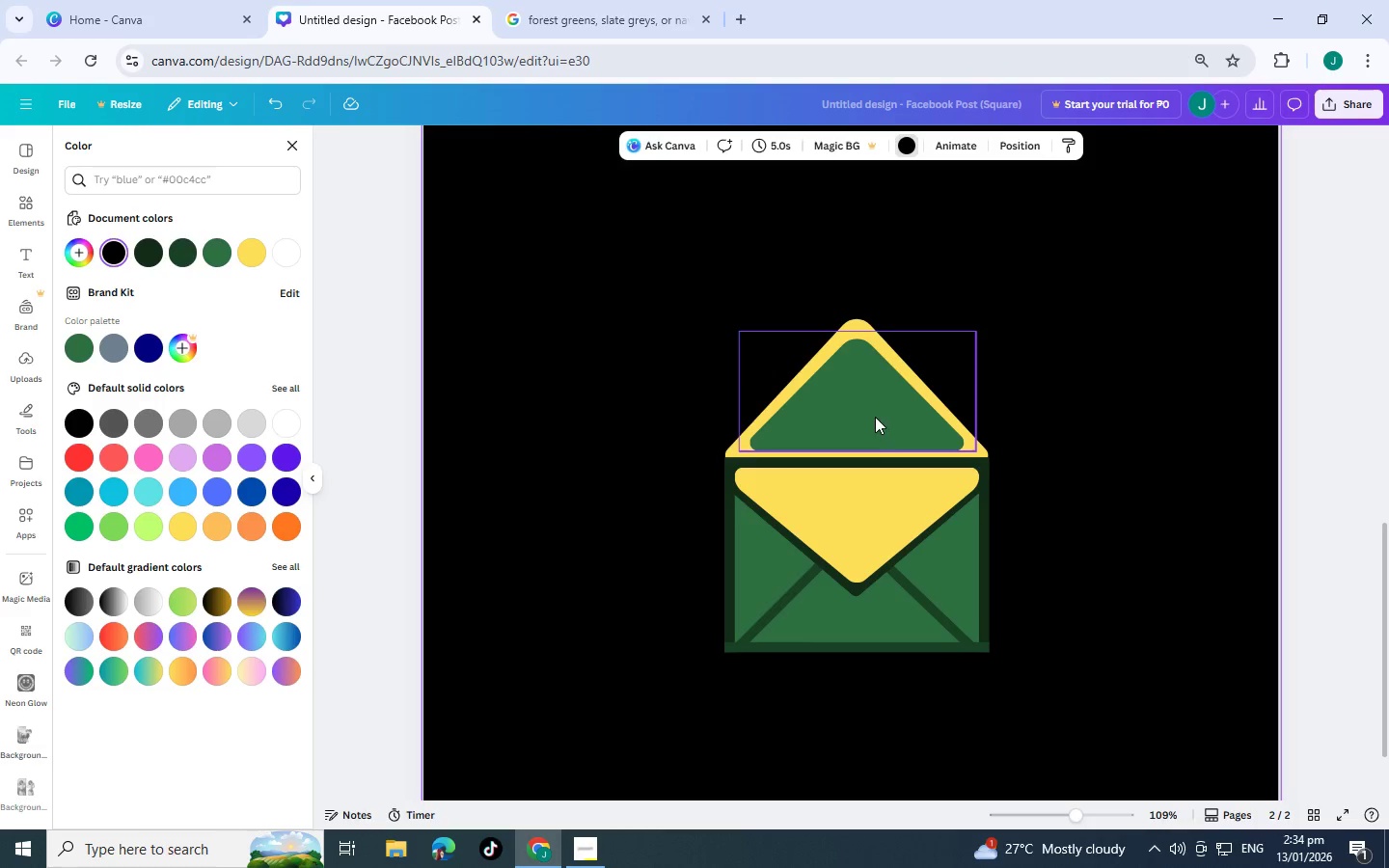 
left_click([876, 411])
 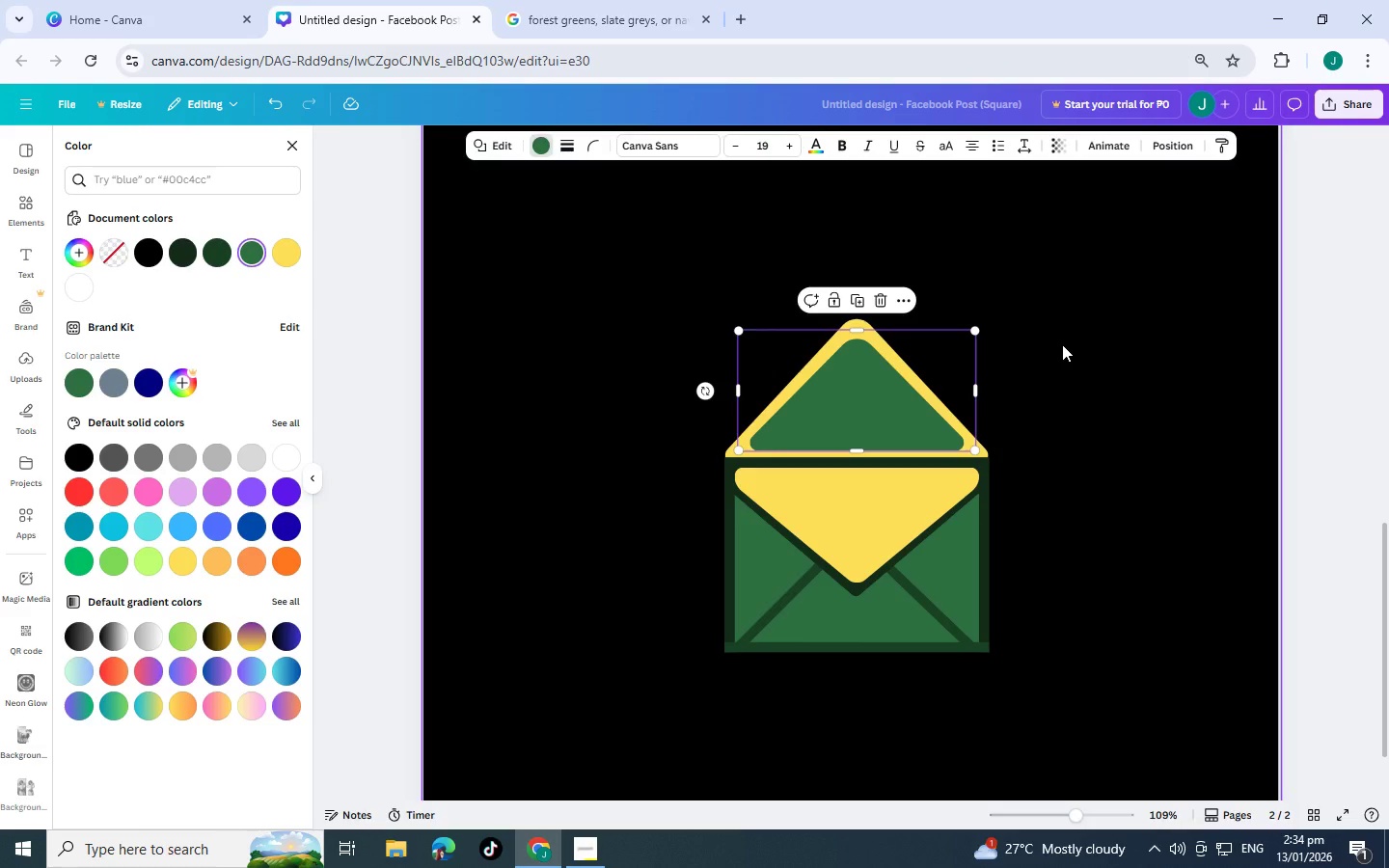 
wait(8.92)
 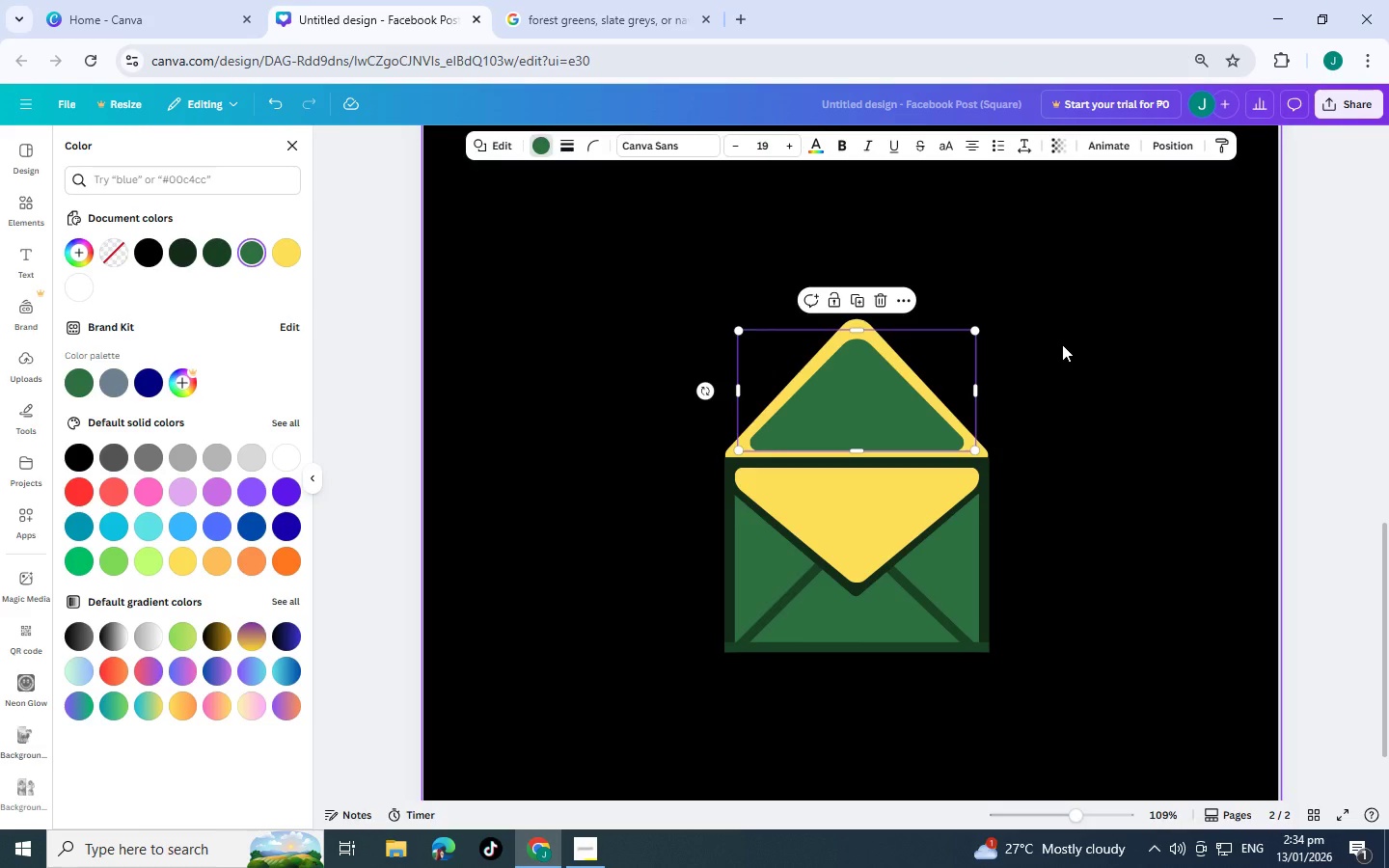 
left_click([783, 599])
 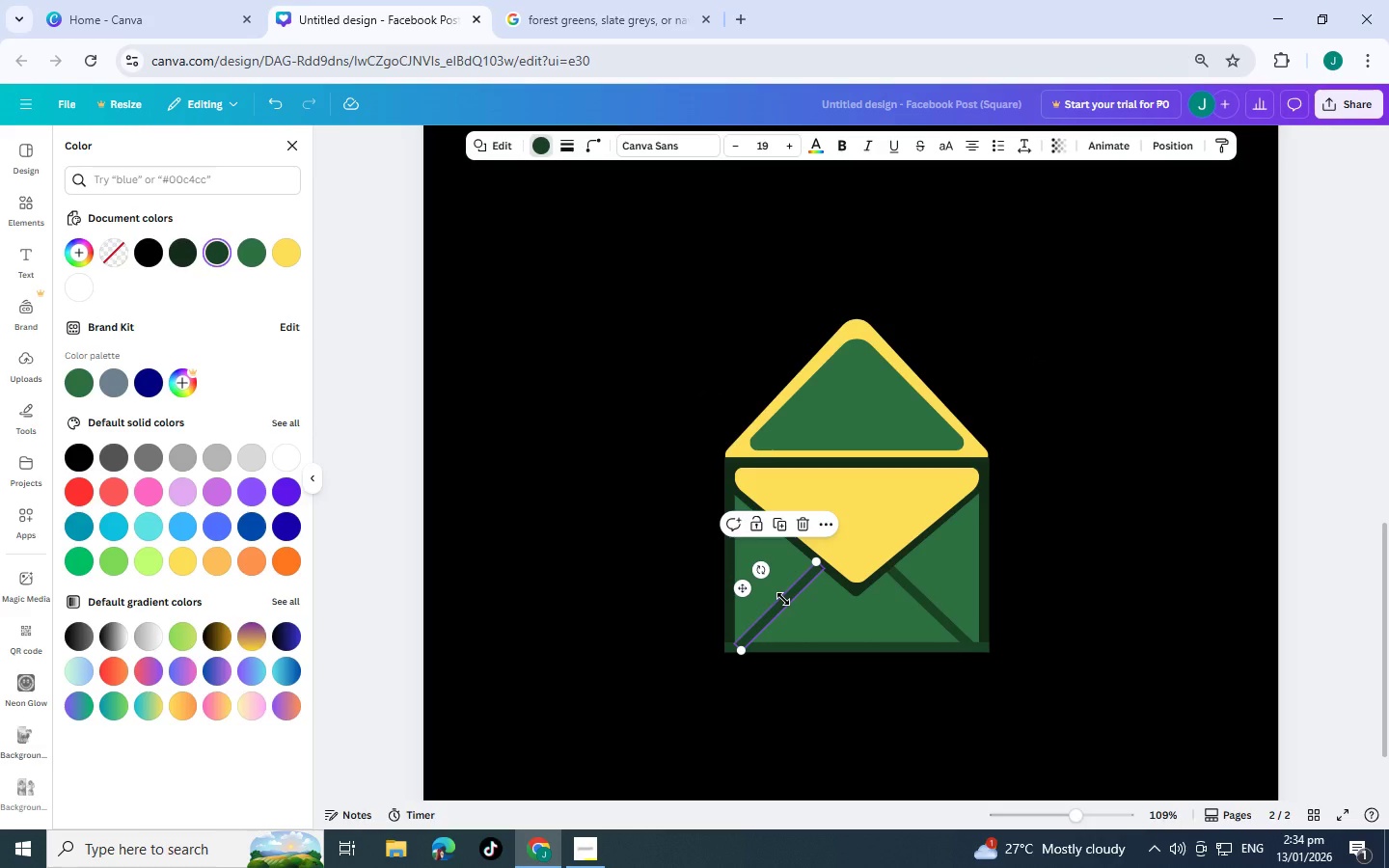 
key(Control+C)
 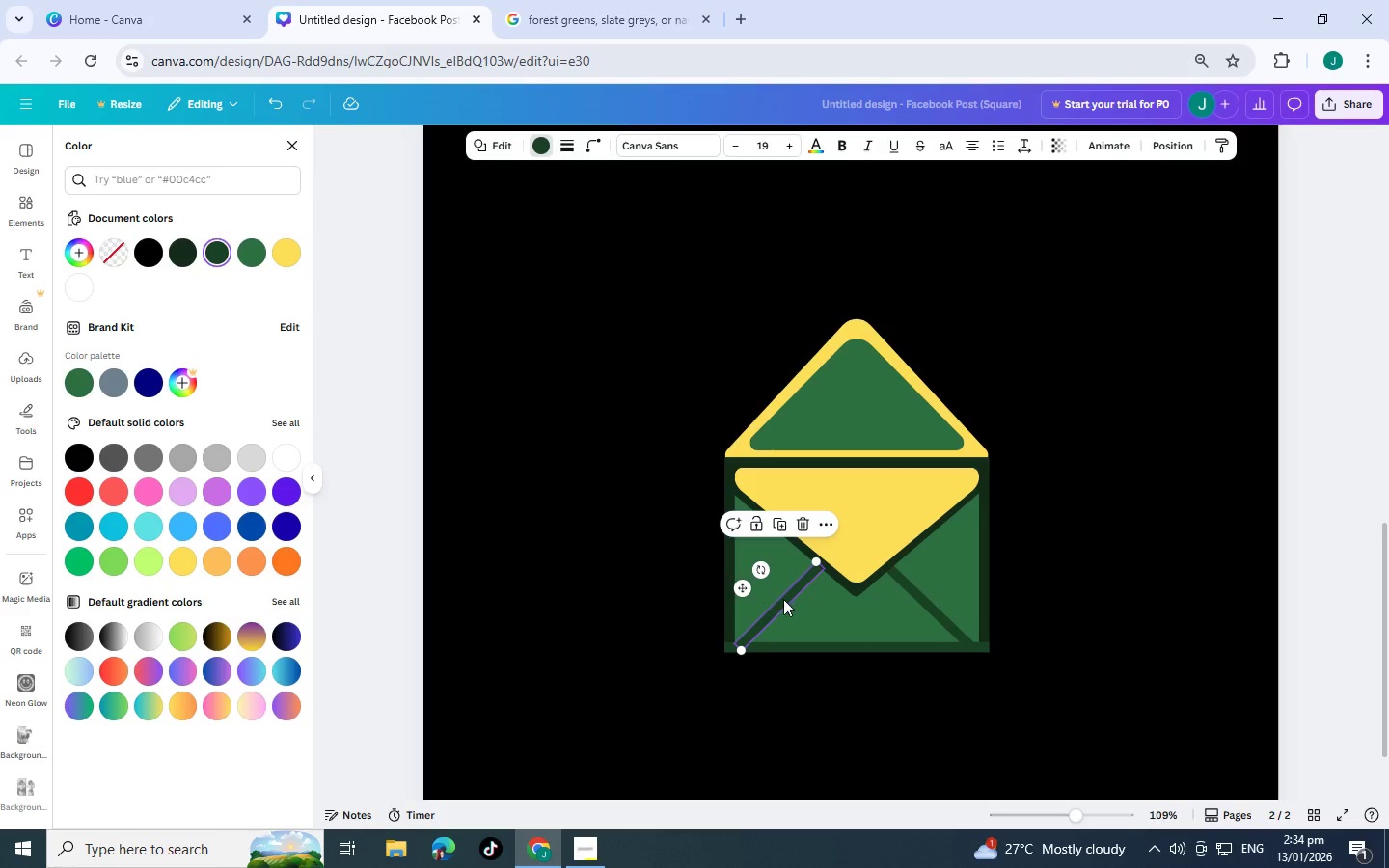 
key(Control+V)
 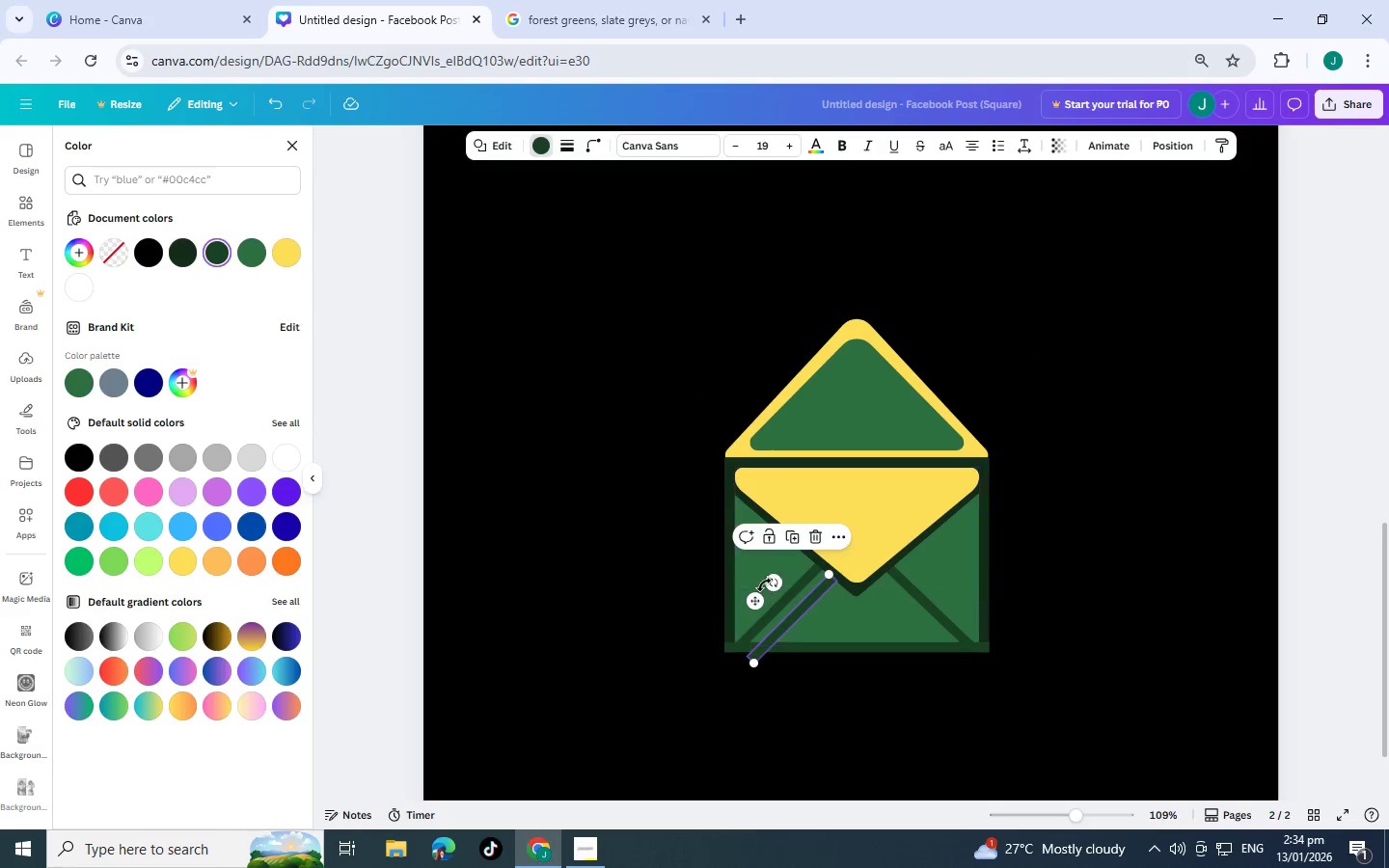 
left_click_drag(start_coordinate=[756, 600], to_coordinate=[764, 373])
 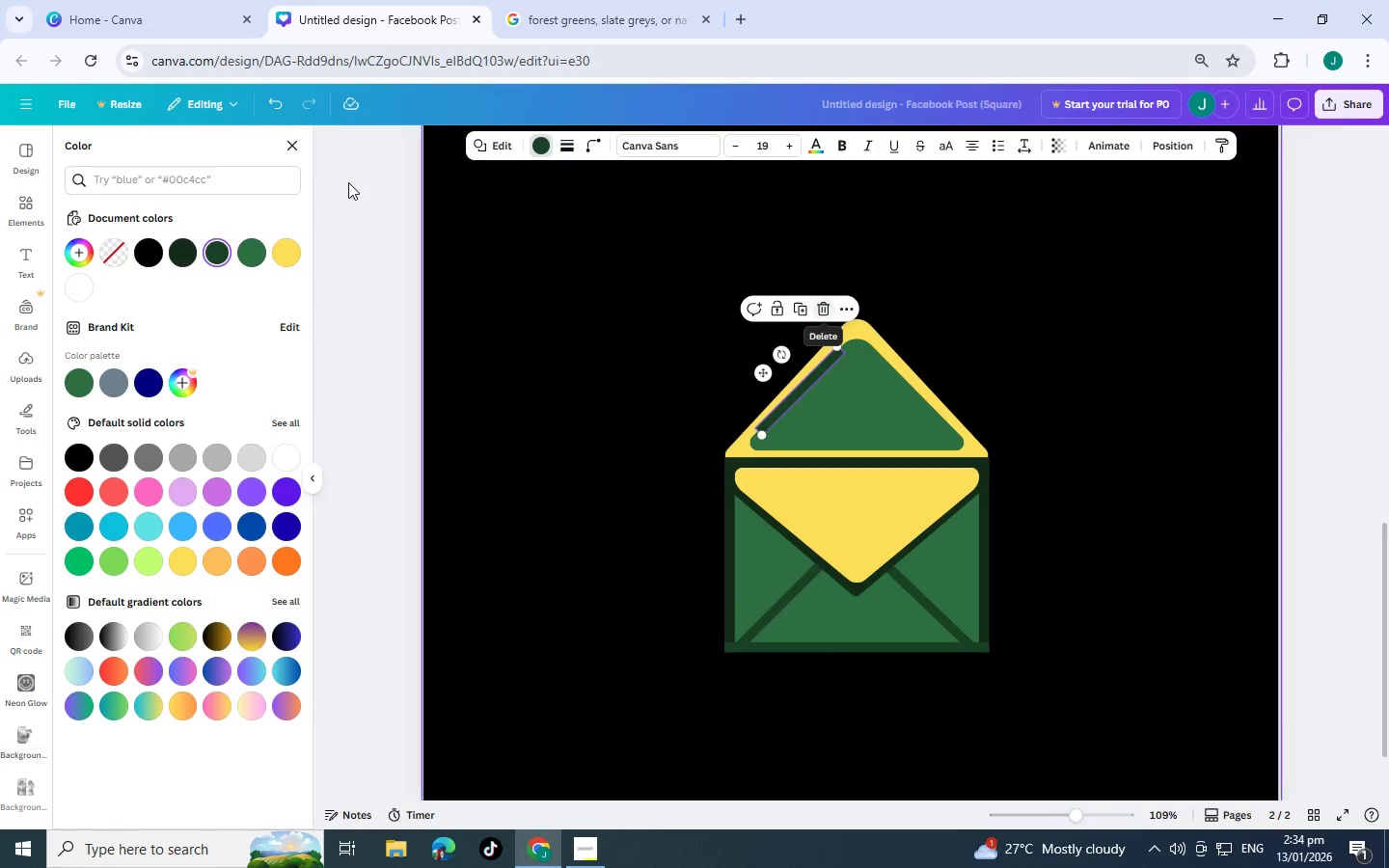 
left_click([538, 147])
 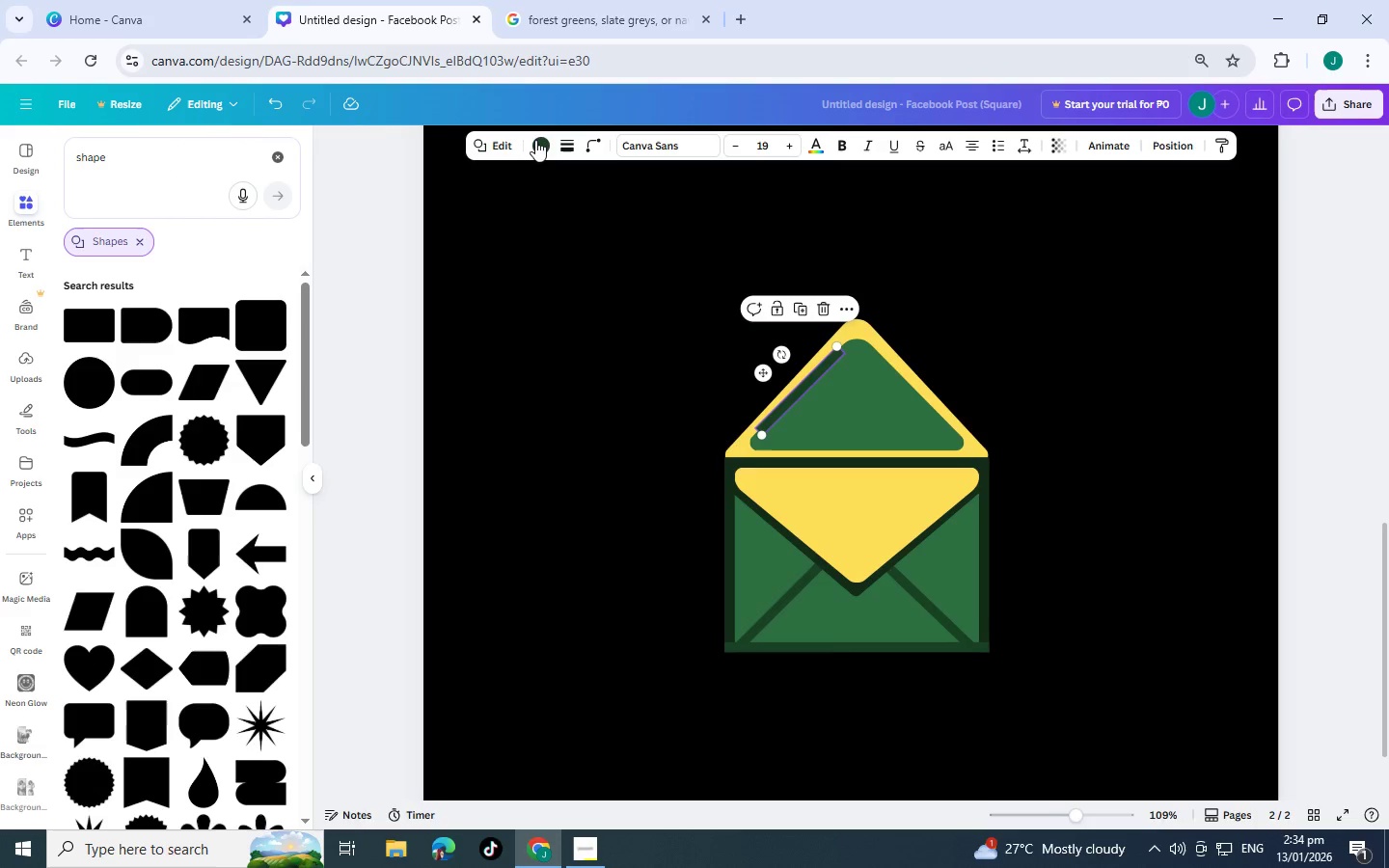 
left_click([548, 136])
 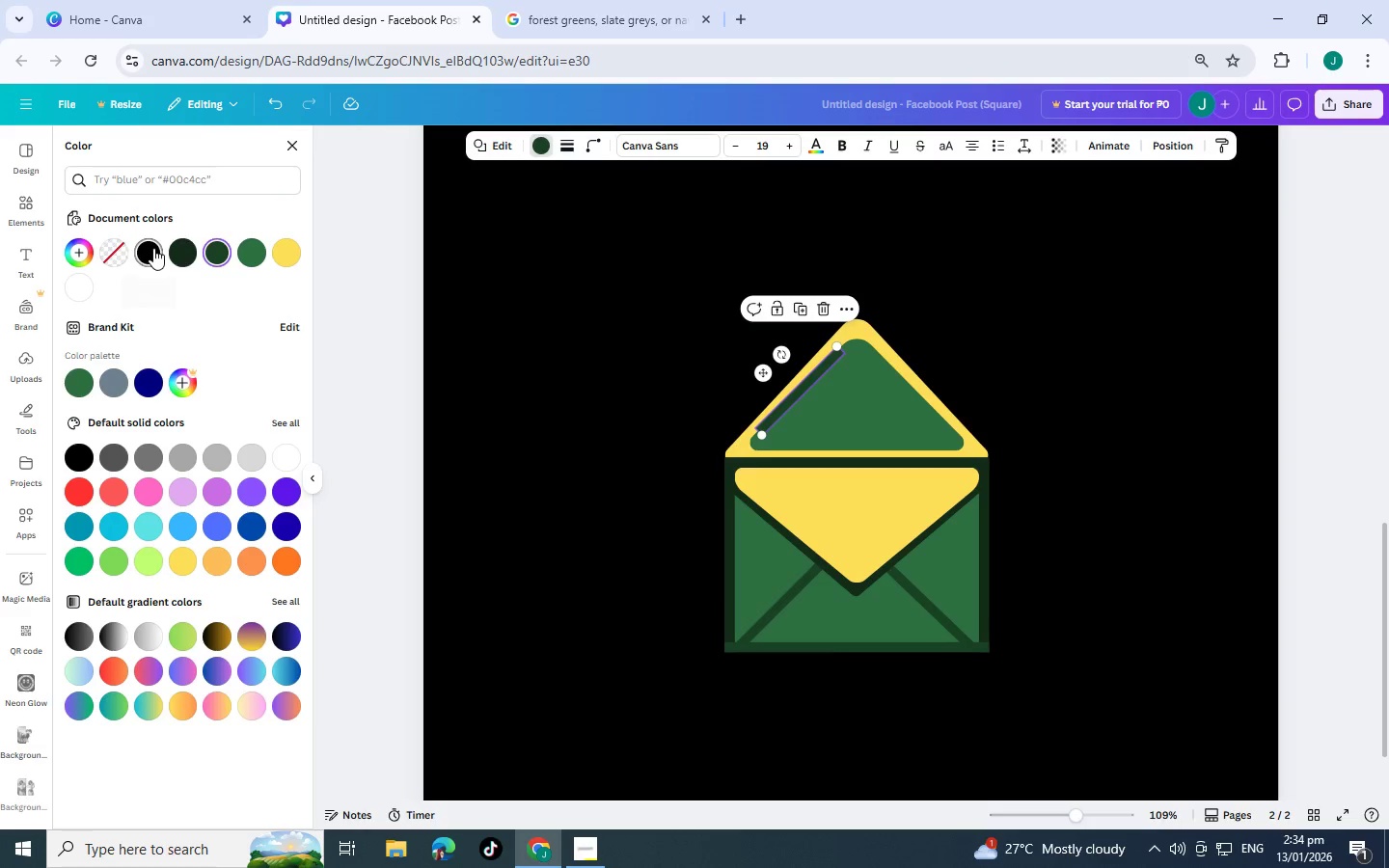 
left_click([172, 252])
 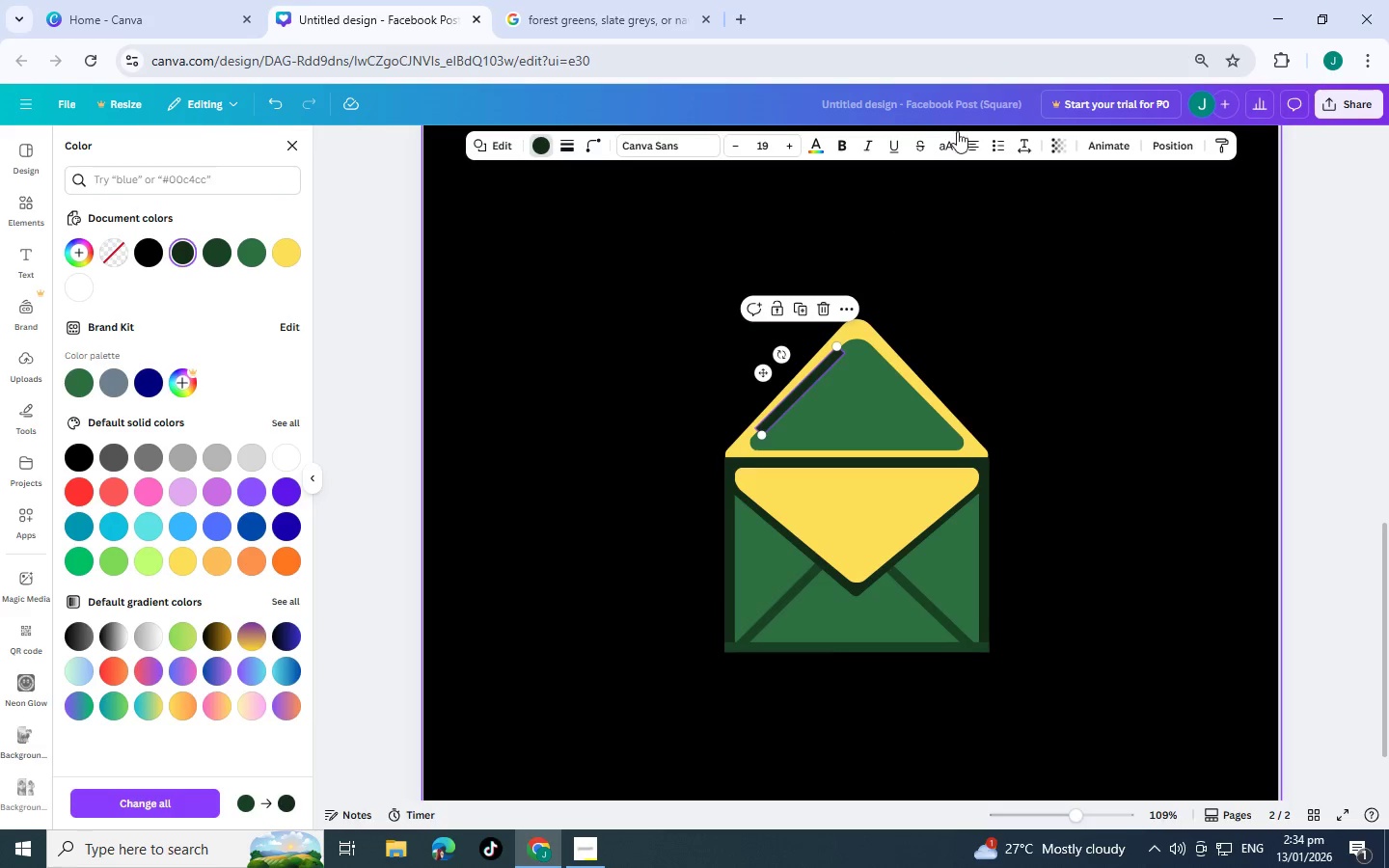 
left_click([1054, 137])
 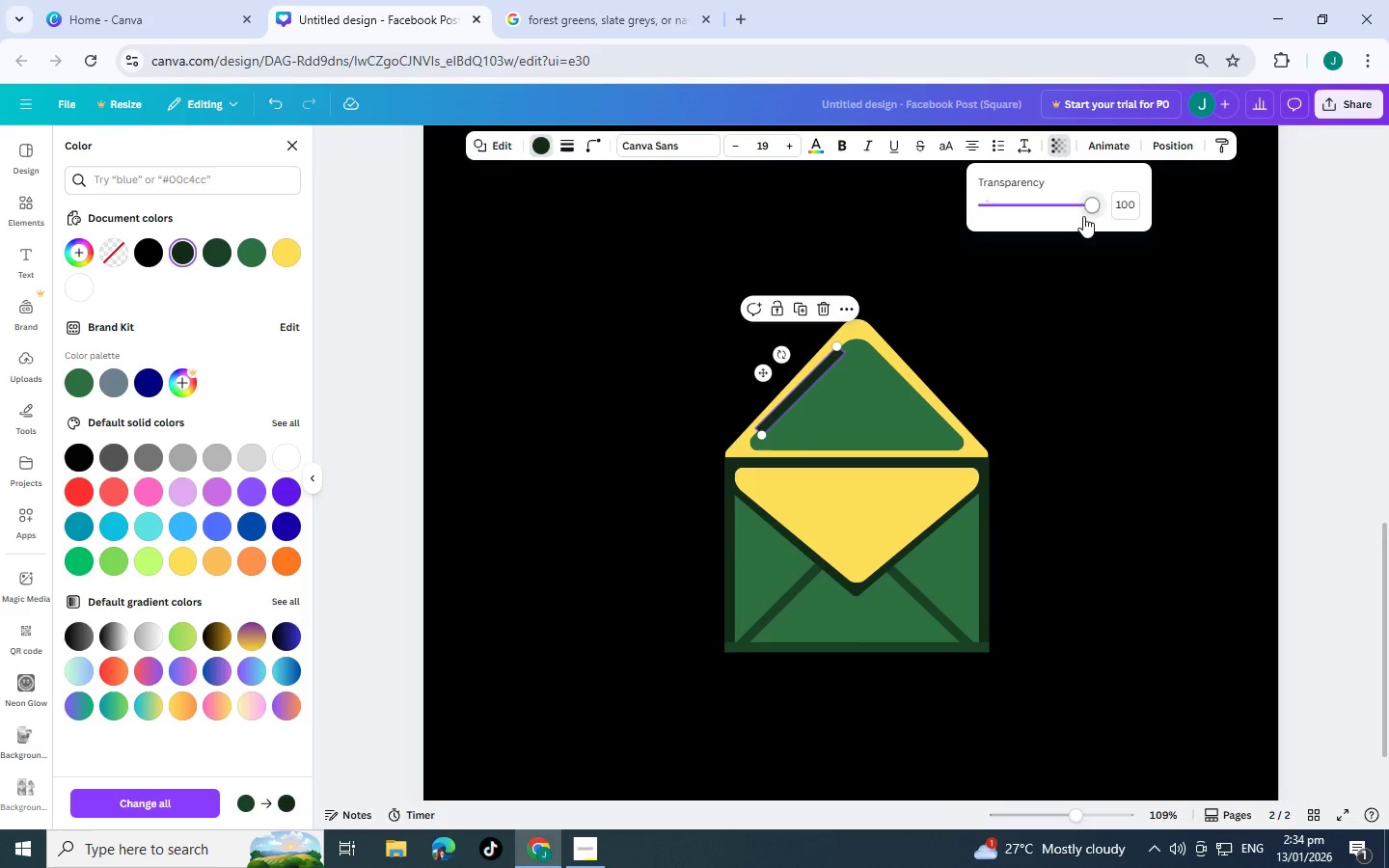 
left_click_drag(start_coordinate=[1099, 207], to_coordinate=[1005, 223])
 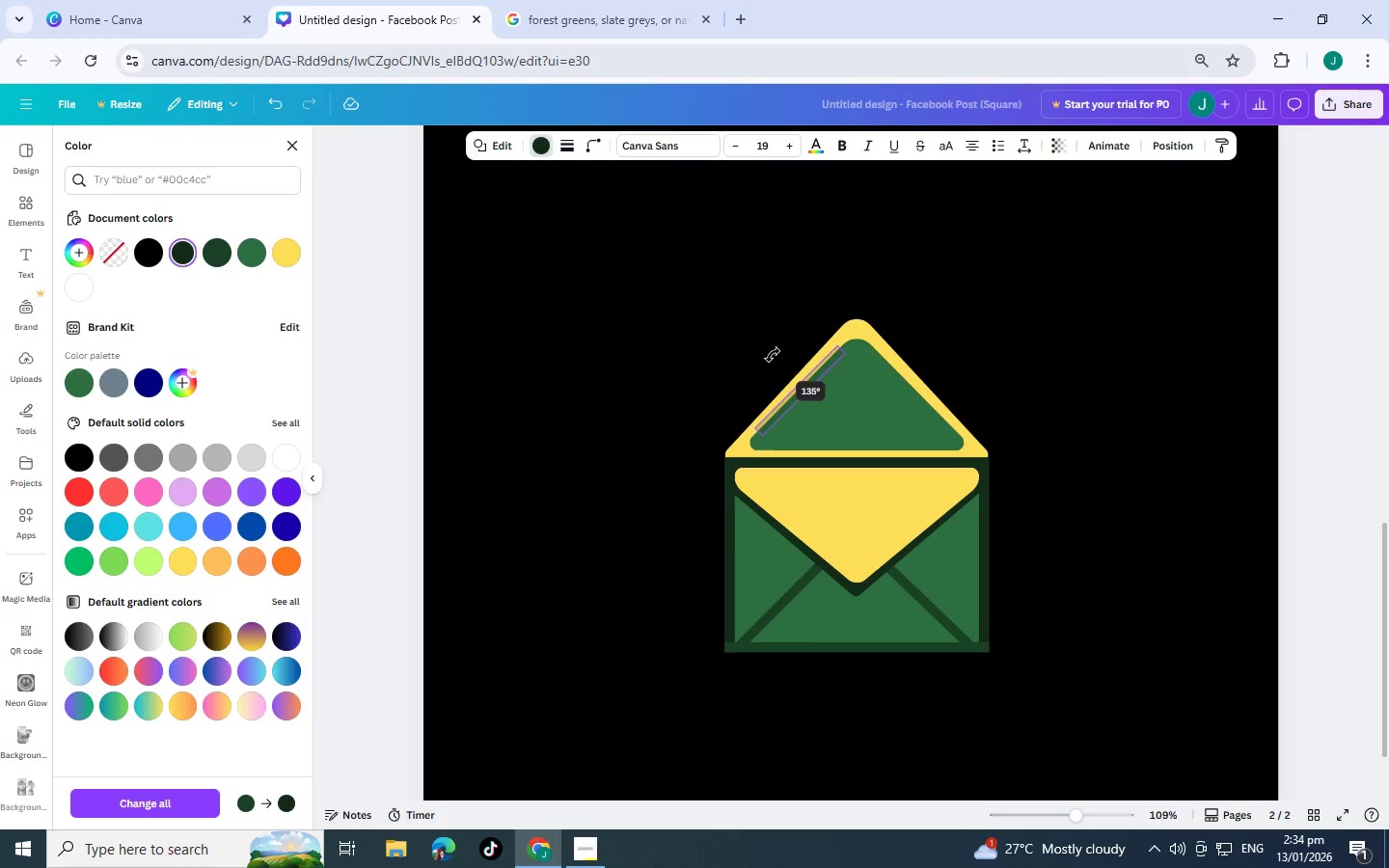 
left_click([1092, 335])
 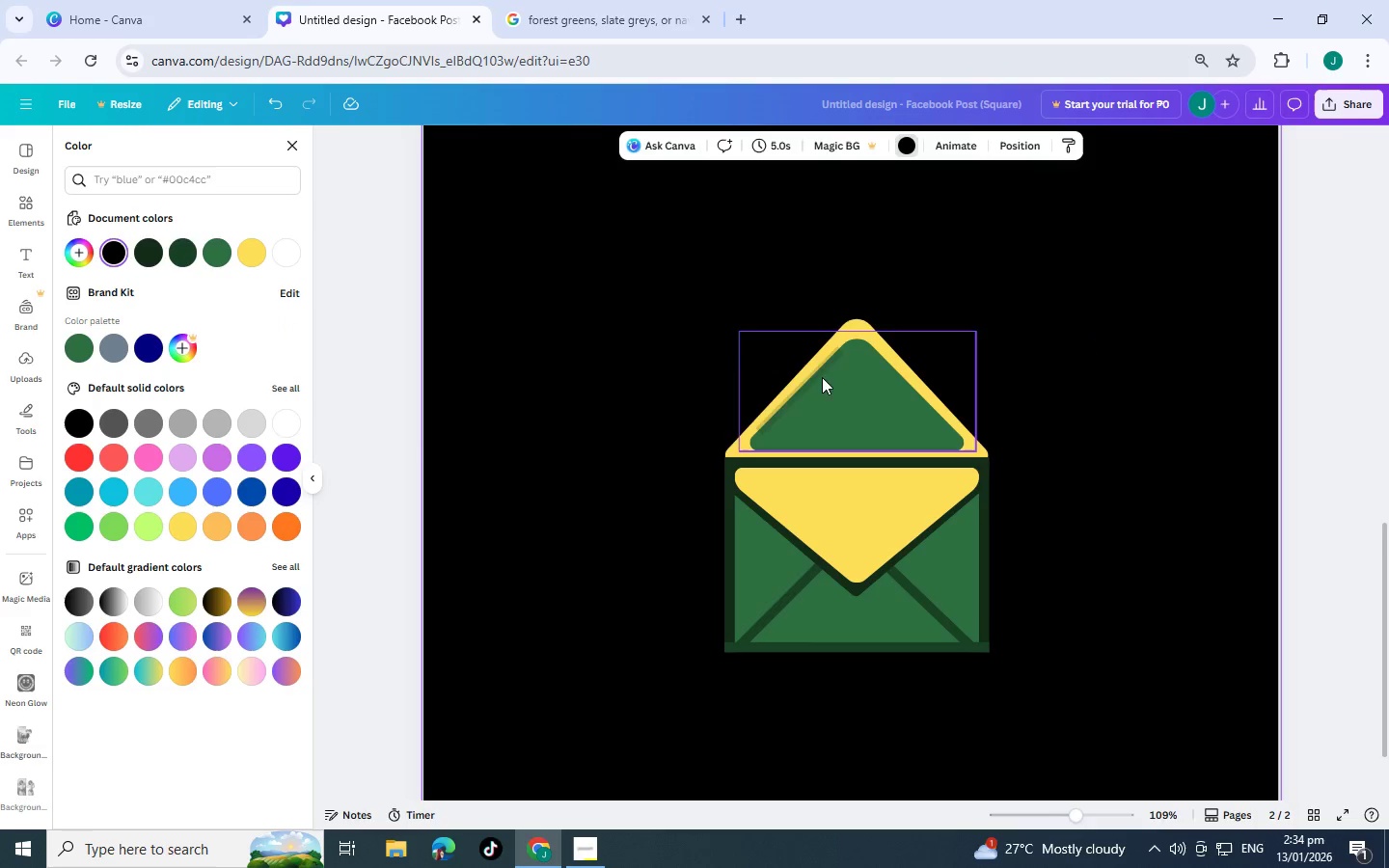 
left_click([803, 382])
 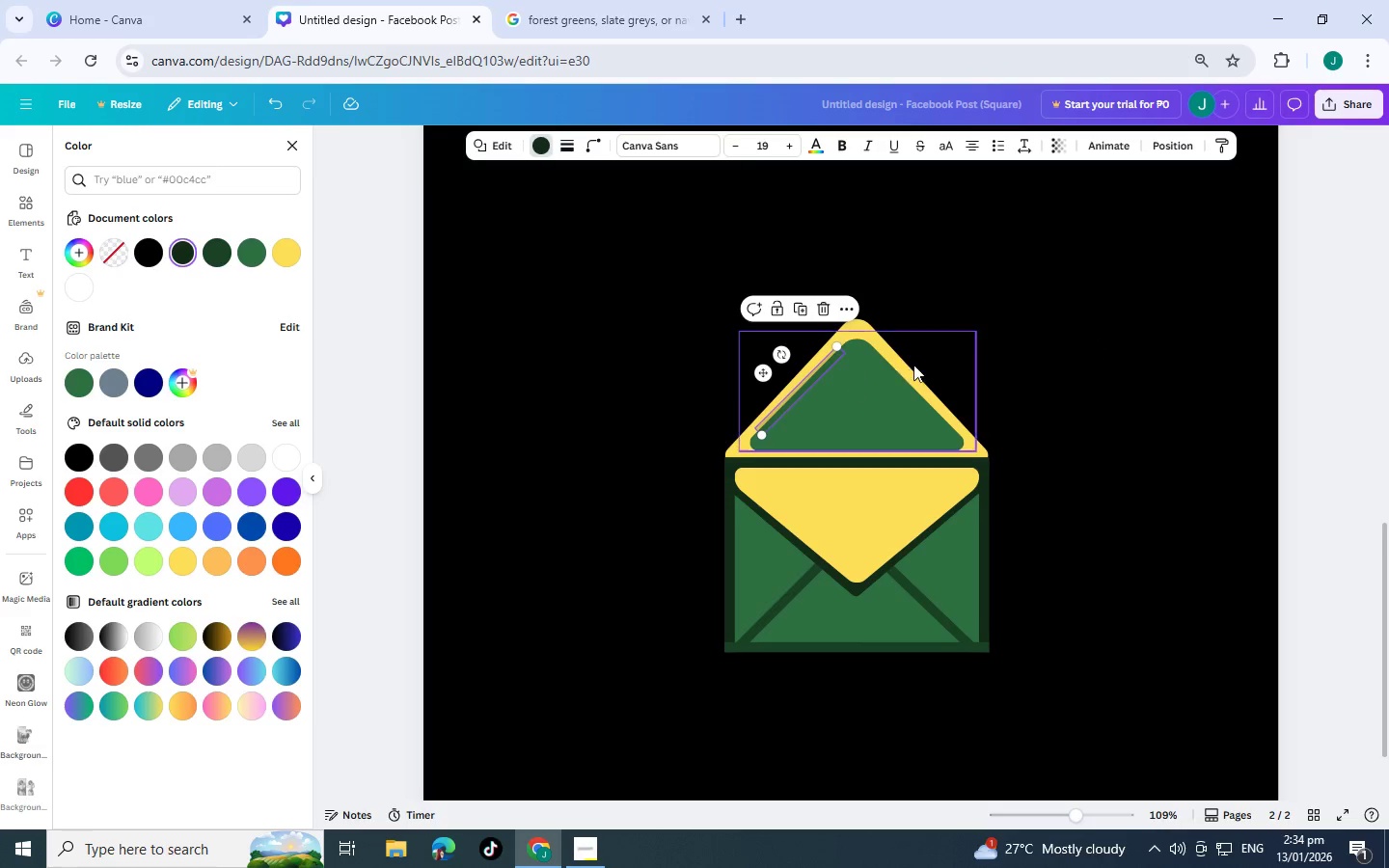 
key(Control+BracketLeft)
 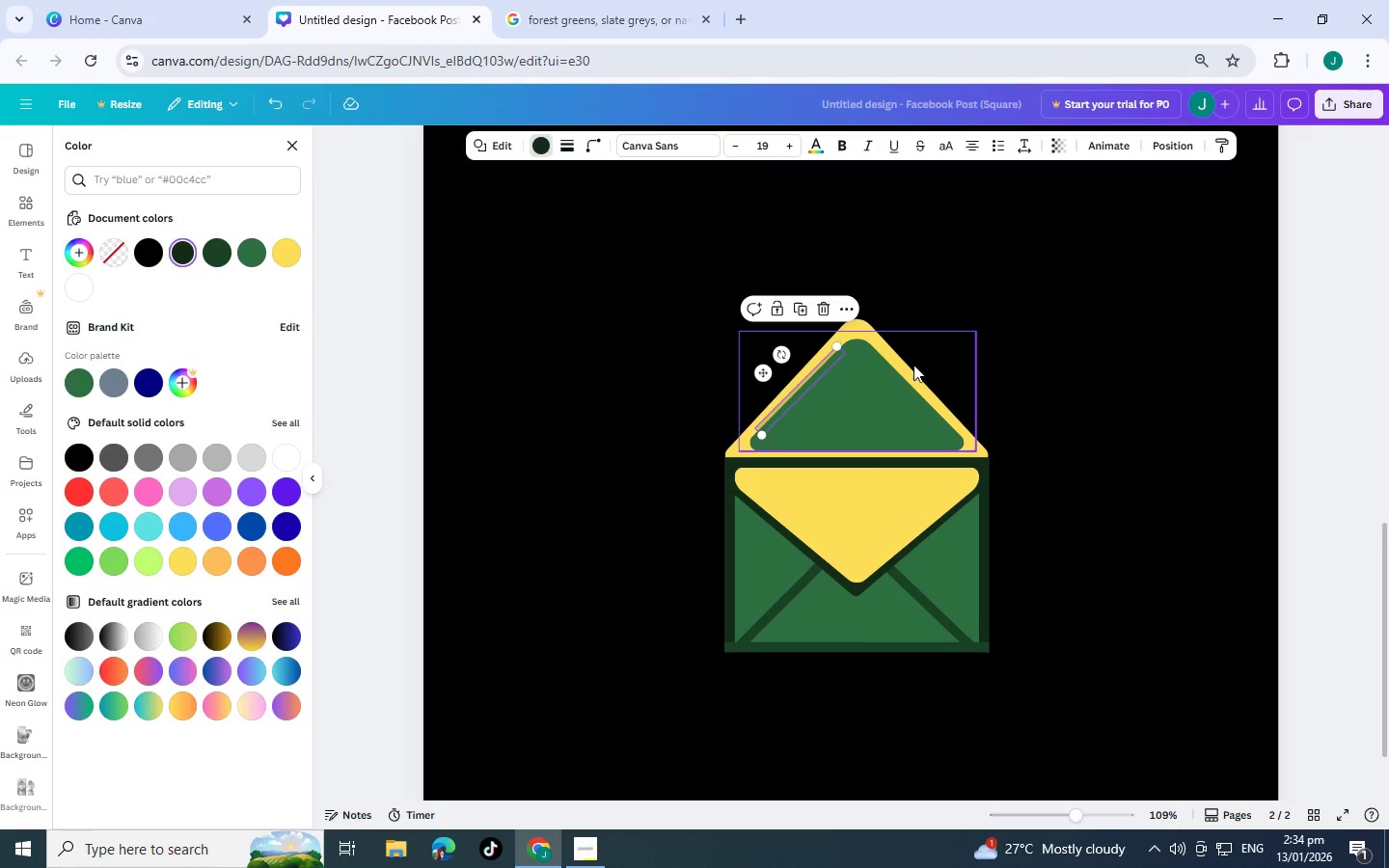 
key(Control+BracketRight)
 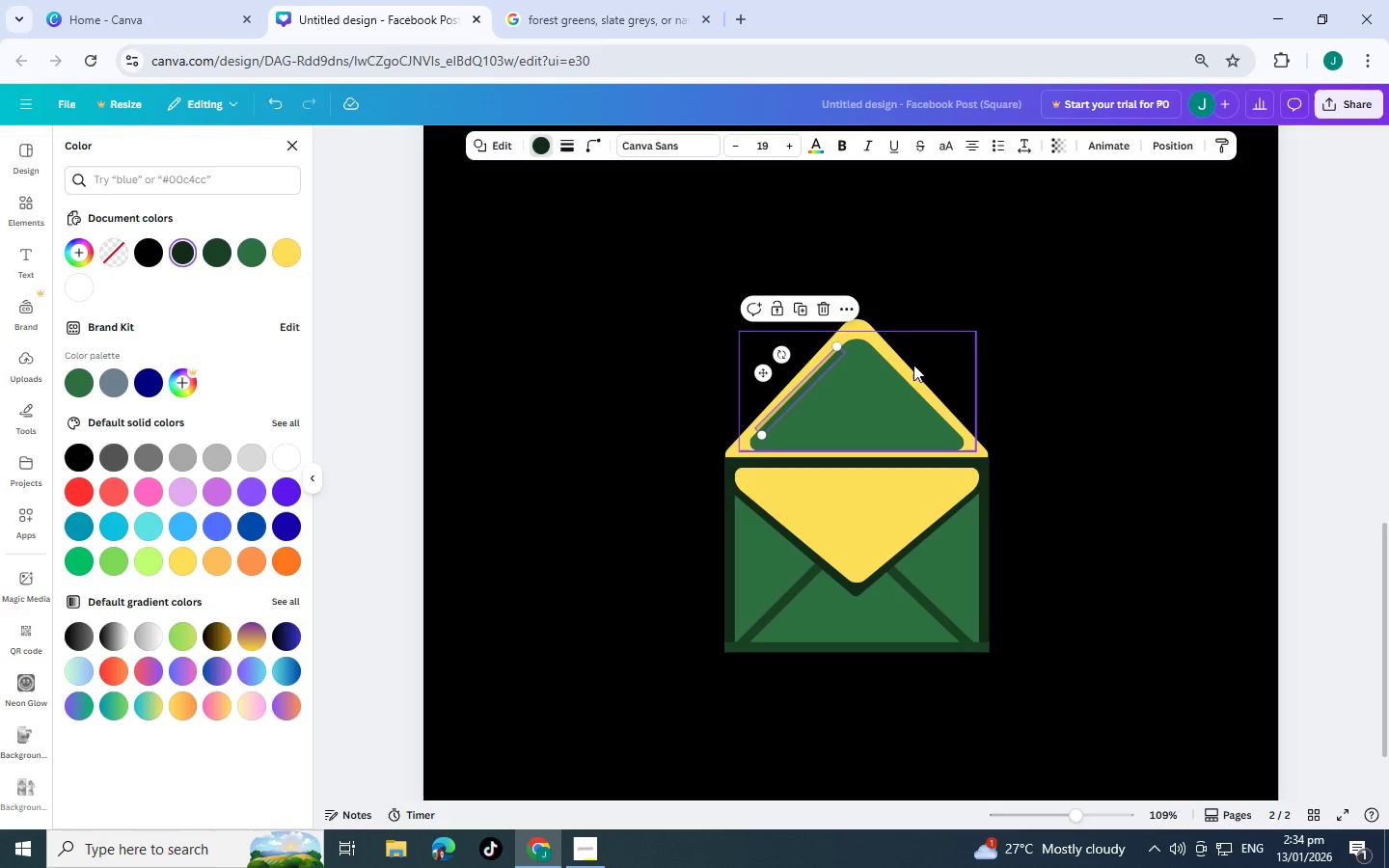 
key(Control+BracketRight)
 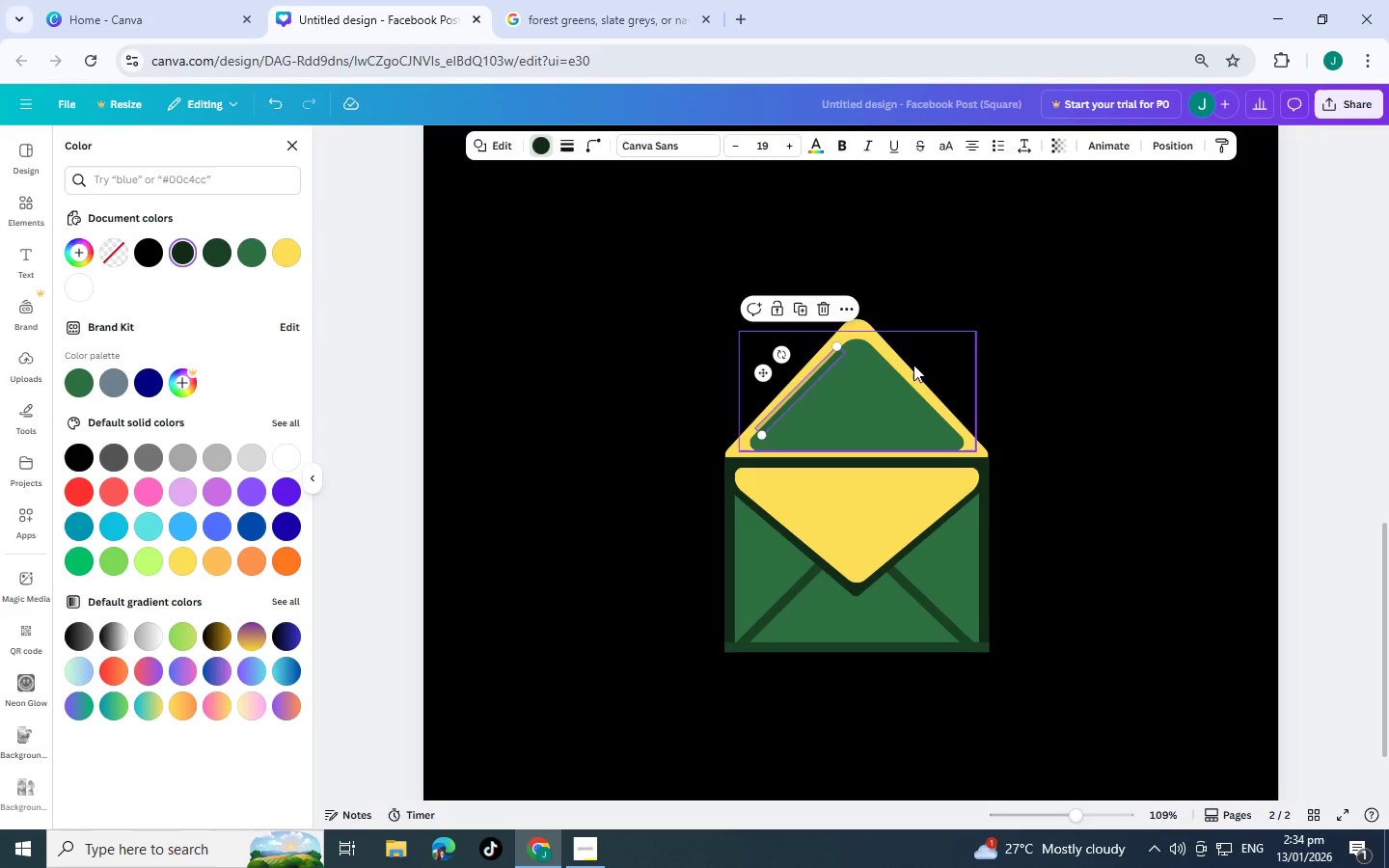 
key(Control+BracketLeft)
 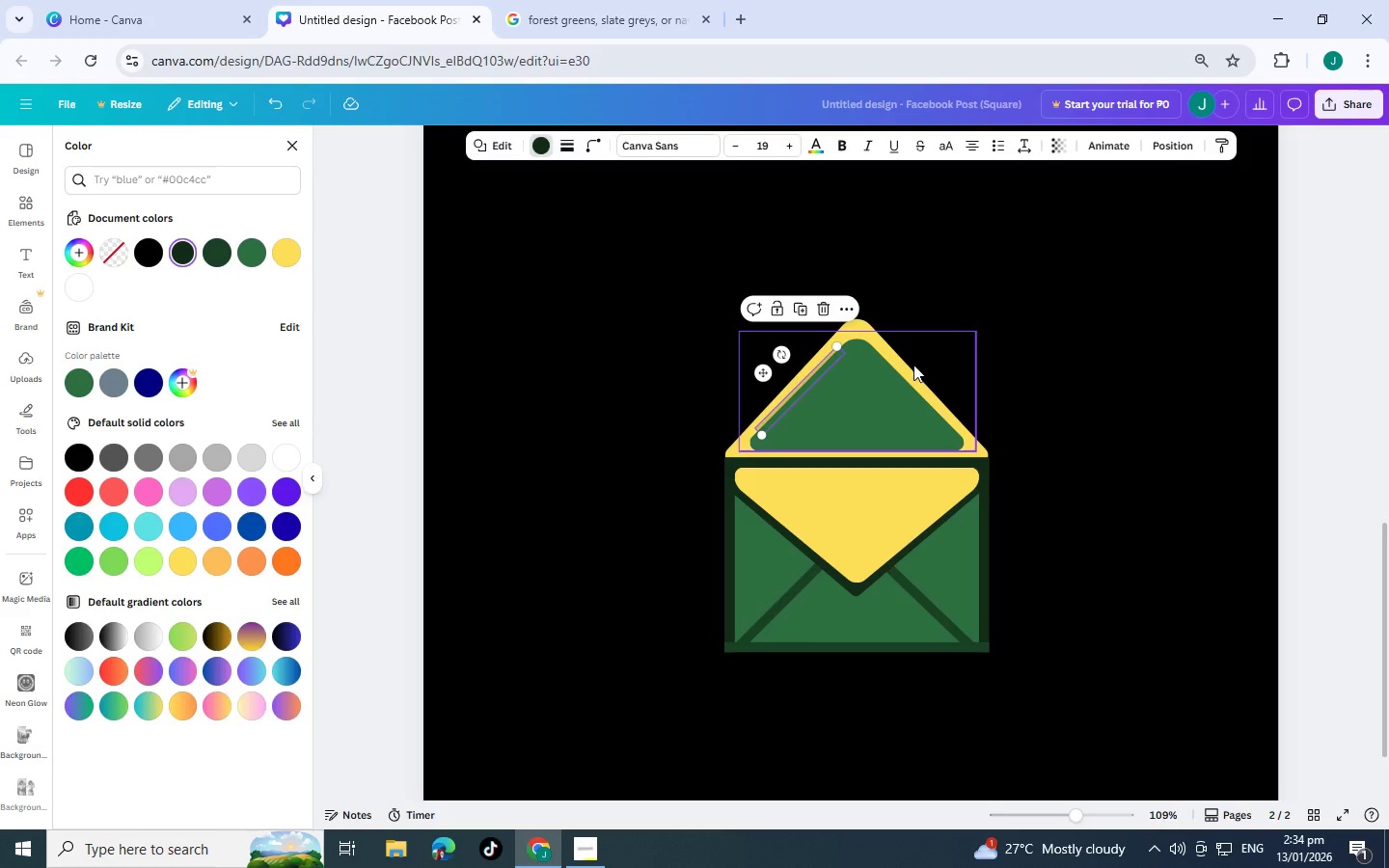 
key(Control+BracketRight)
 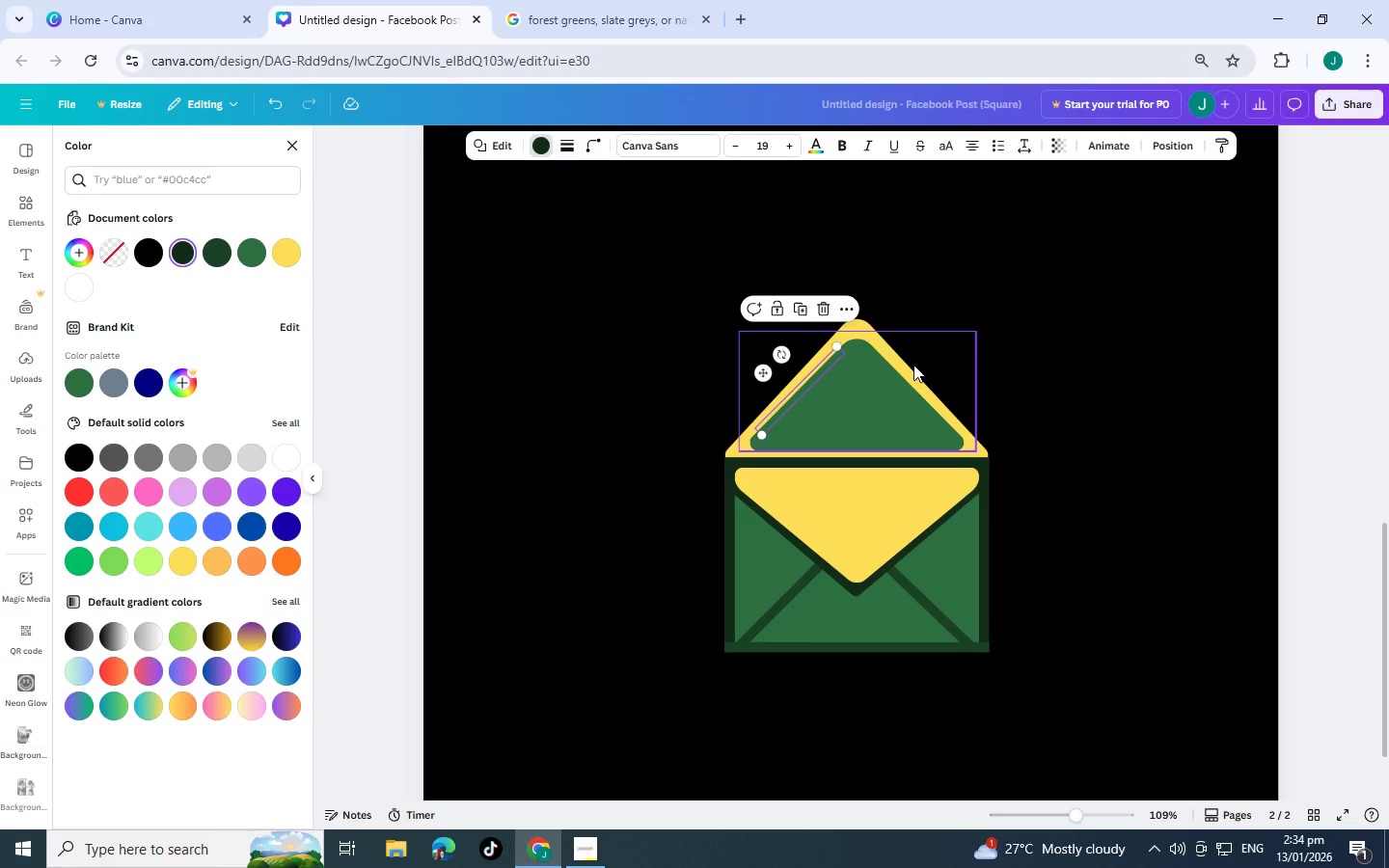 
key(Control+BracketLeft)
 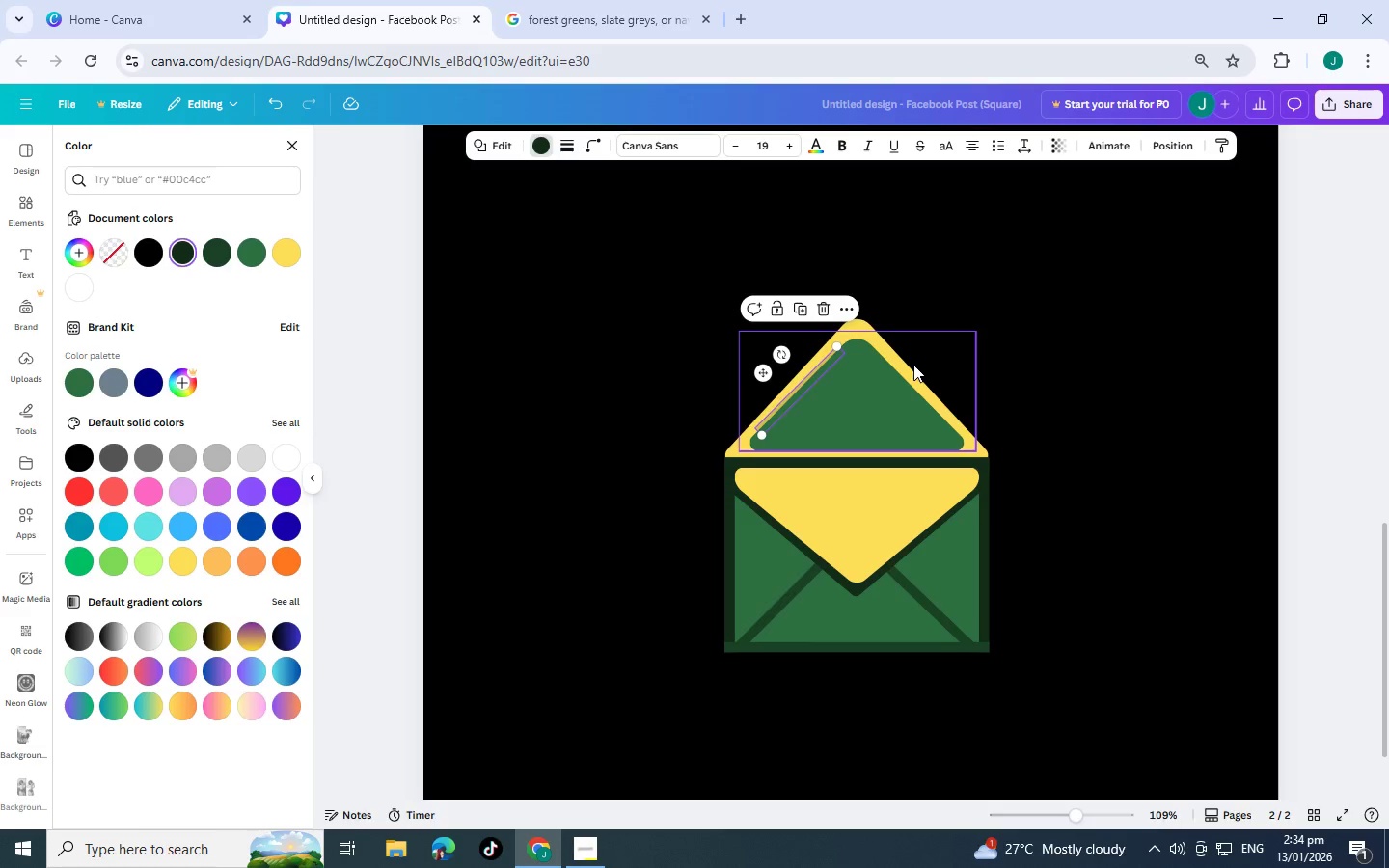 
key(Control+BracketLeft)
 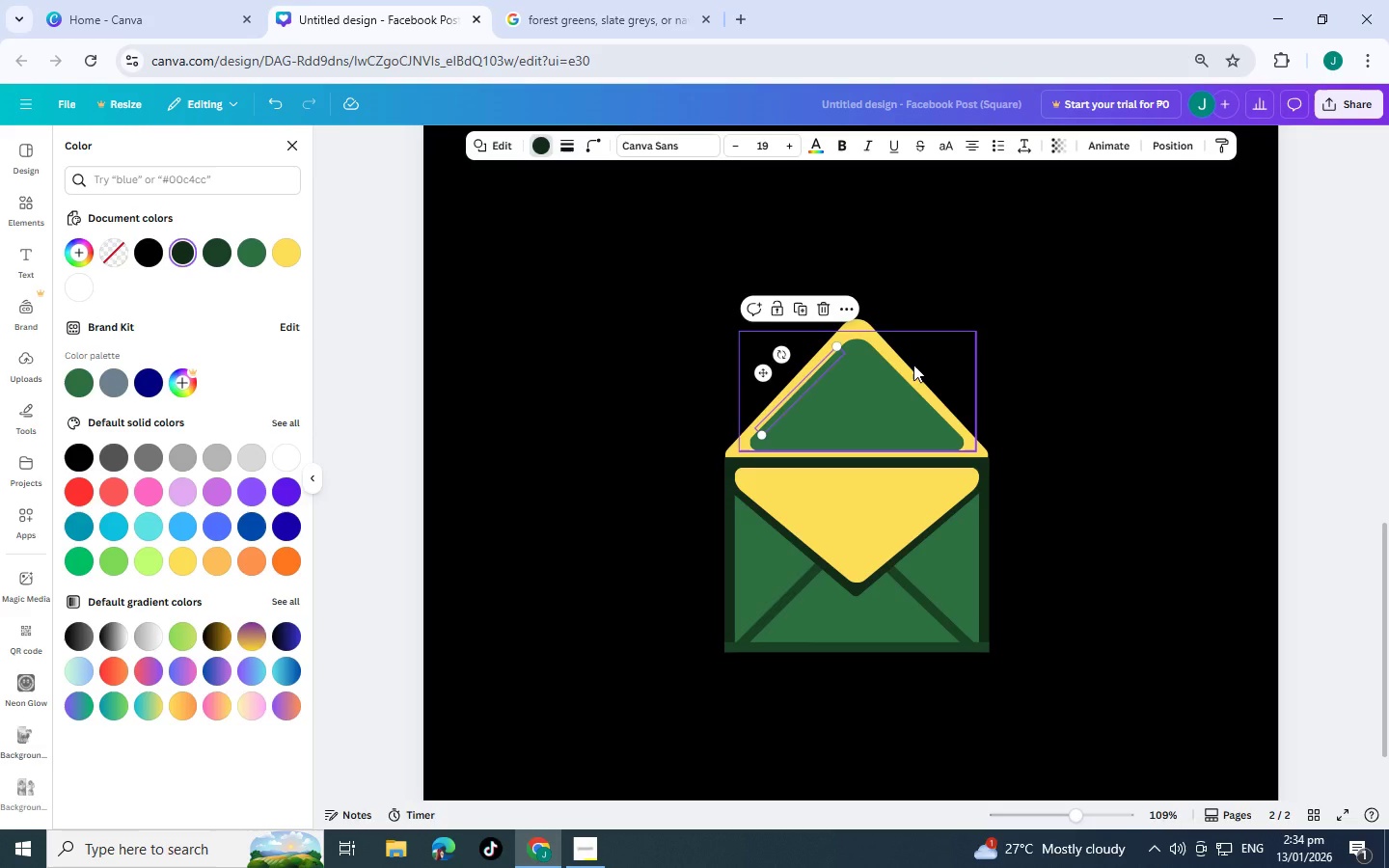 
key(Control+BracketLeft)
 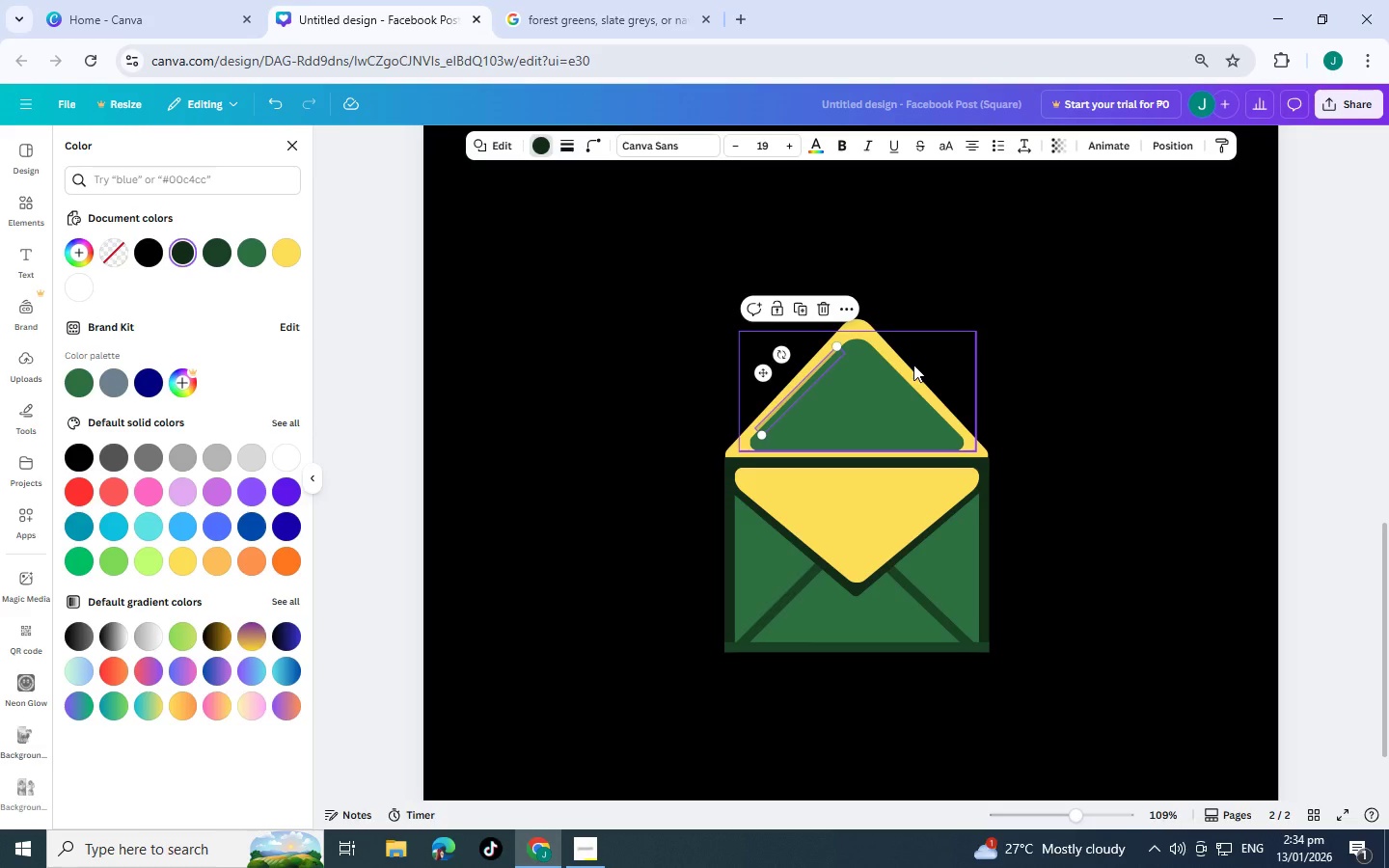 
key(Control+BracketRight)
 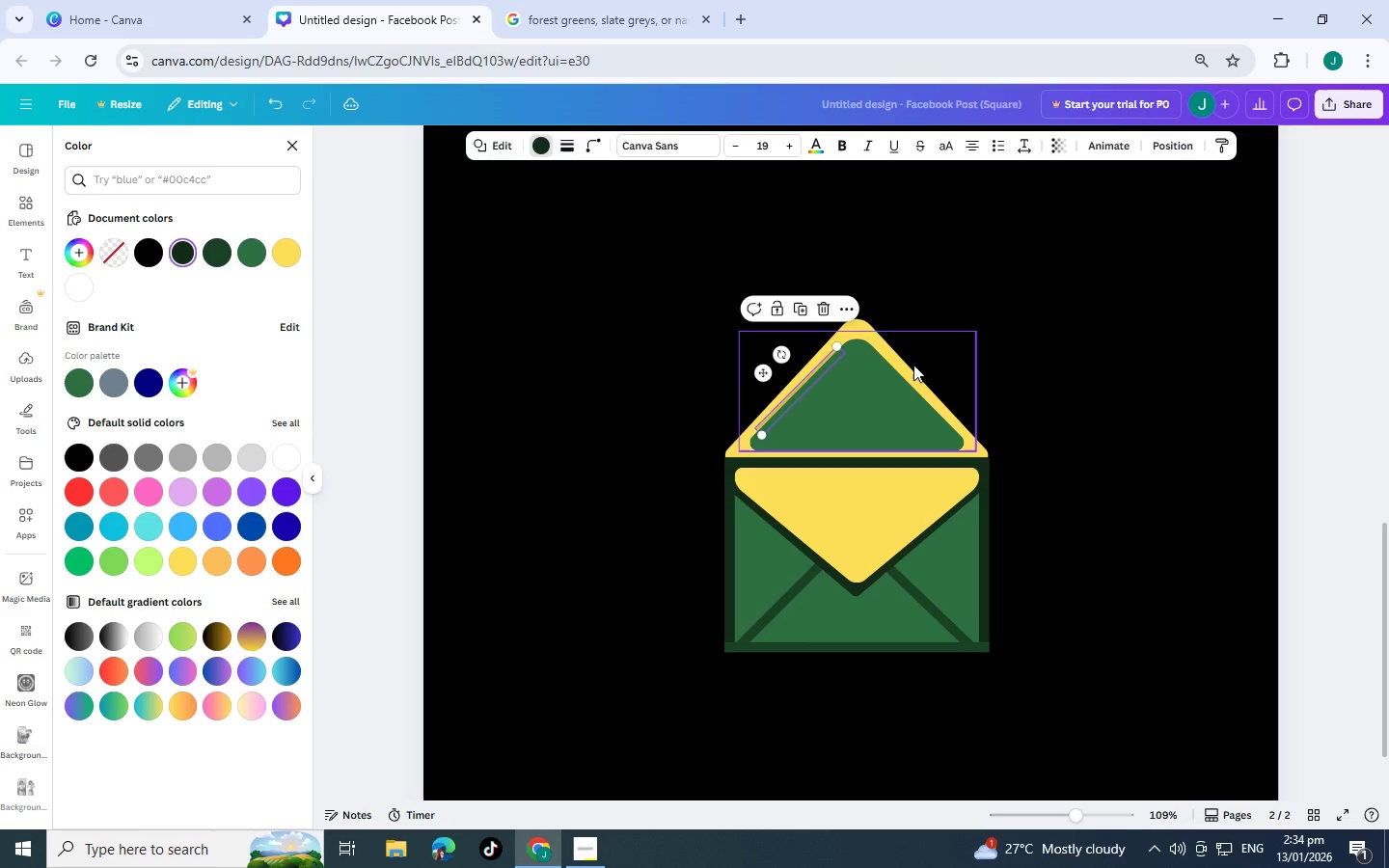 
key(Control+BracketRight)
 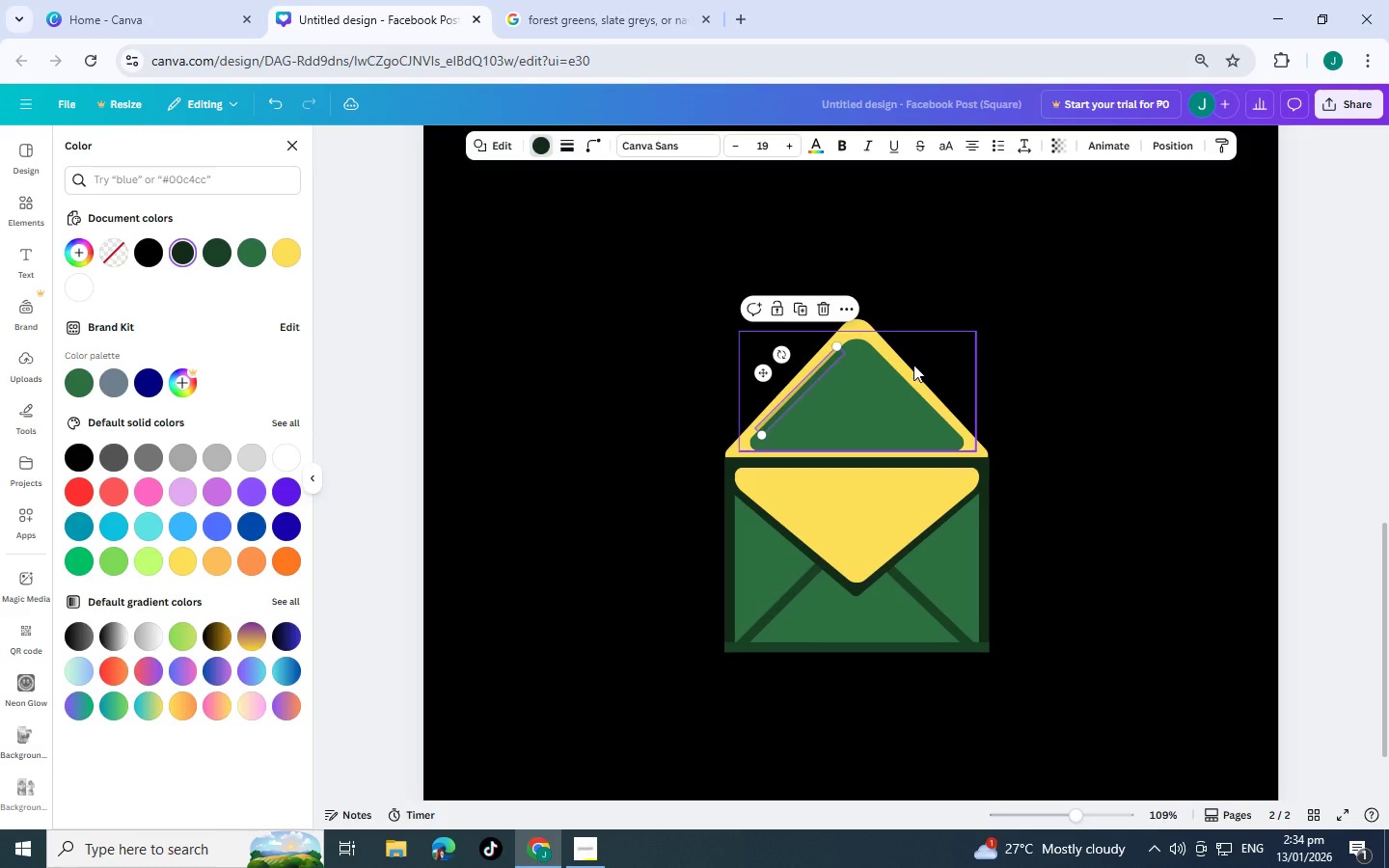 
key(Control+BracketRight)
 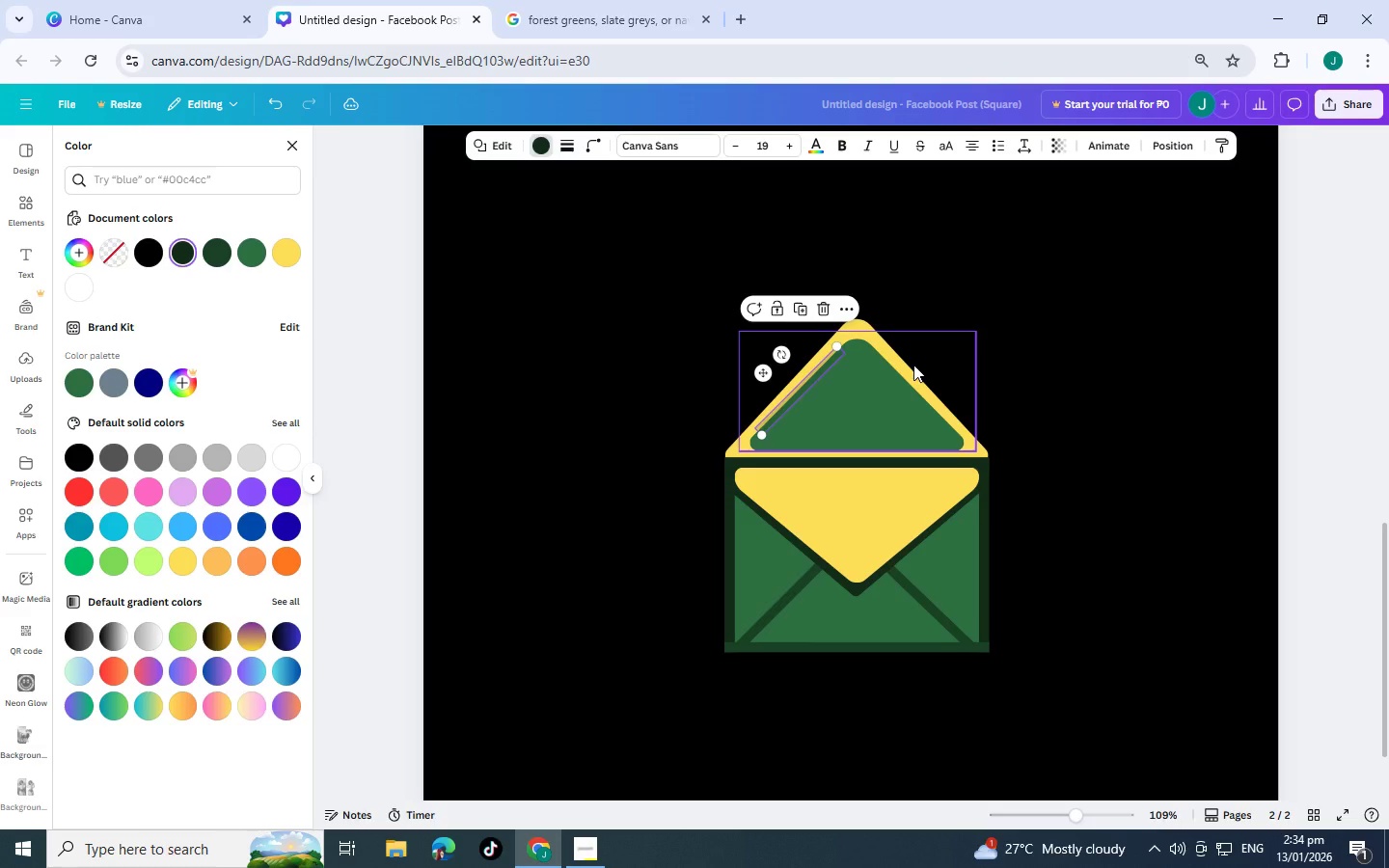 
key(Control+BracketRight)
 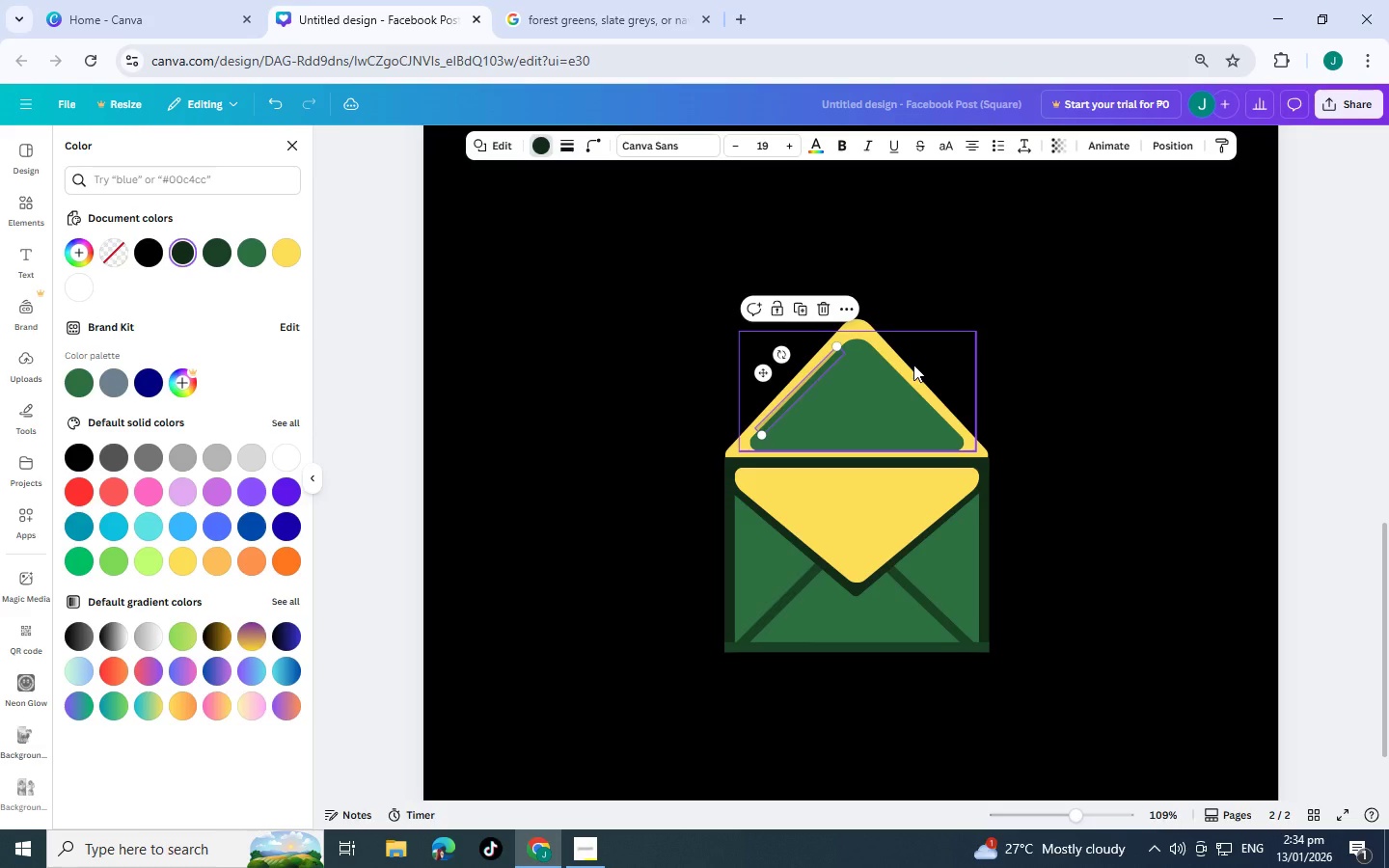 
key(Control+BracketRight)
 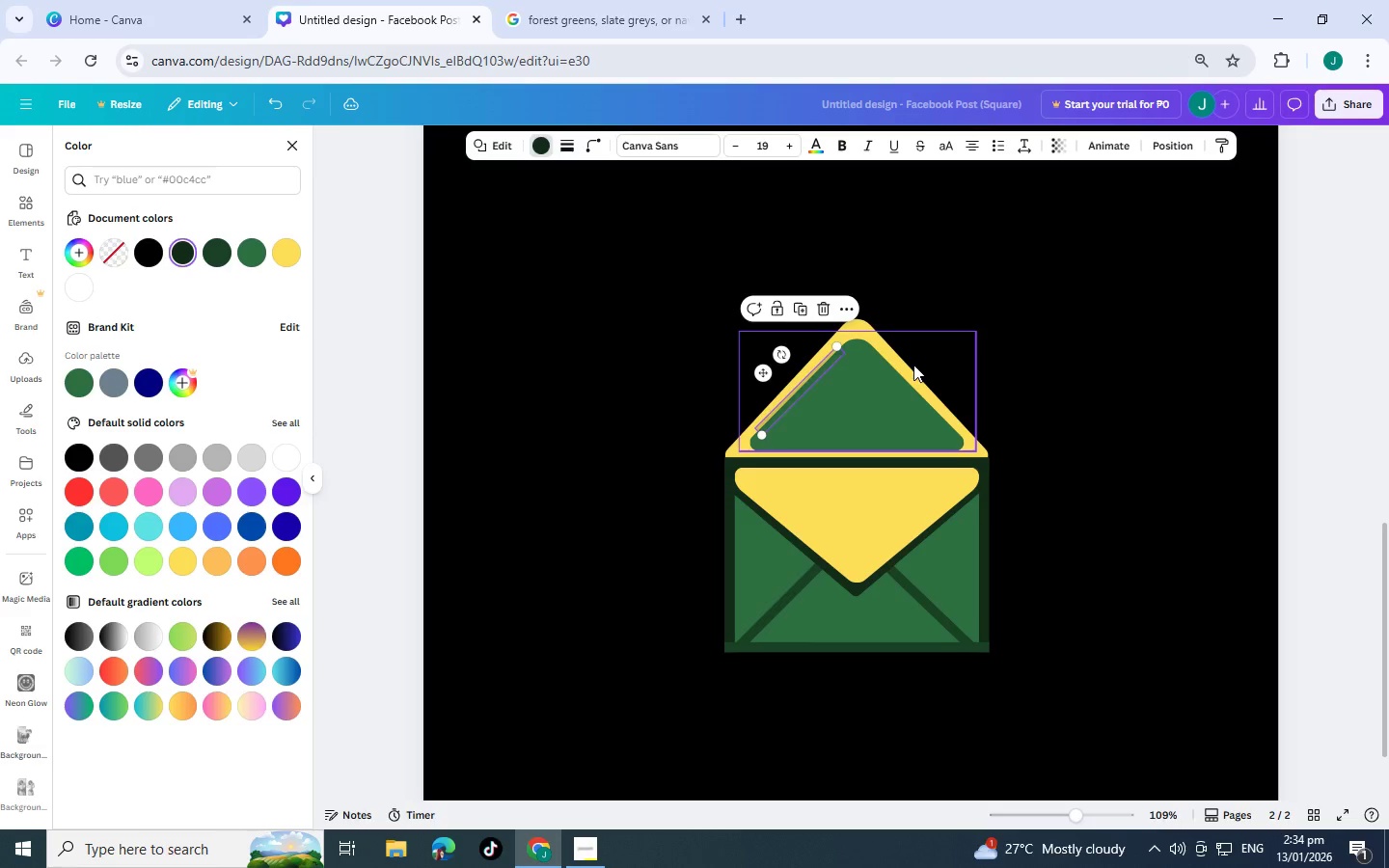 
key(Control+BracketLeft)
 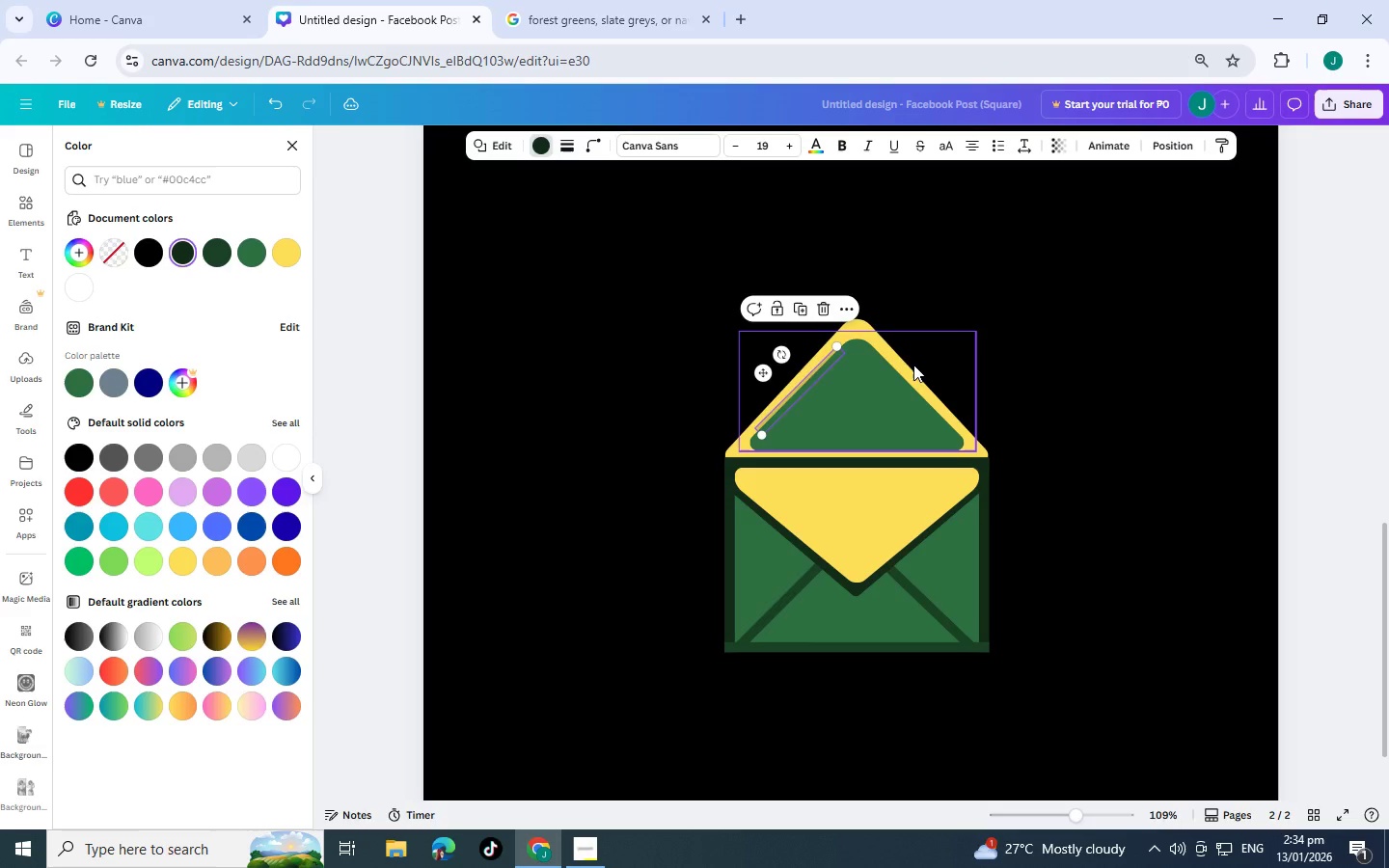 
key(Control+BracketLeft)
 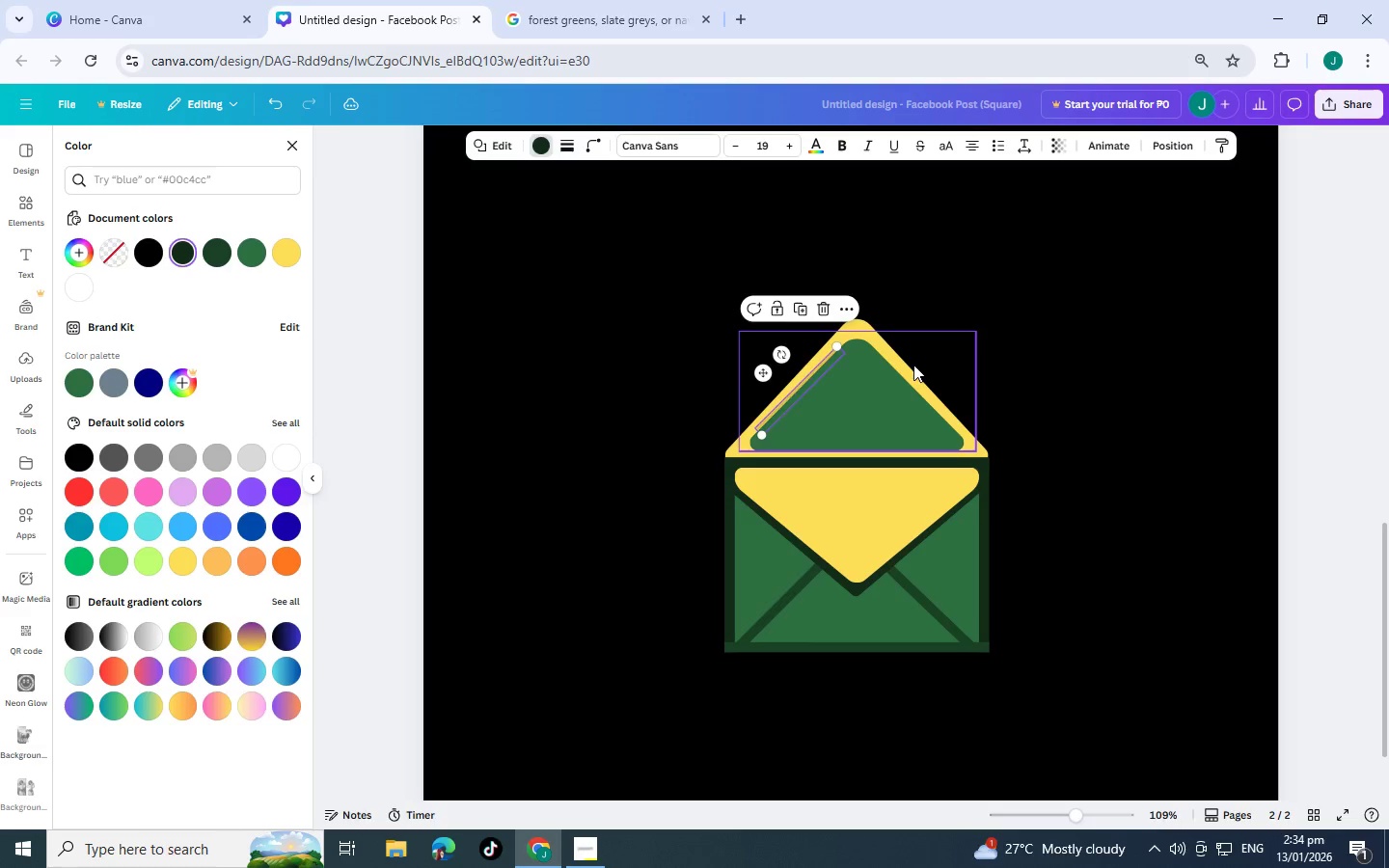 
key(Control+BracketRight)
 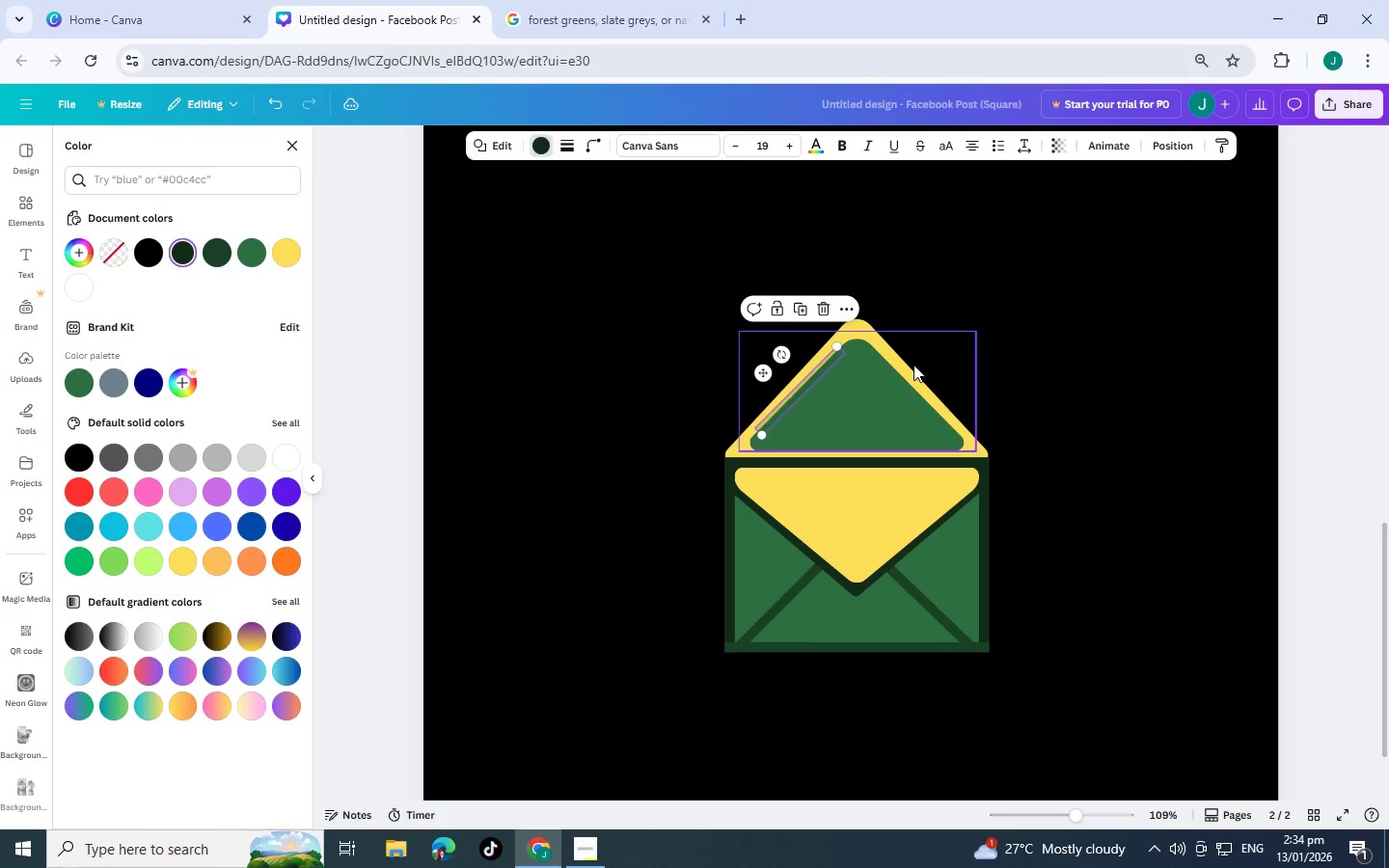 
key(Control+BracketRight)
 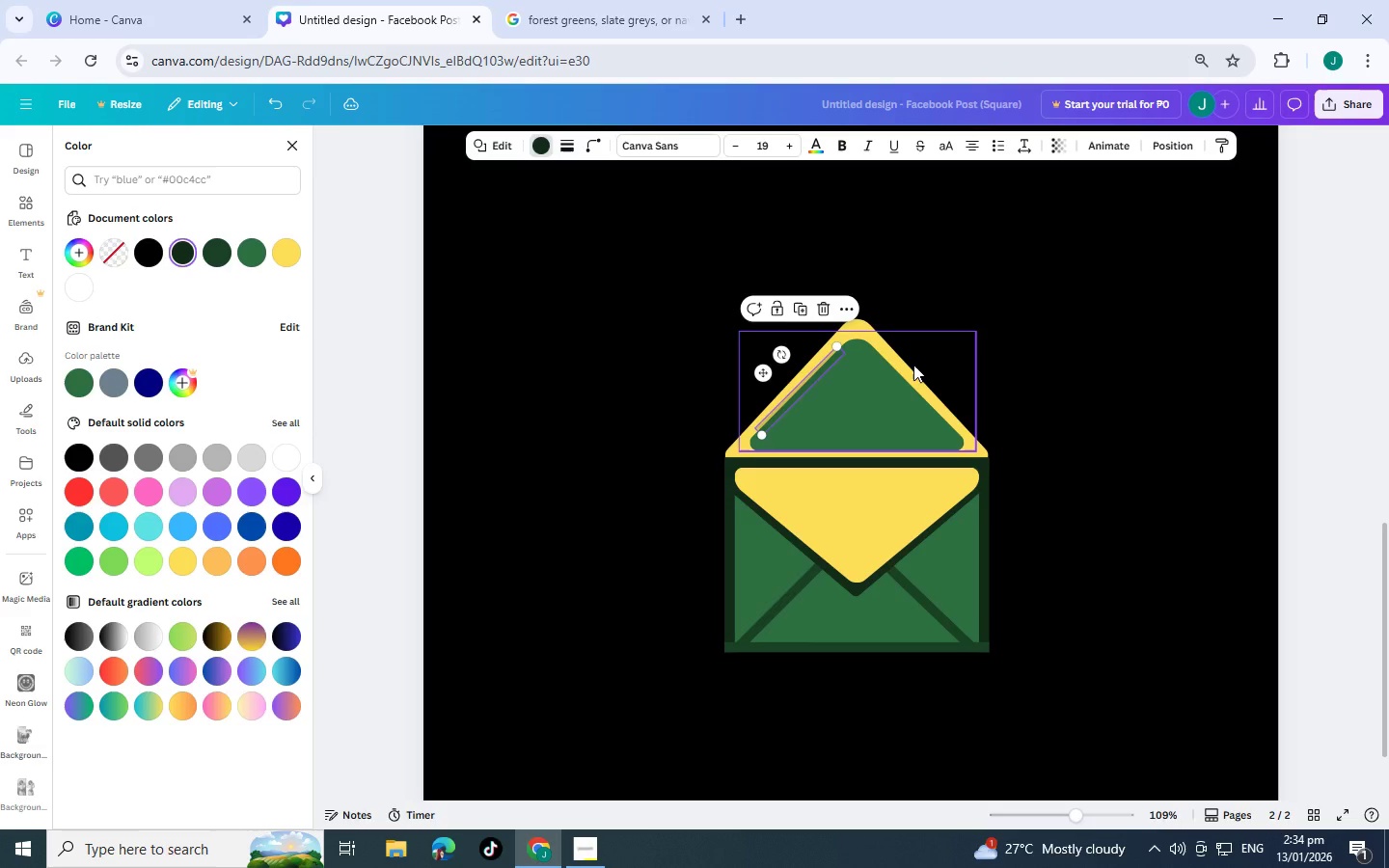 
key(Control+BracketRight)
 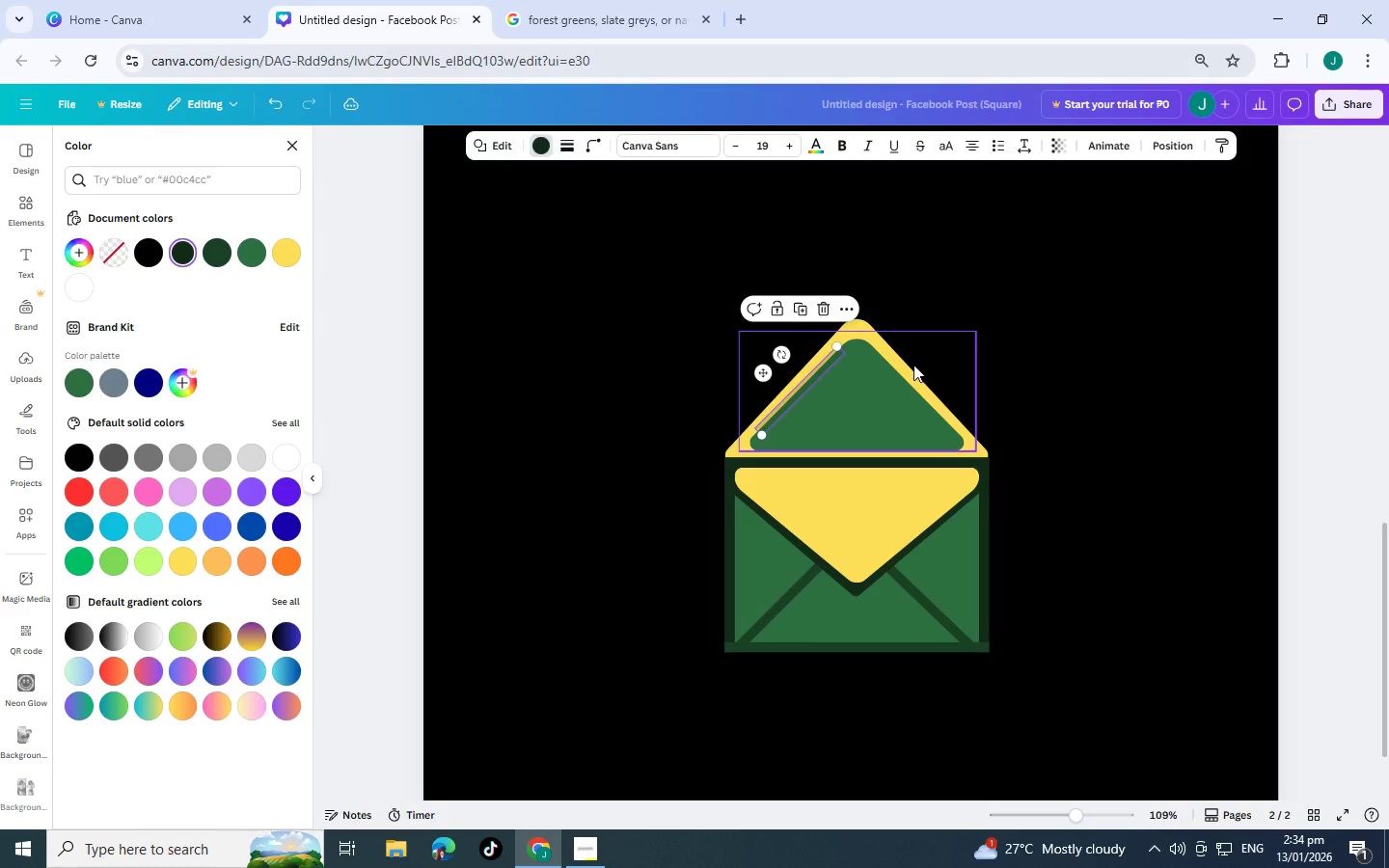 
key(Control+BracketRight)
 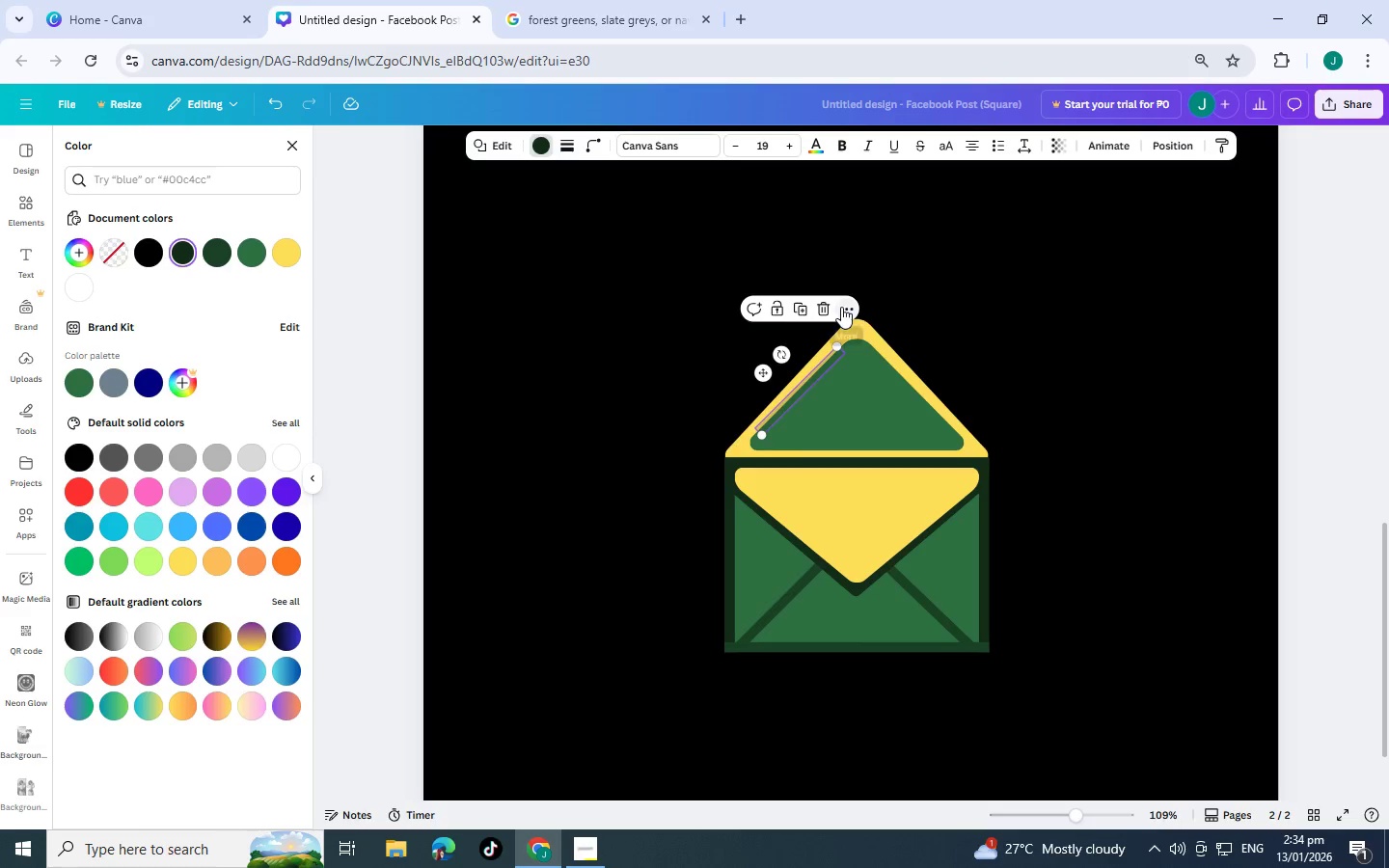 
left_click([823, 303])
 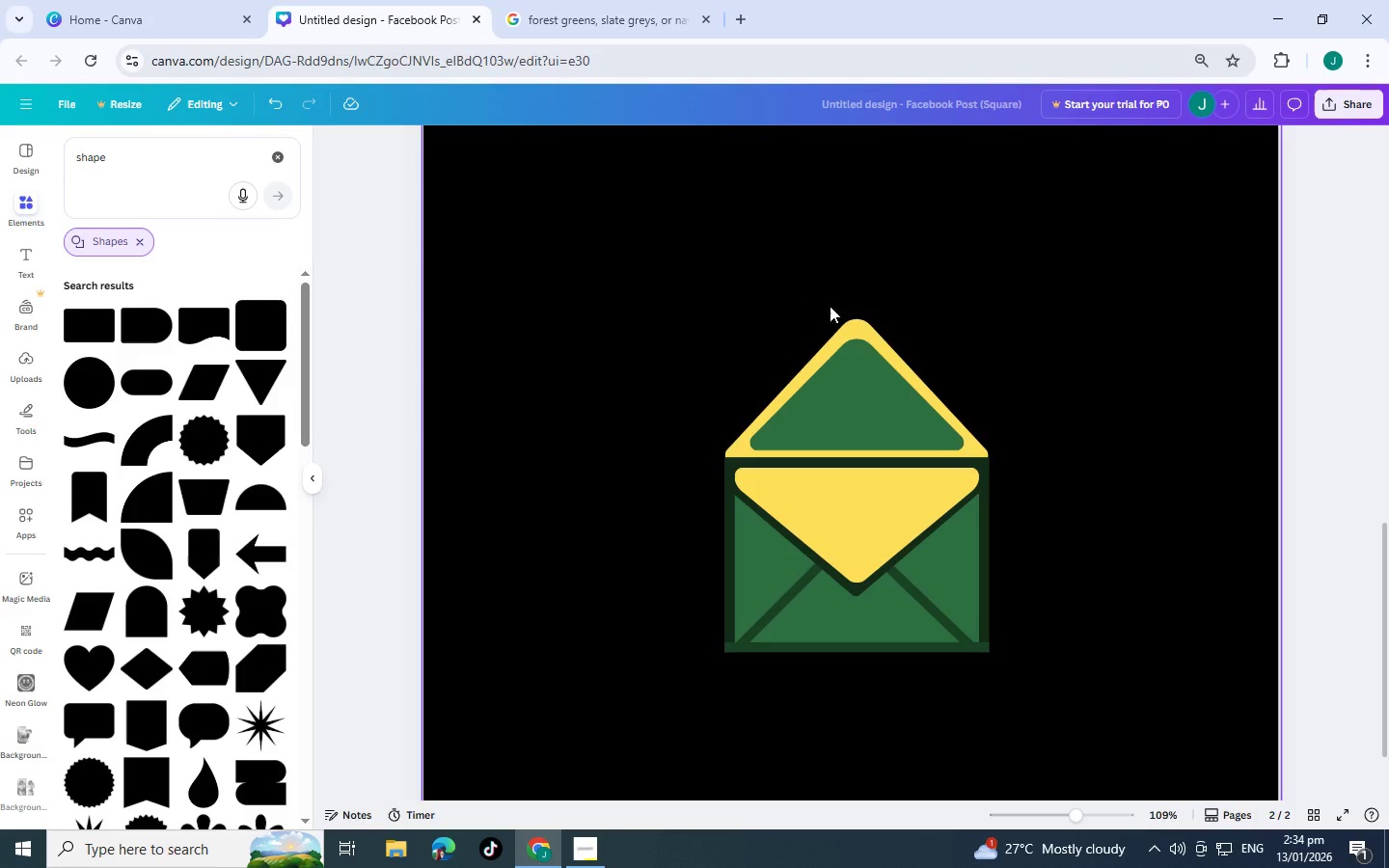 
scroll: coordinate [971, 446], scroll_direction: up, amount: 1.0
 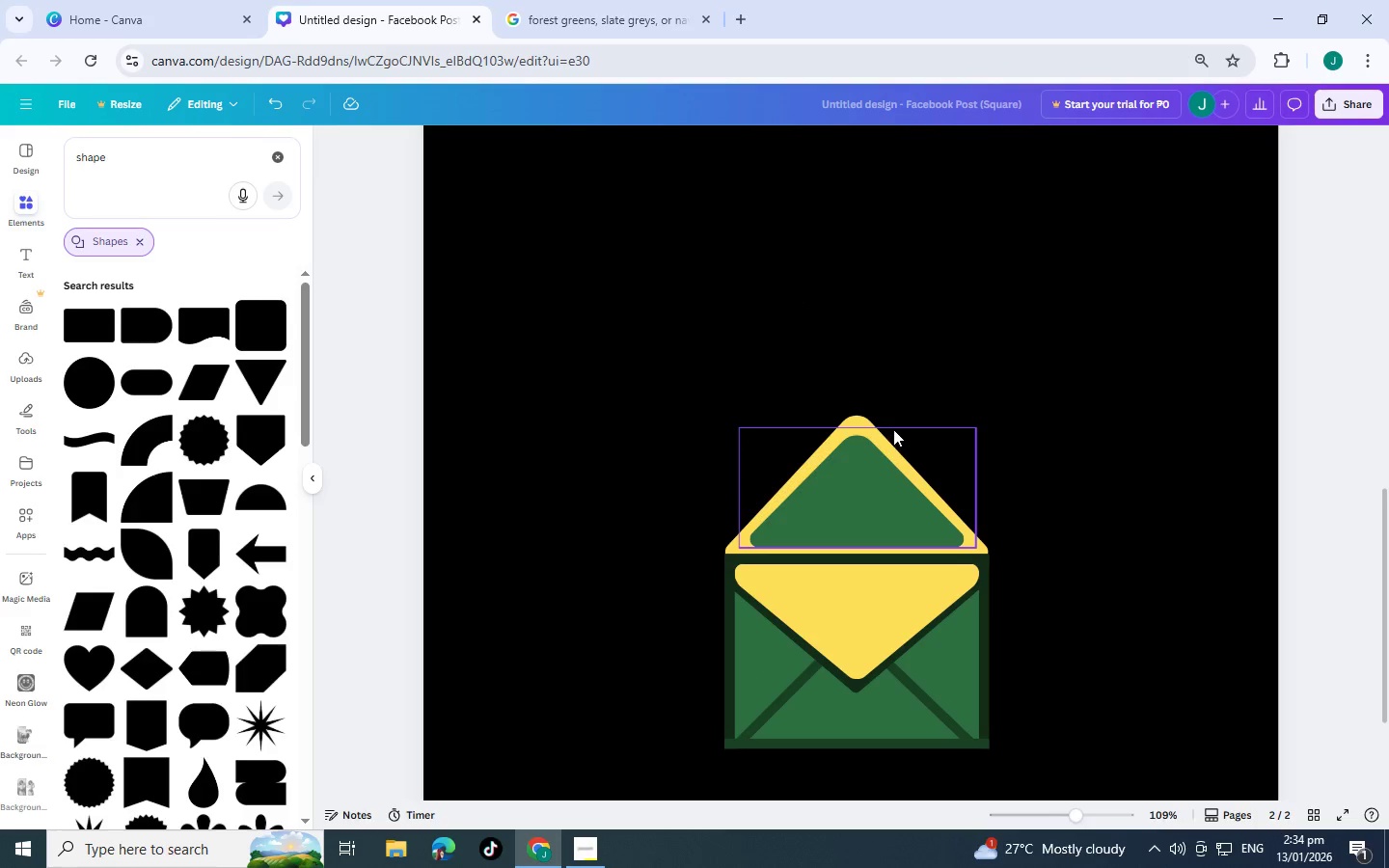 
scroll: coordinate [893, 429], scroll_direction: down, amount: 2.0
 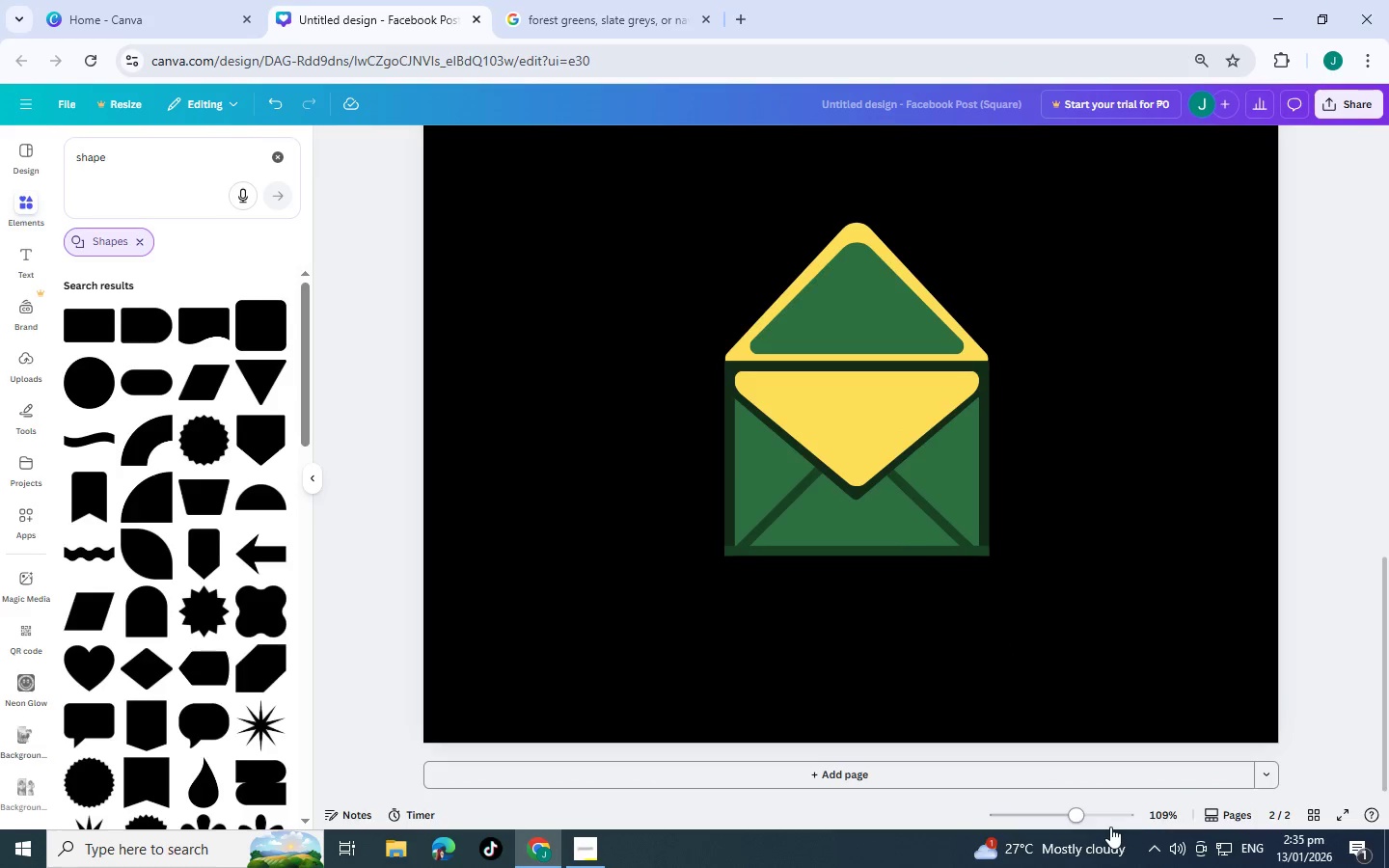 
left_click([1098, 815])
 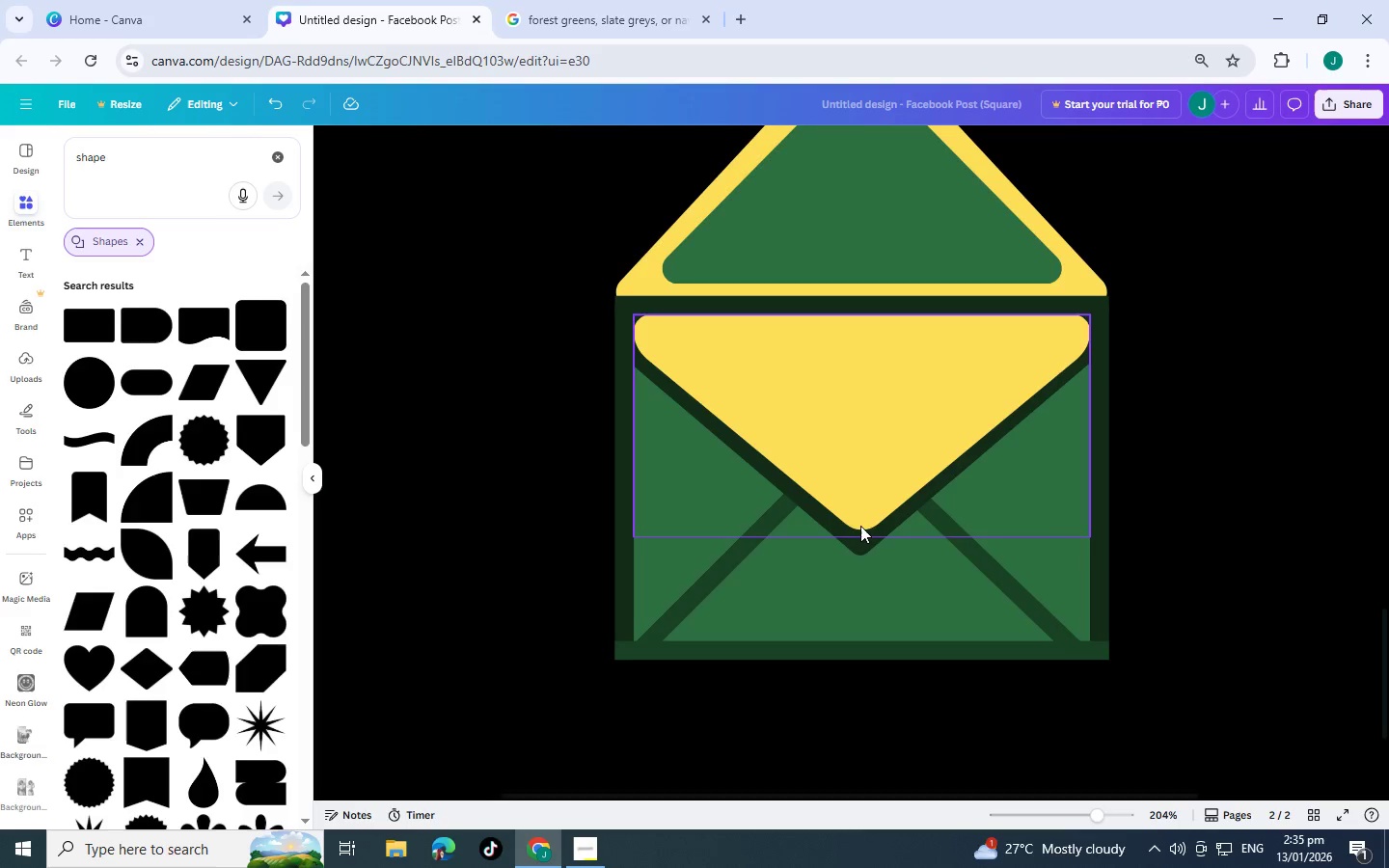 
scroll: coordinate [814, 526], scroll_direction: up, amount: 3.0
 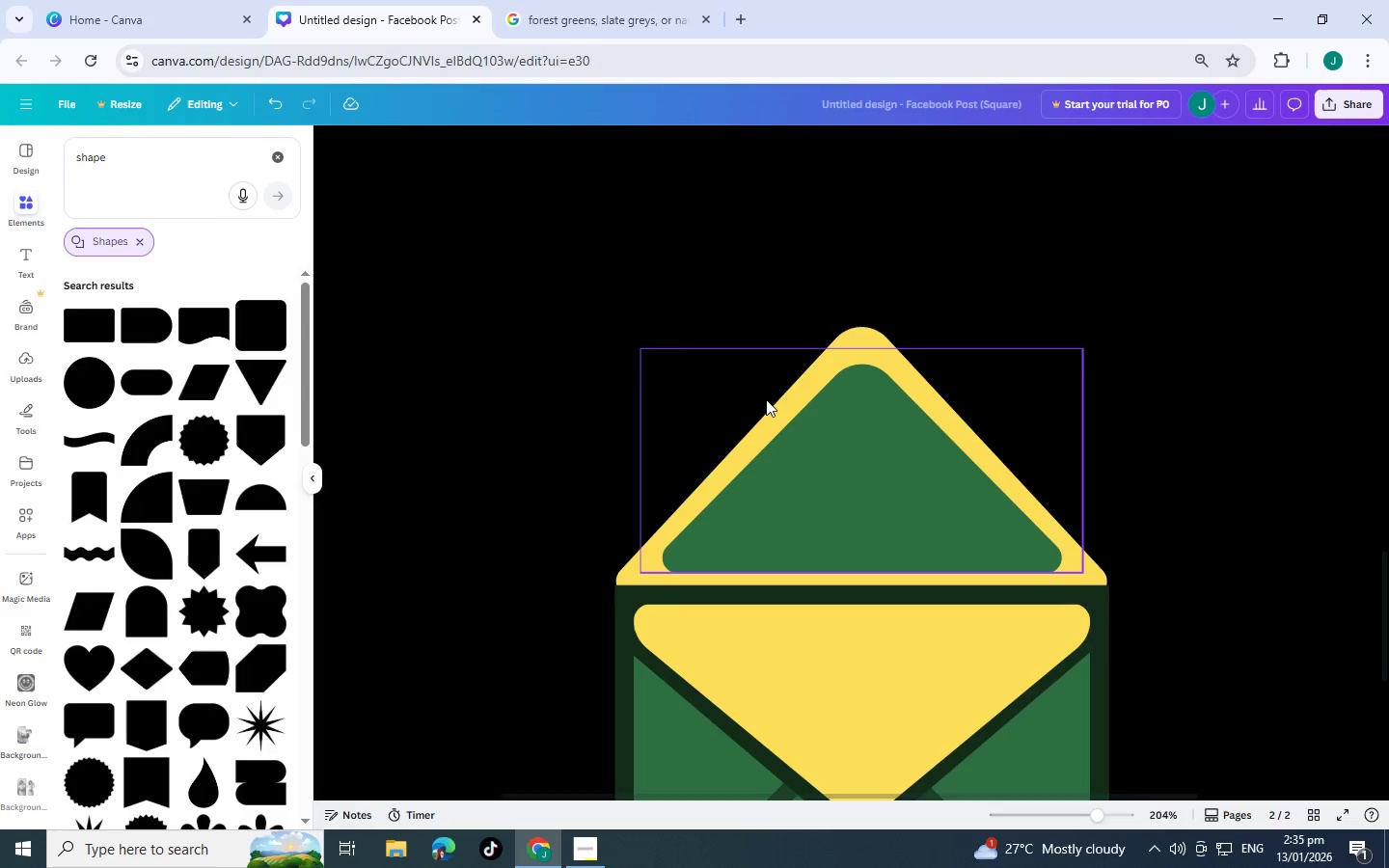 
scroll: coordinate [814, 544], scroll_direction: down, amount: 1.0
 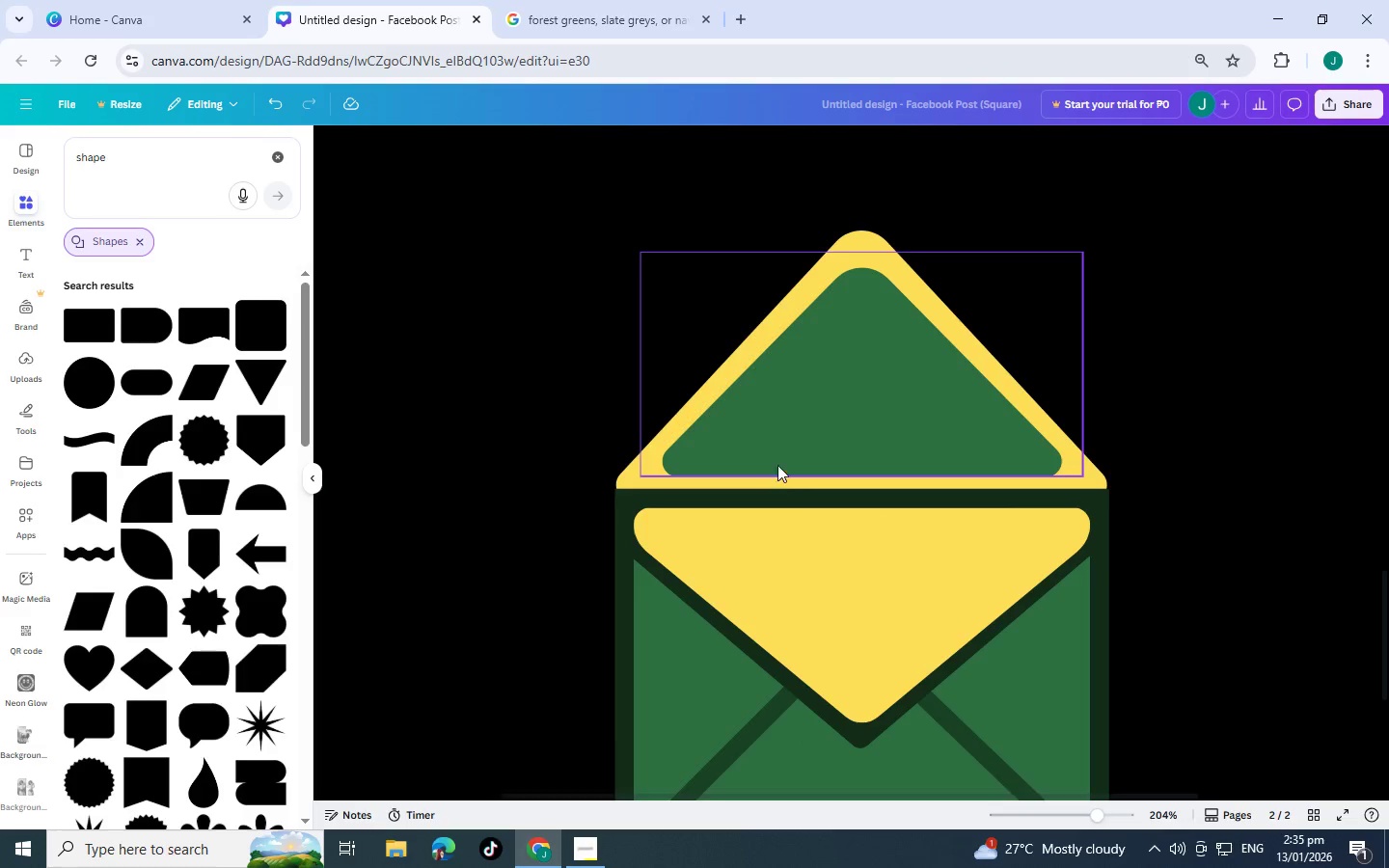 
left_click([766, 424])
 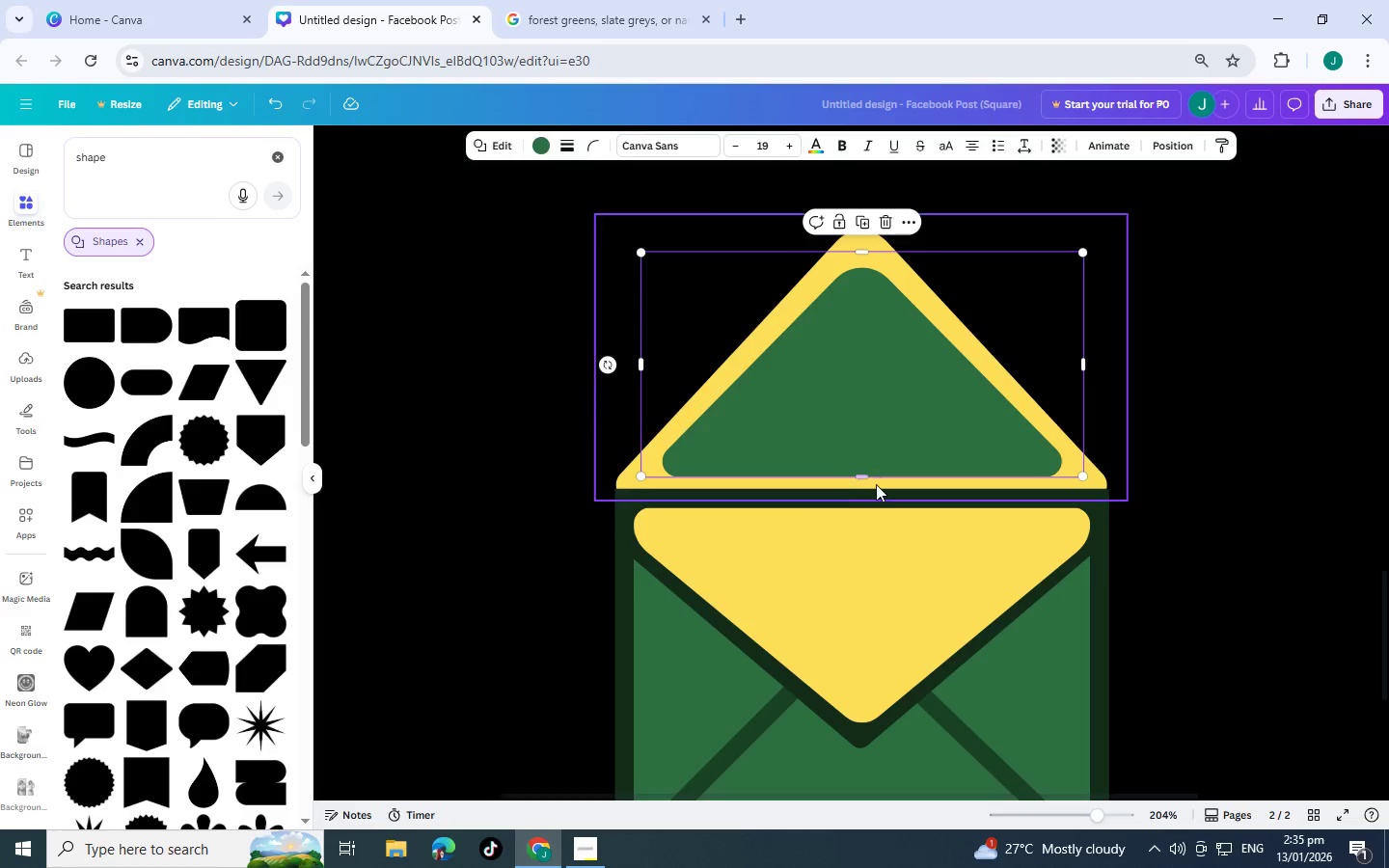 
left_click([875, 487])
 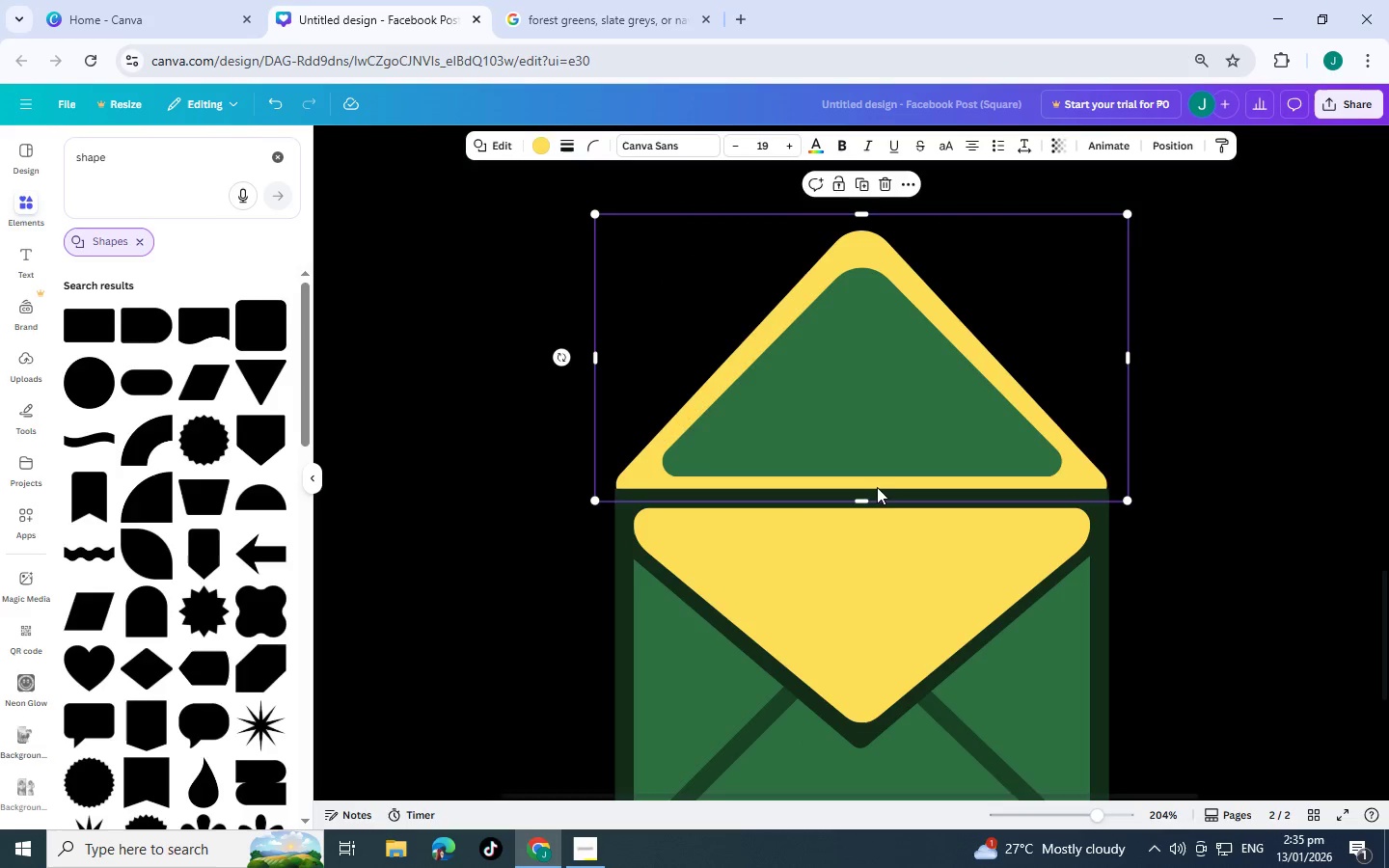 
left_click([876, 495])
 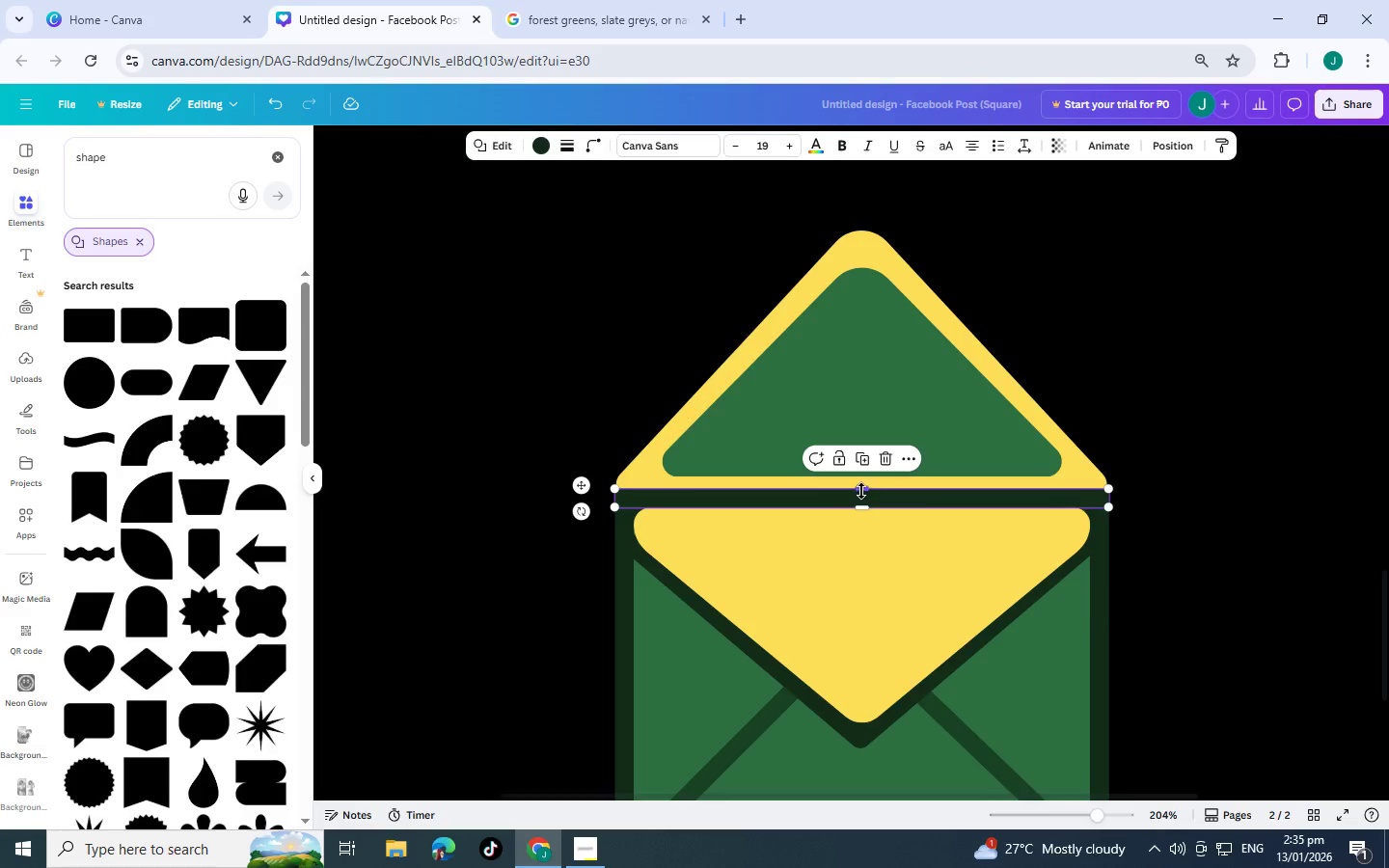 
left_click_drag(start_coordinate=[861, 490], to_coordinate=[861, 479])
 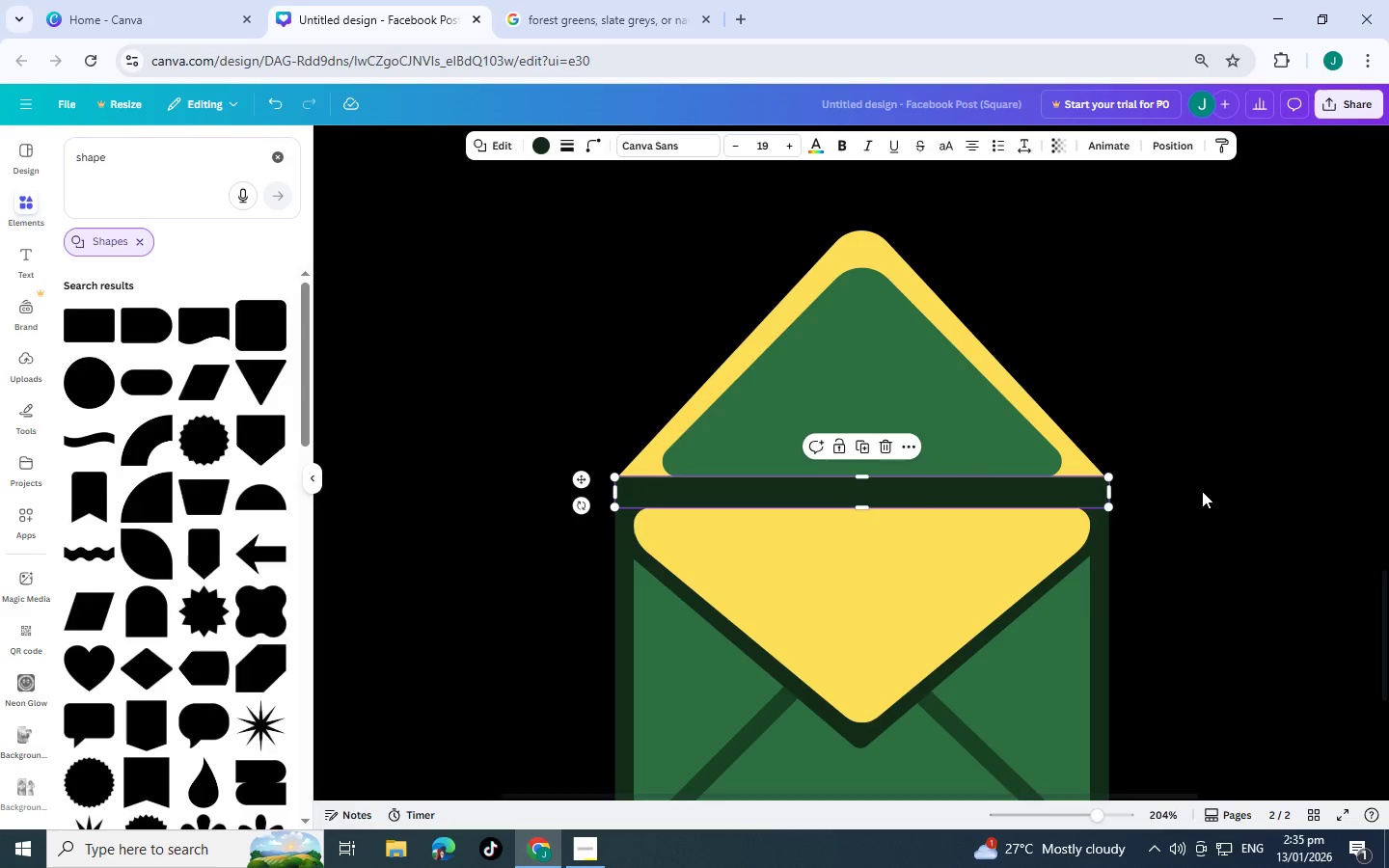 
left_click([1208, 487])
 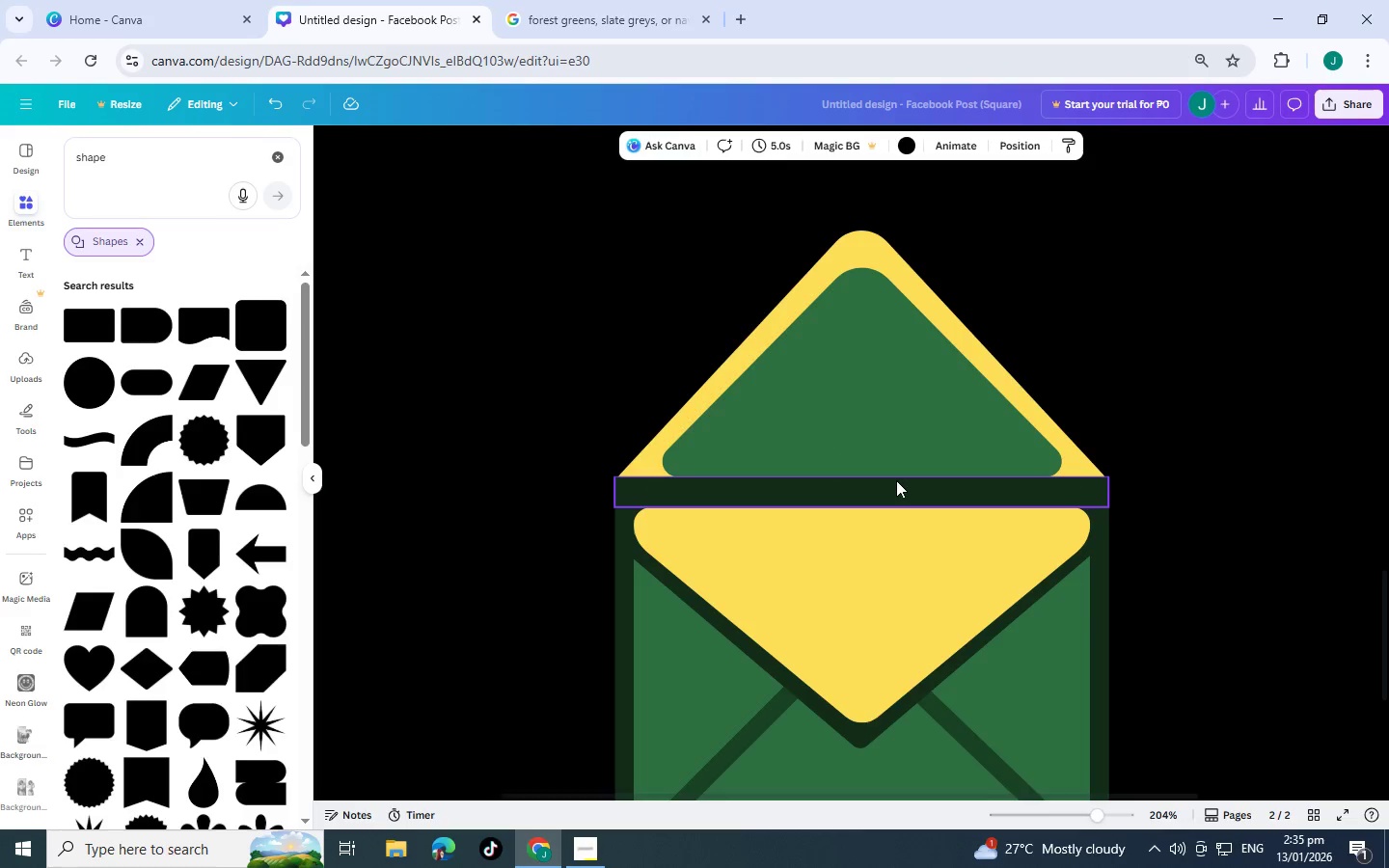 
left_click([868, 484])
 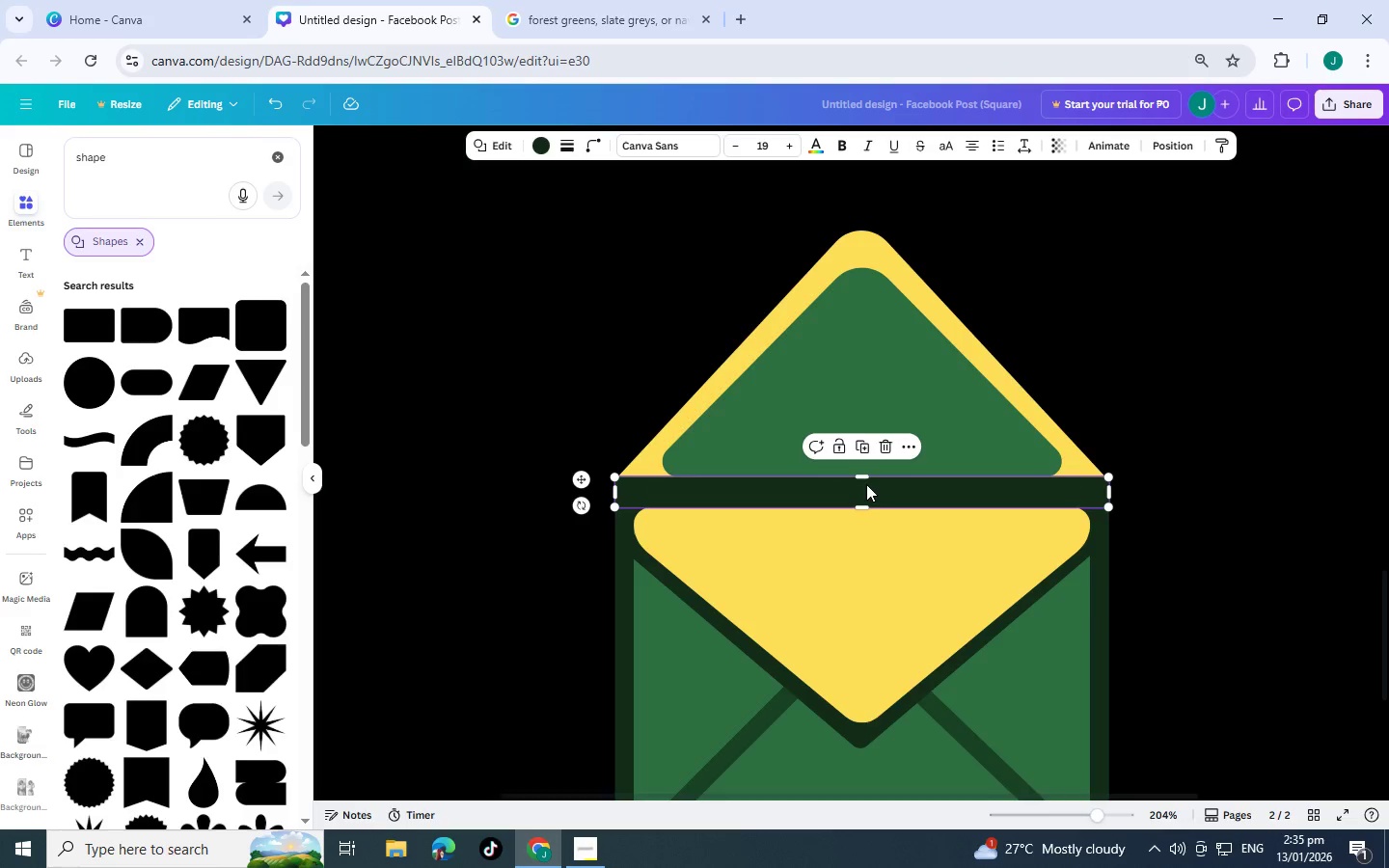 
left_click_drag(start_coordinate=[862, 480], to_coordinate=[859, 490])
 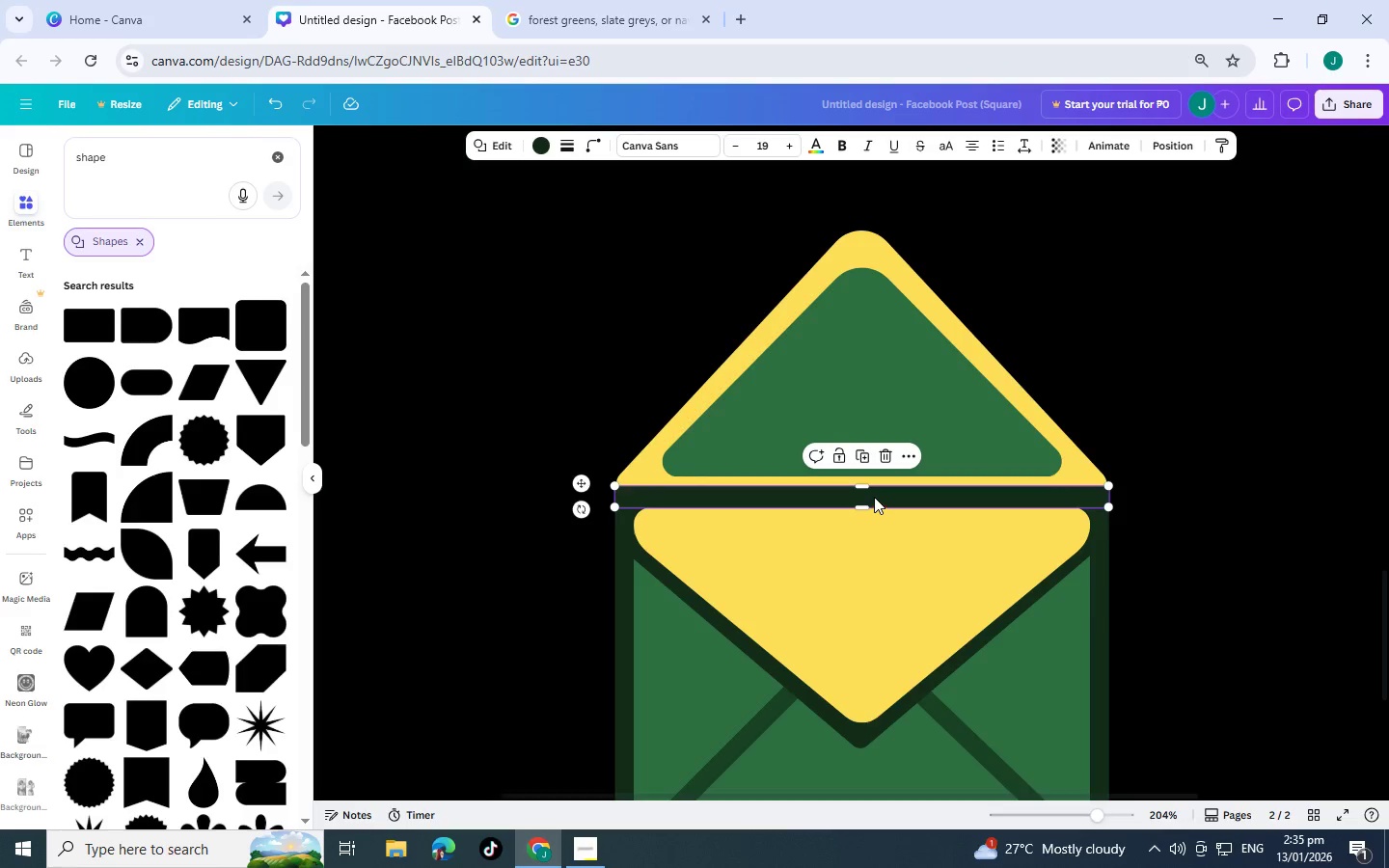 
left_click([874, 497])
 